 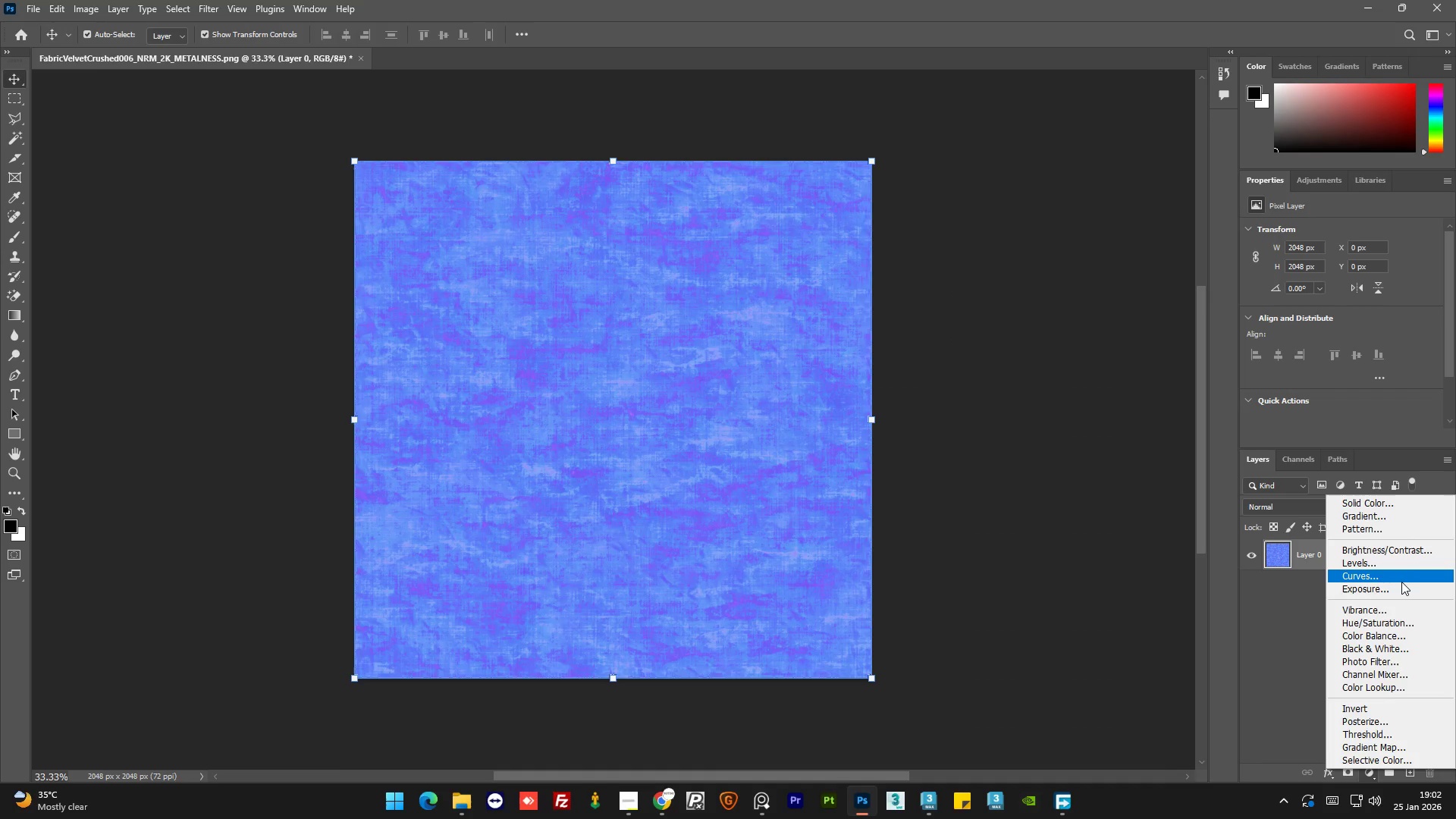 
left_click([1388, 648])
 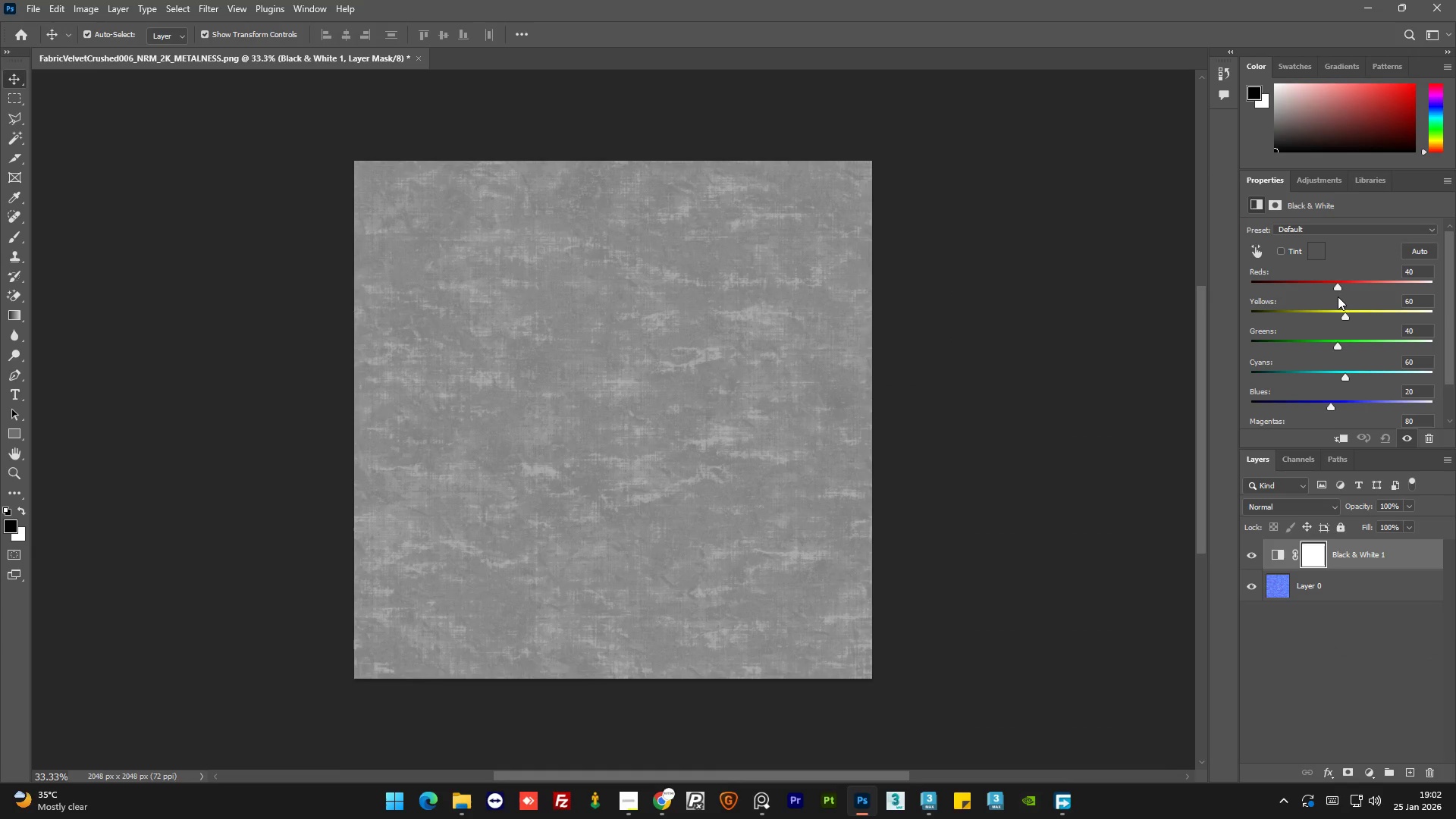 
left_click_drag(start_coordinate=[1336, 285], to_coordinate=[1415, 297])
 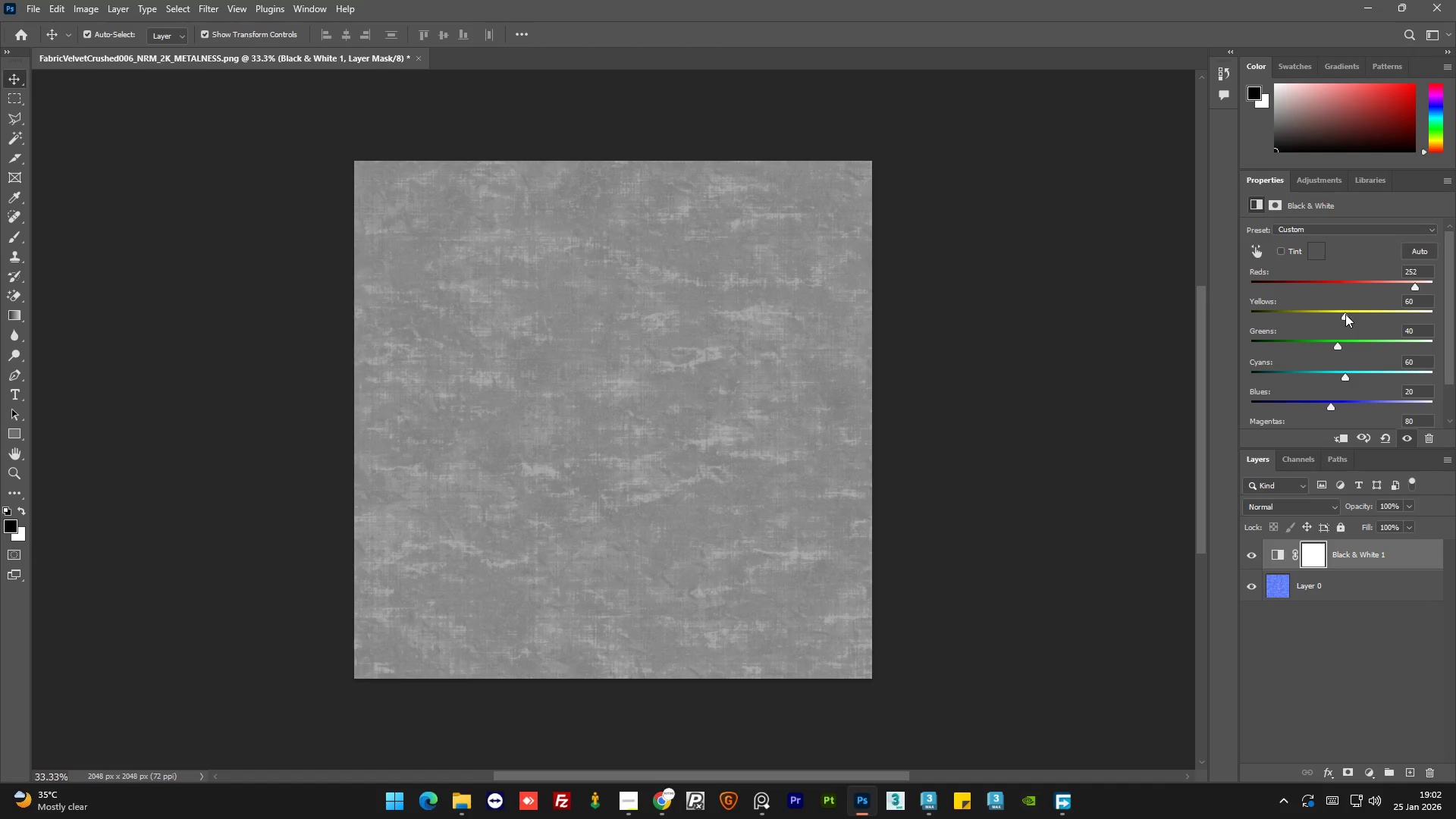 
left_click_drag(start_coordinate=[1346, 314], to_coordinate=[1455, 316])
 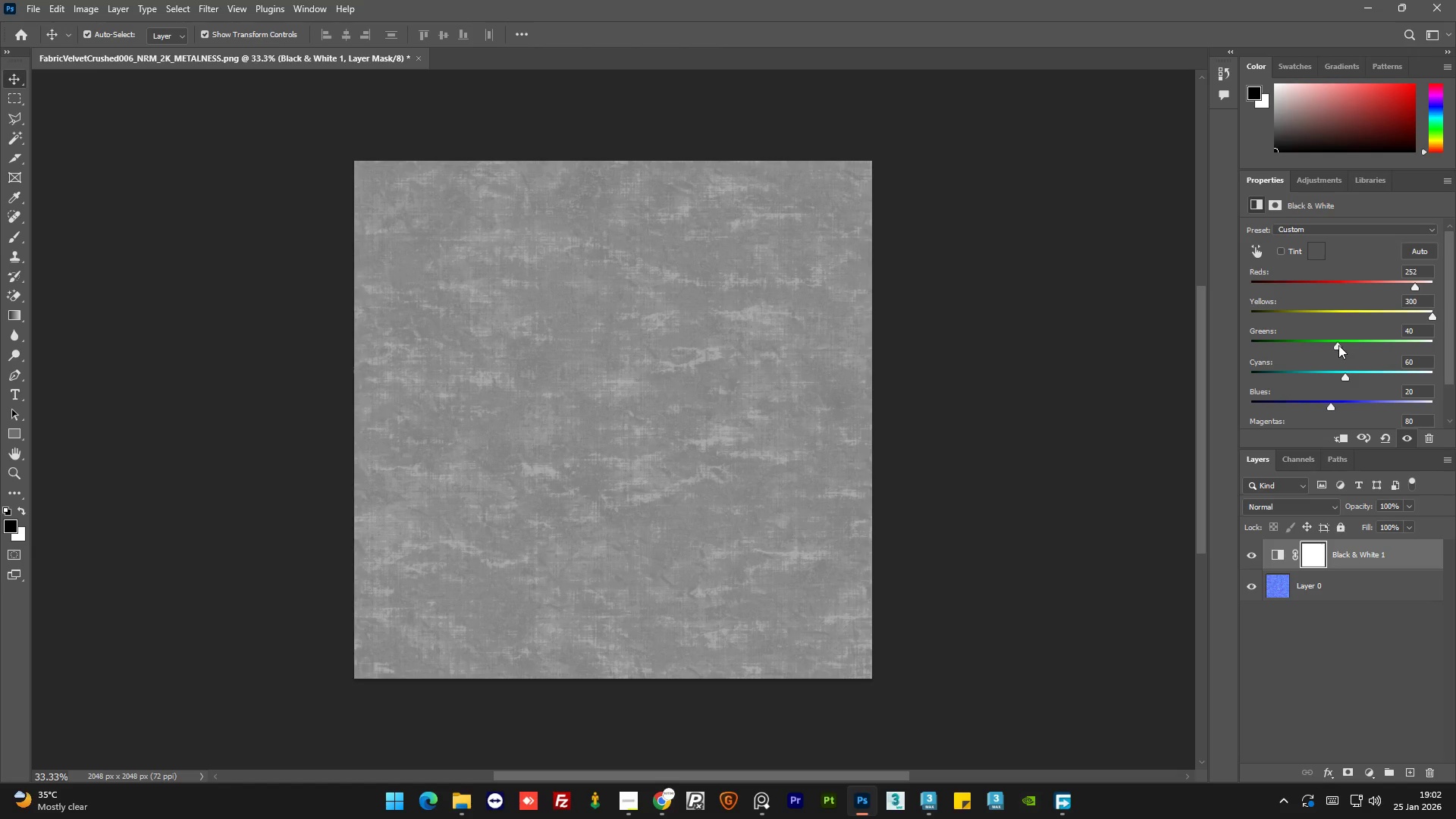 
left_click_drag(start_coordinate=[1338, 345], to_coordinate=[1449, 337])
 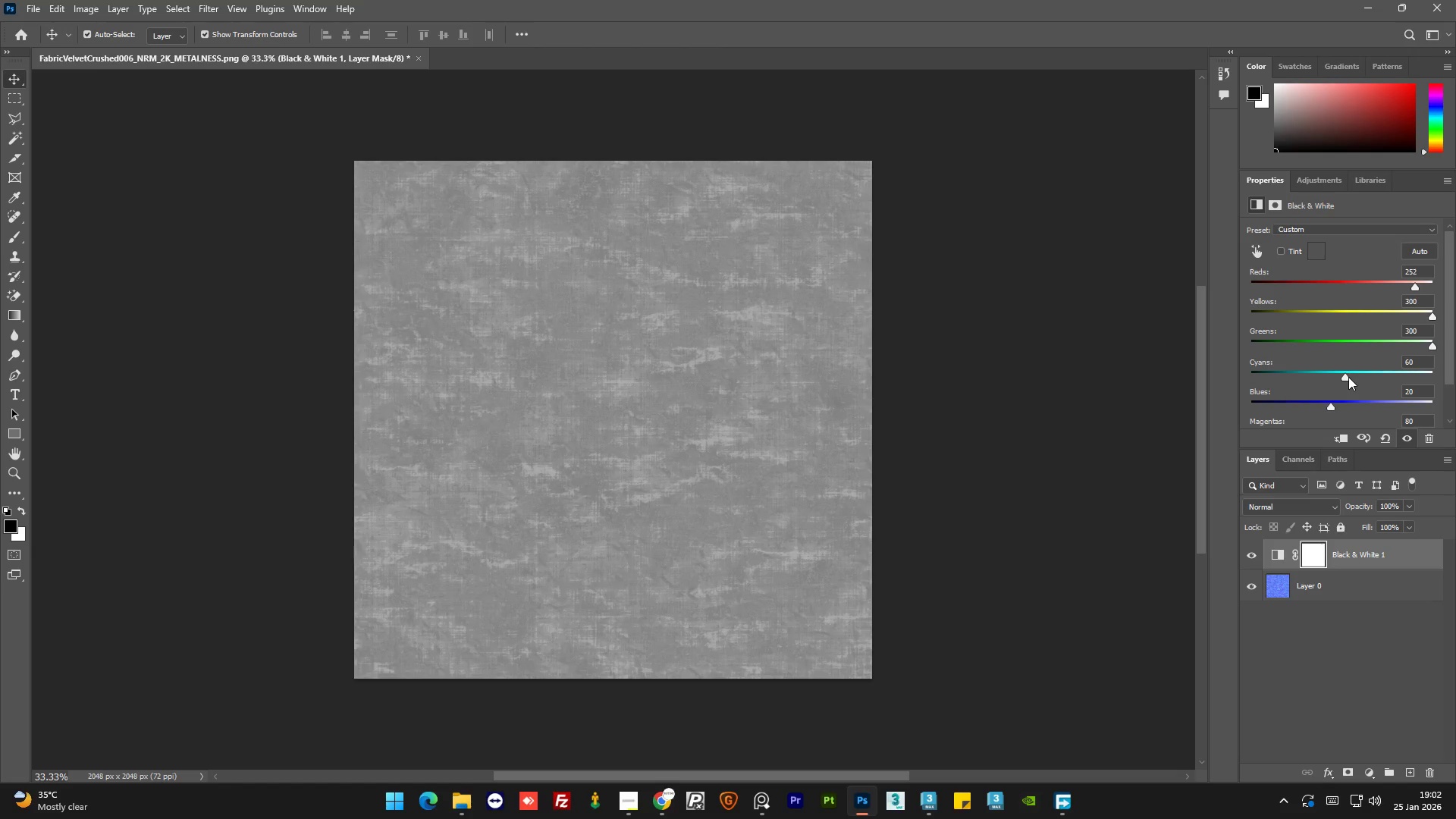 
left_click_drag(start_coordinate=[1348, 377], to_coordinate=[1455, 378])
 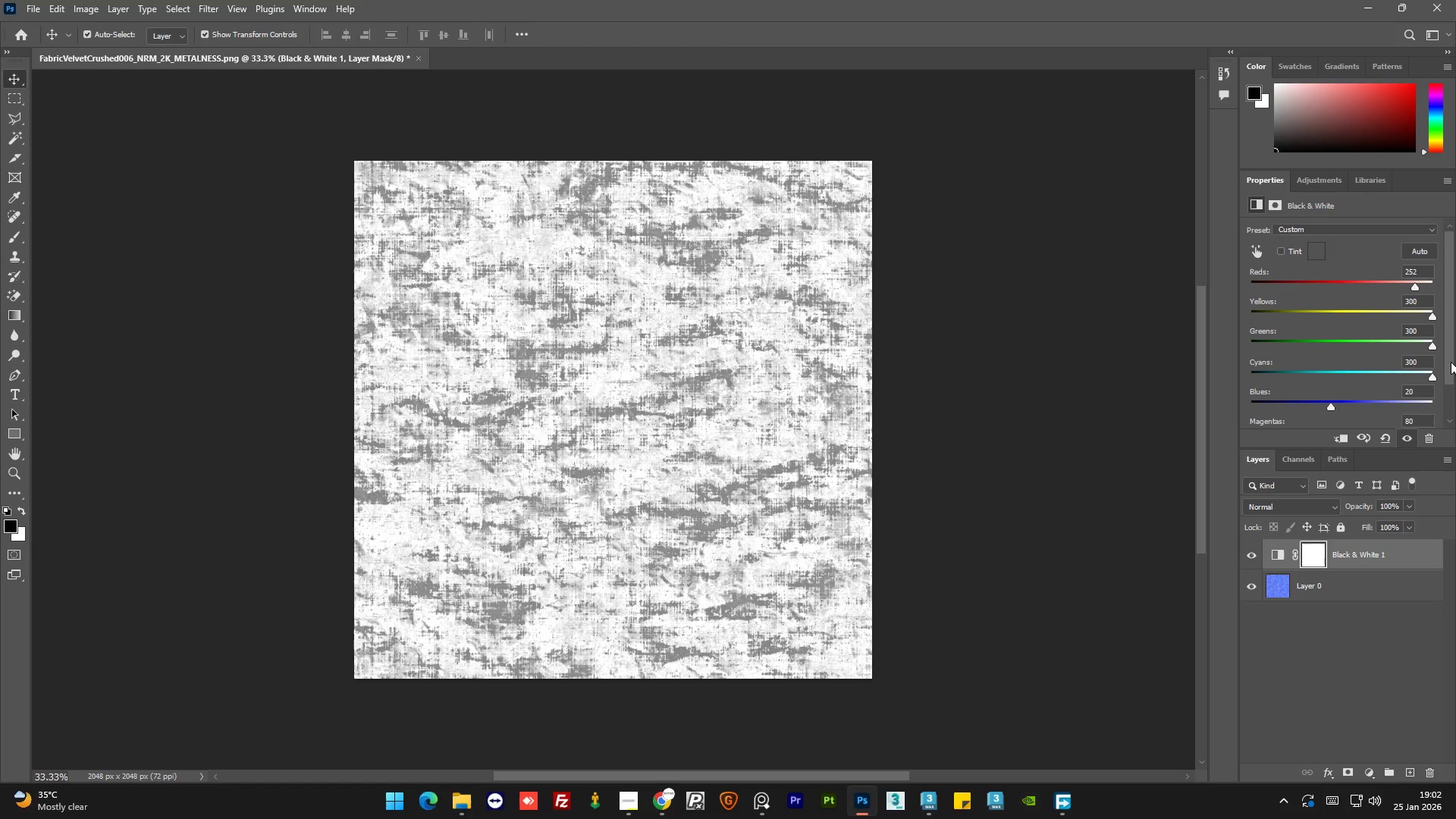 
left_click_drag(start_coordinate=[1451, 362], to_coordinate=[1449, 401])
 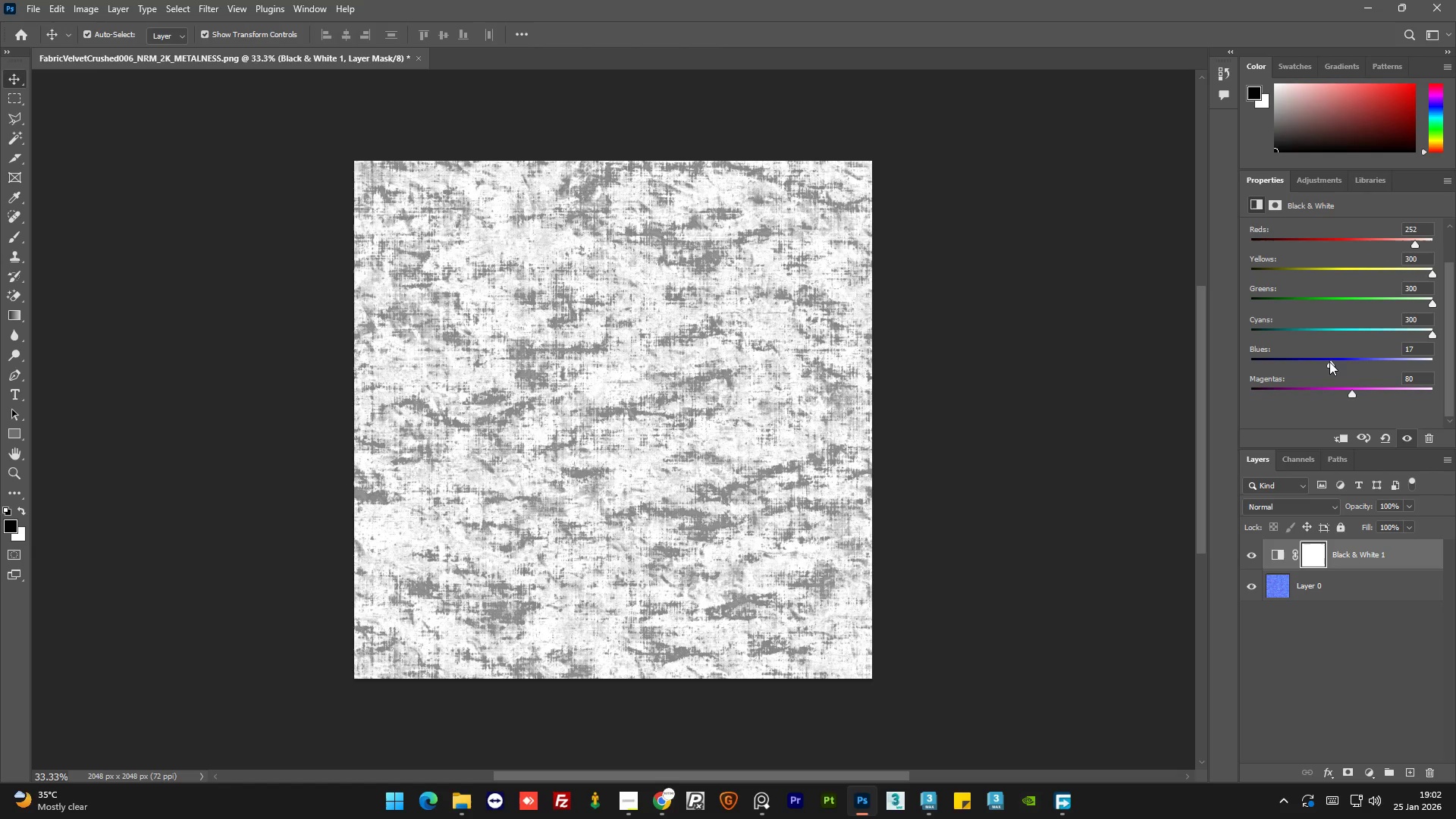 
left_click_drag(start_coordinate=[1329, 362], to_coordinate=[1316, 363])
 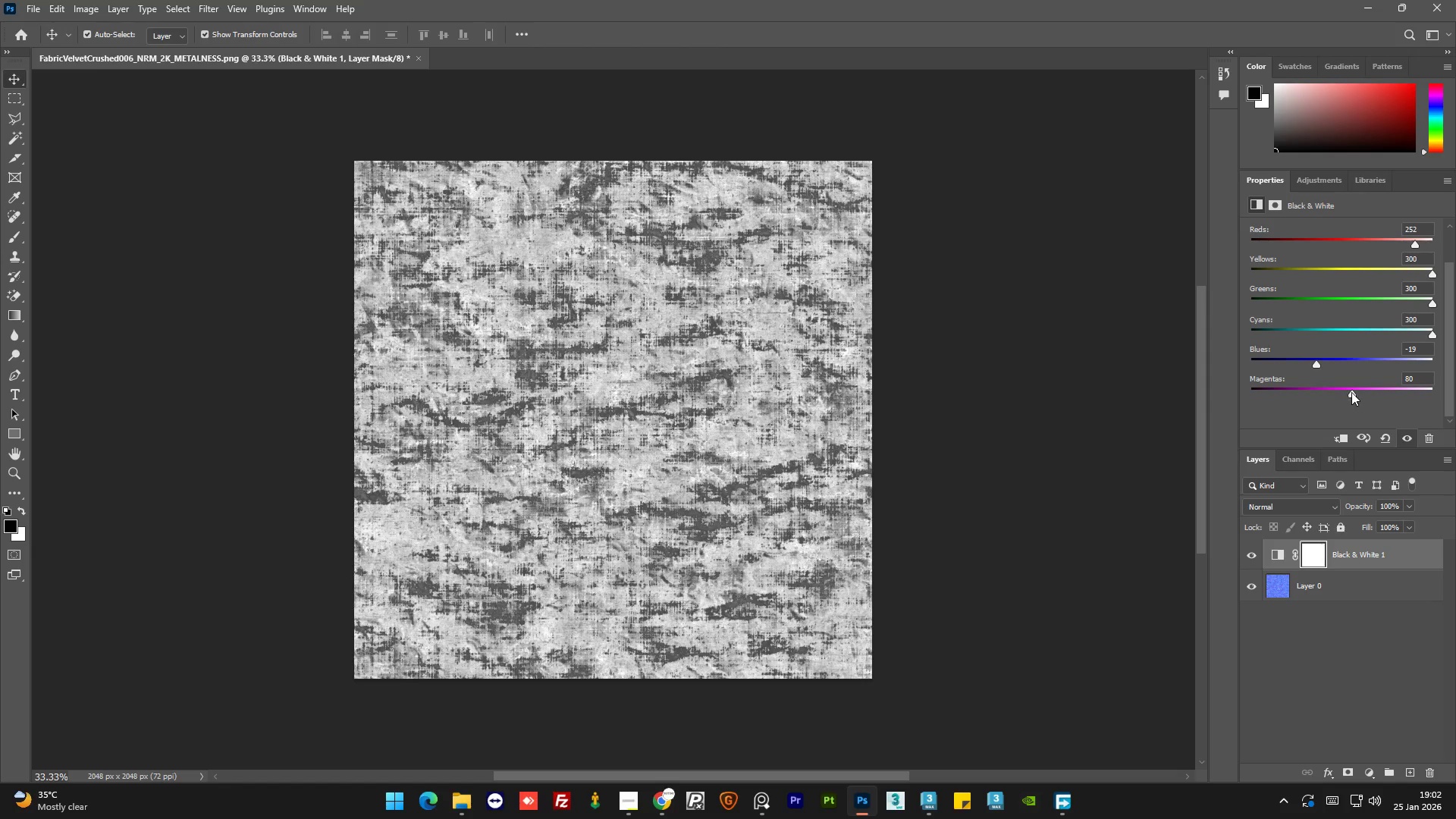 
left_click_drag(start_coordinate=[1351, 392], to_coordinate=[1272, 397])
 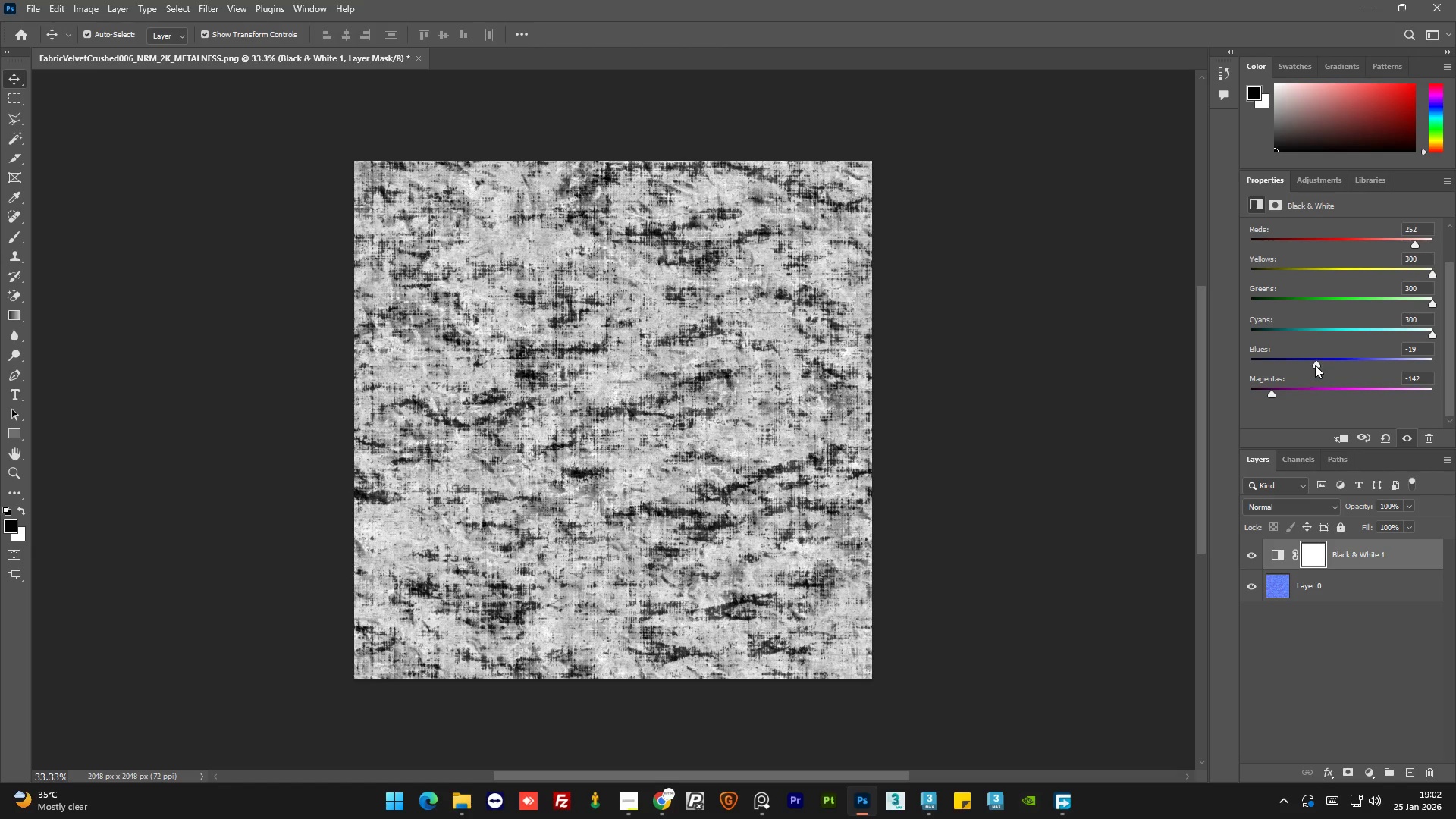 
left_click_drag(start_coordinate=[1315, 365], to_coordinate=[1311, 364])
 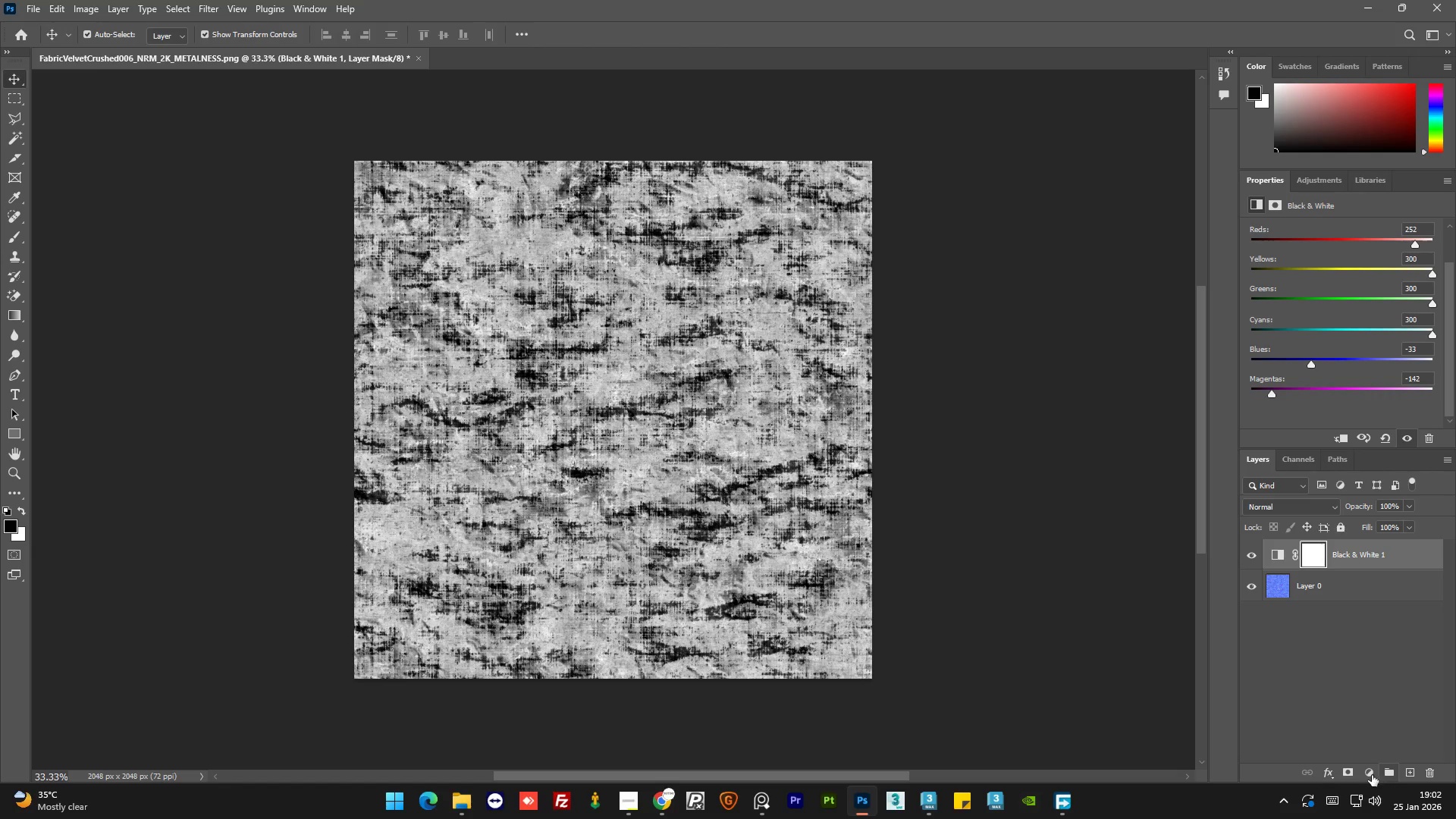 
left_click([1369, 772])
 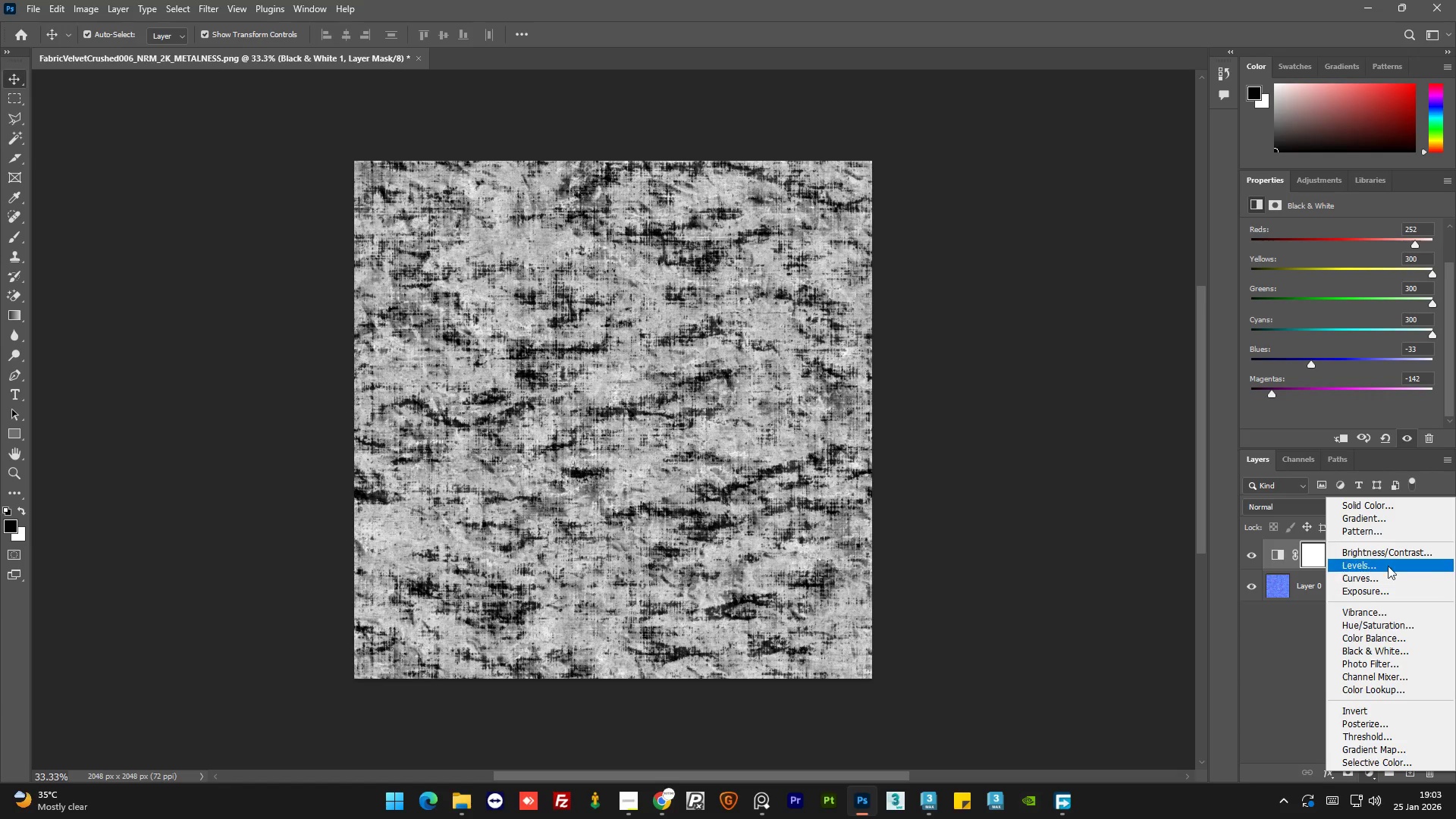 
left_click([1390, 563])
 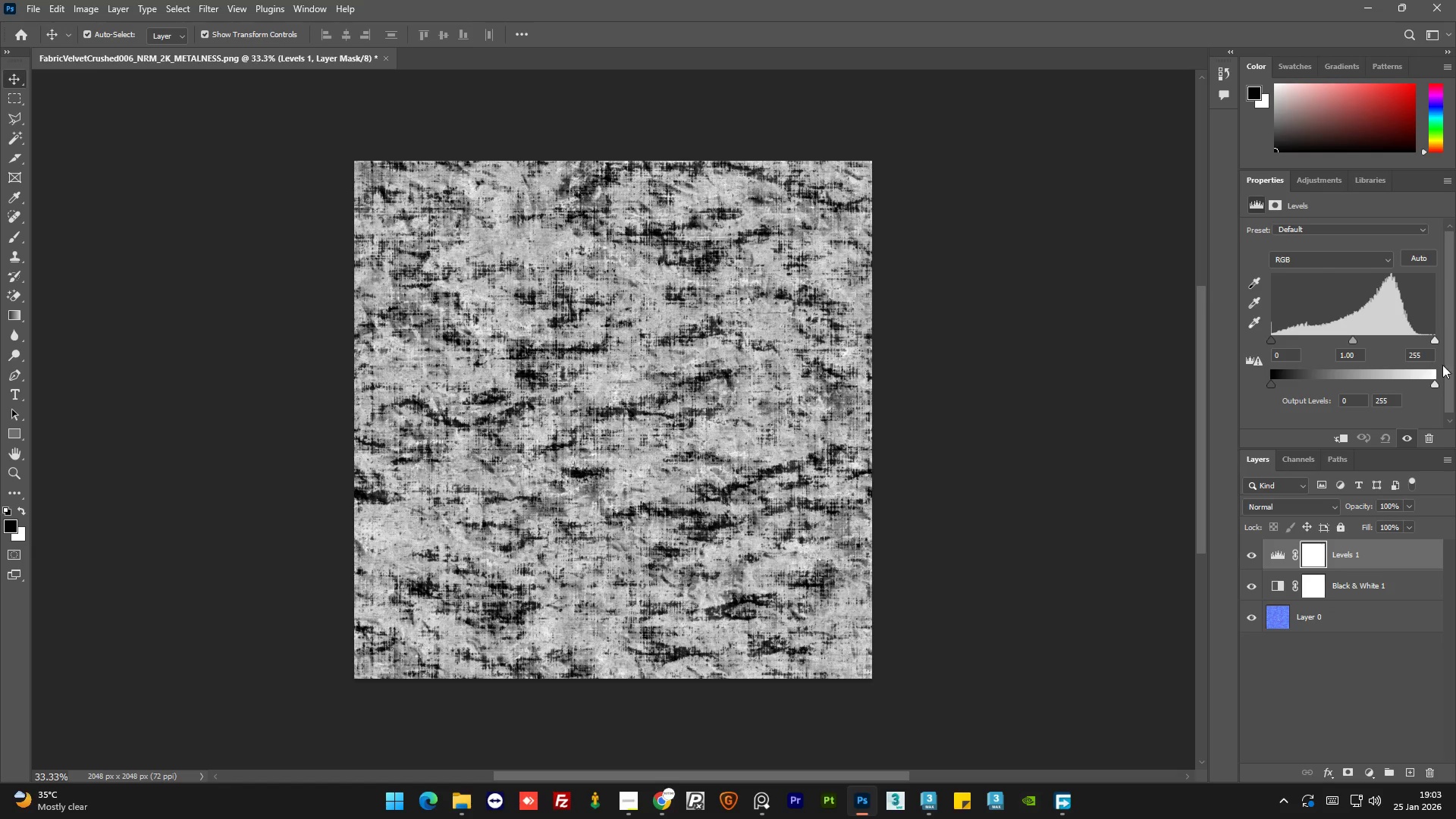 
left_click_drag(start_coordinate=[1450, 366], to_coordinate=[1450, 375])
 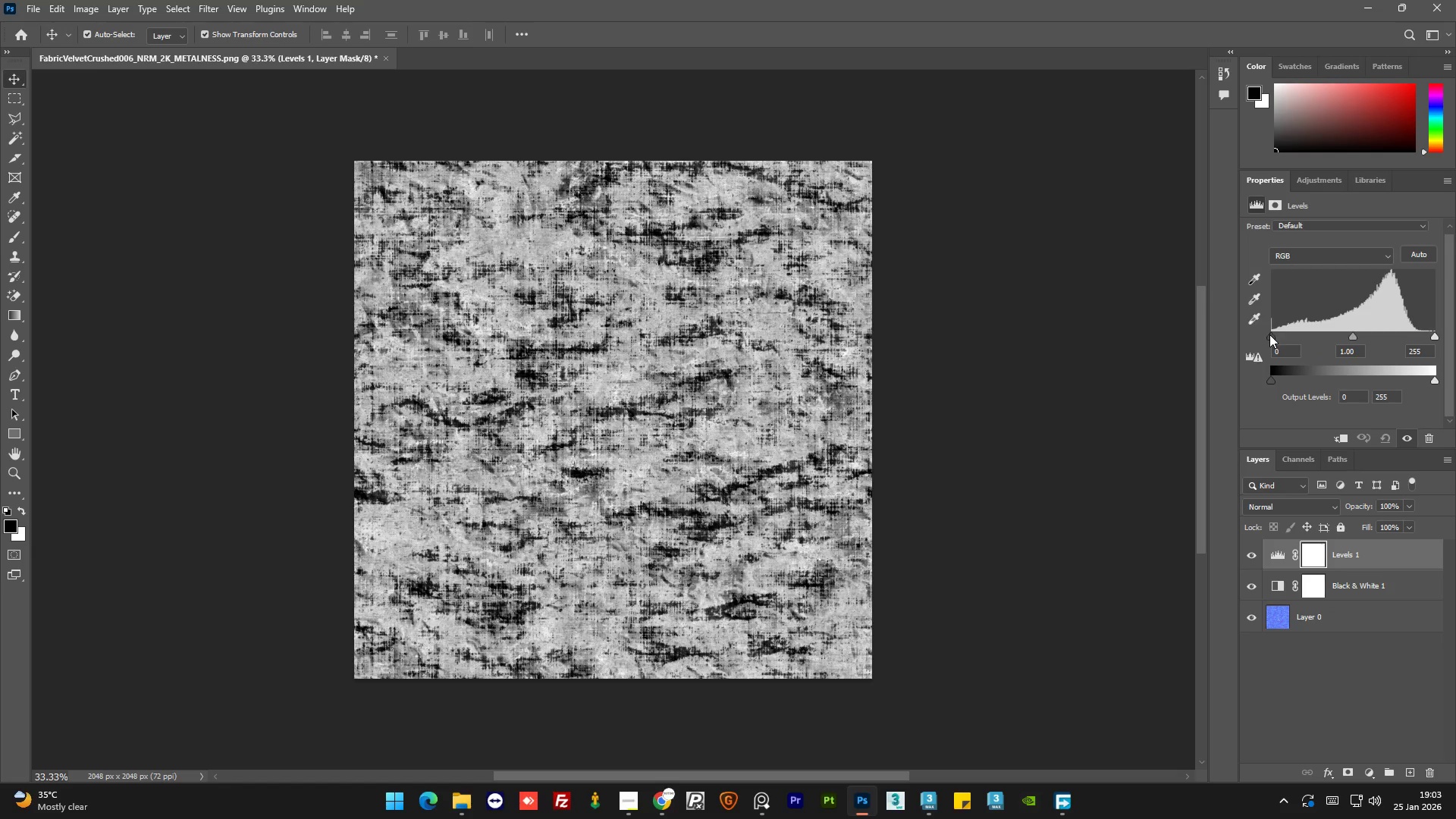 
left_click_drag(start_coordinate=[1269, 334], to_coordinate=[1293, 337])
 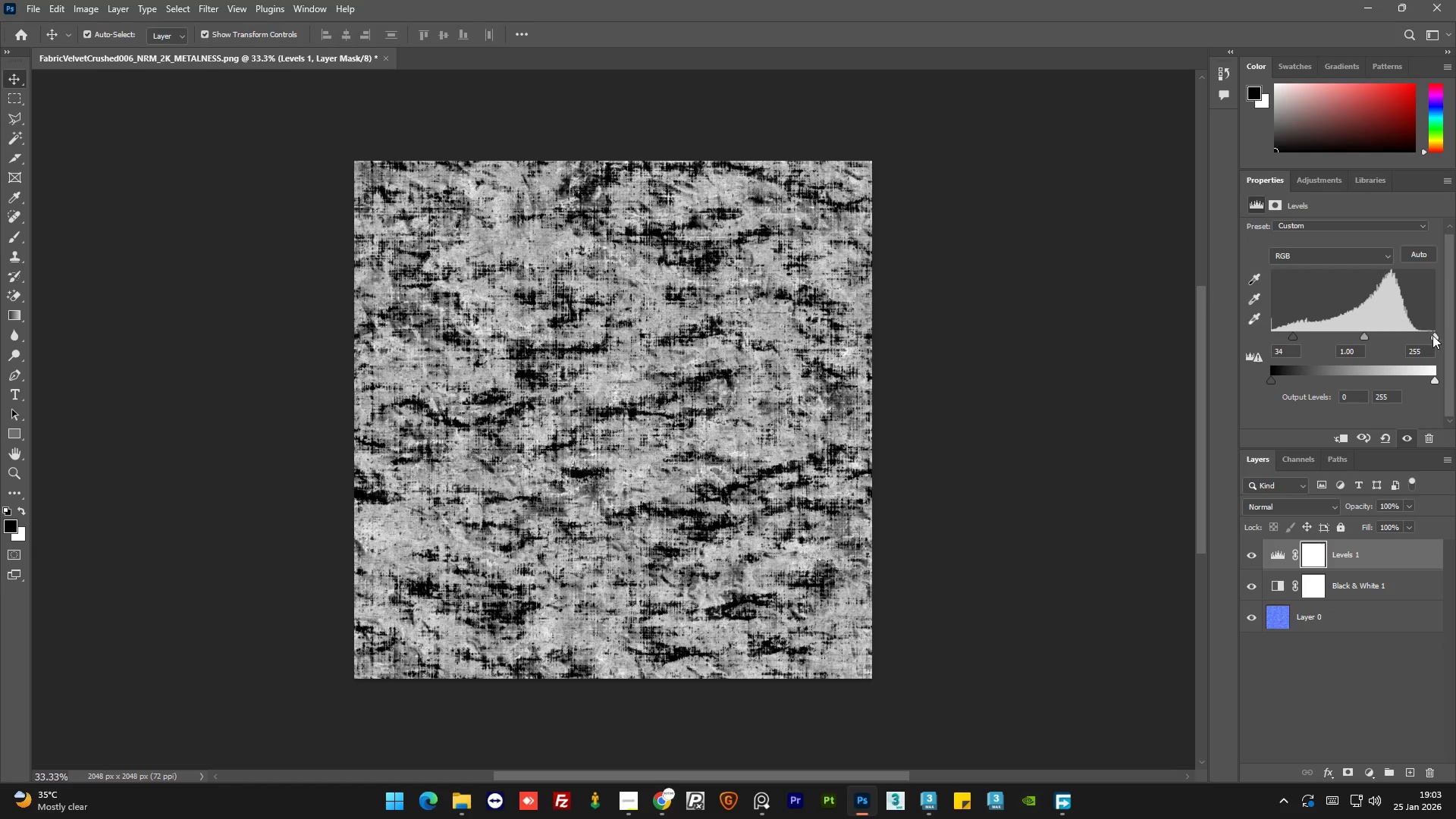 
left_click_drag(start_coordinate=[1434, 336], to_coordinate=[1385, 337])
 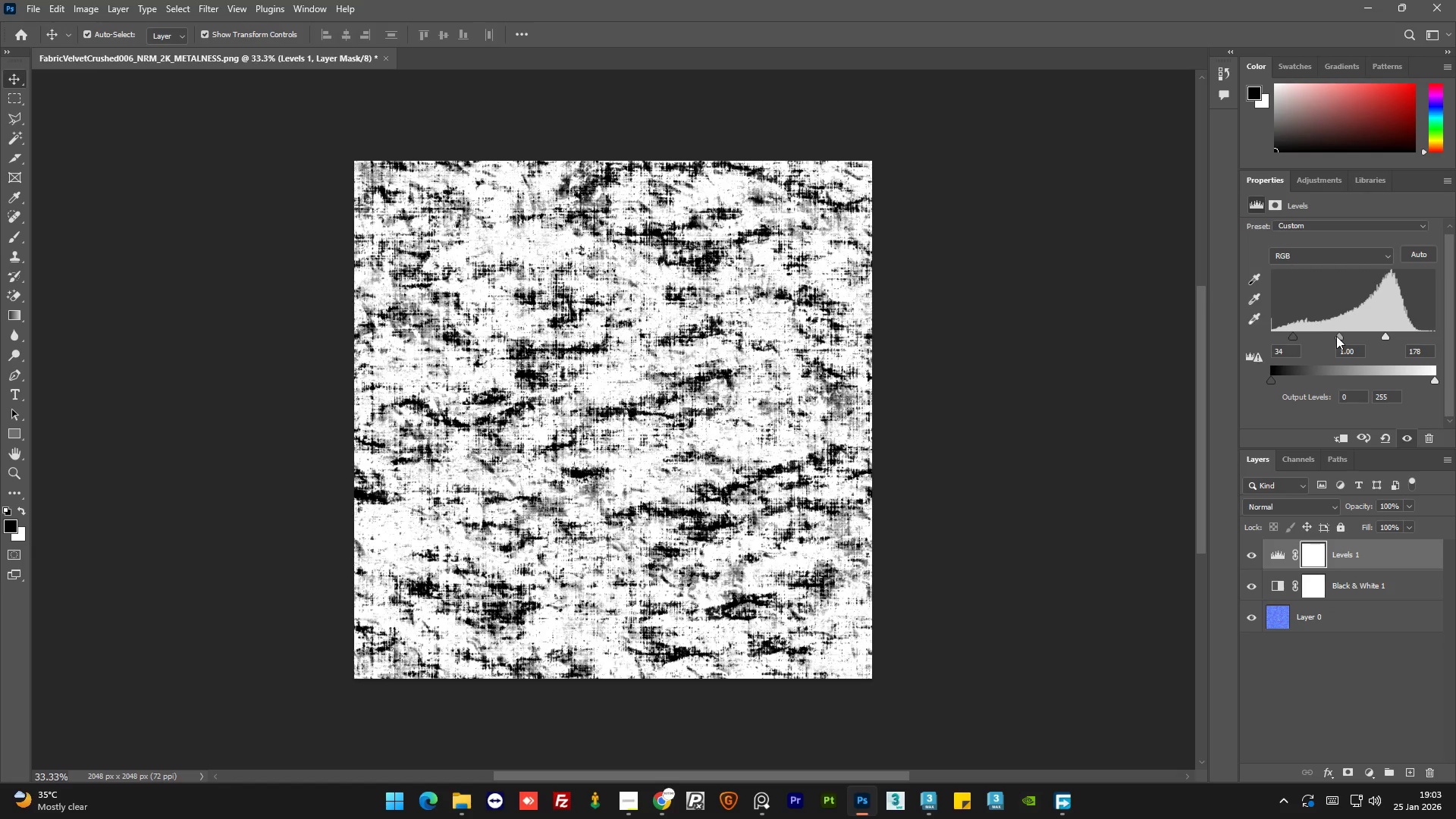 
left_click_drag(start_coordinate=[1336, 336], to_coordinate=[1353, 337])
 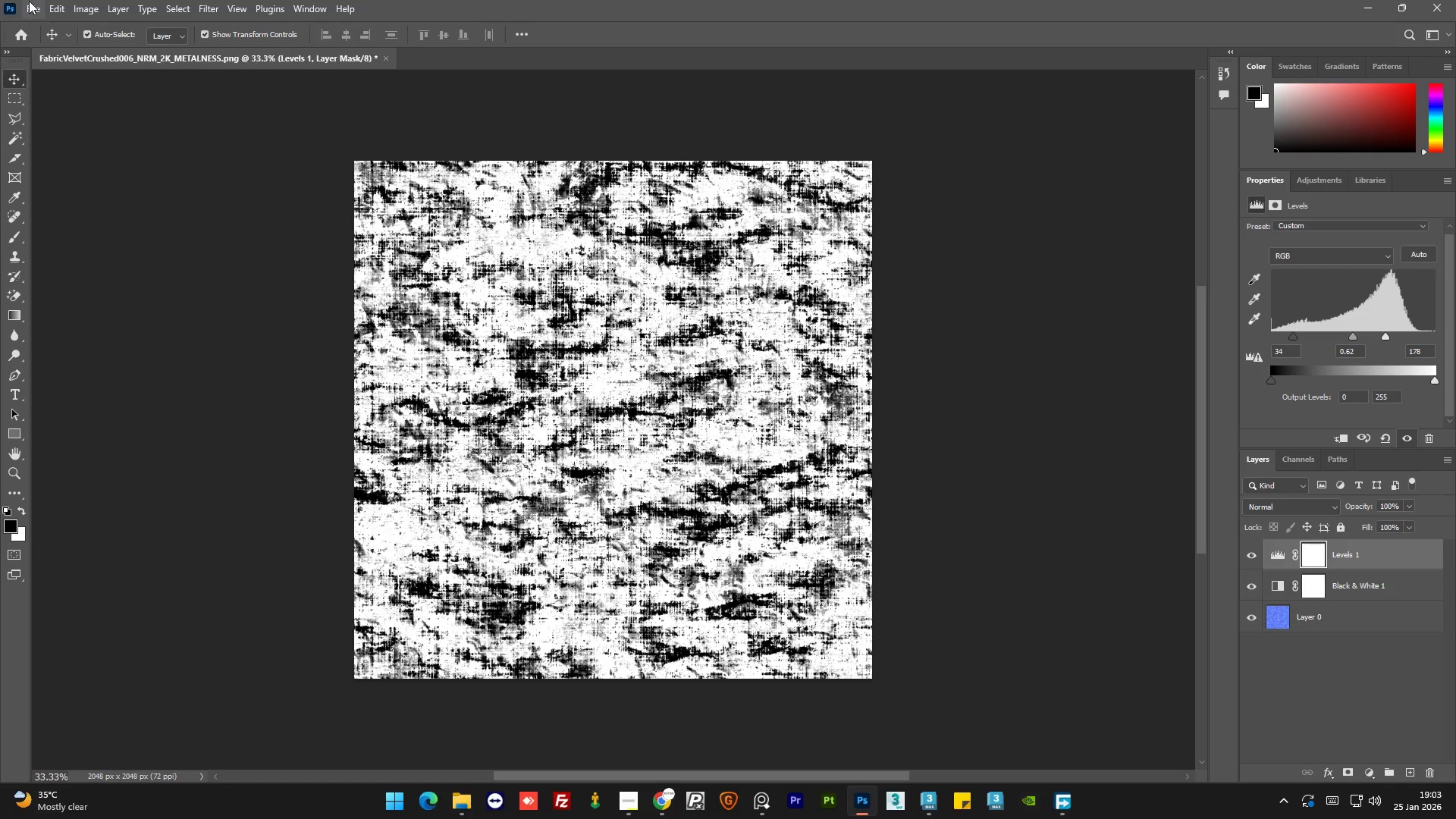 
left_click([29, 1])
 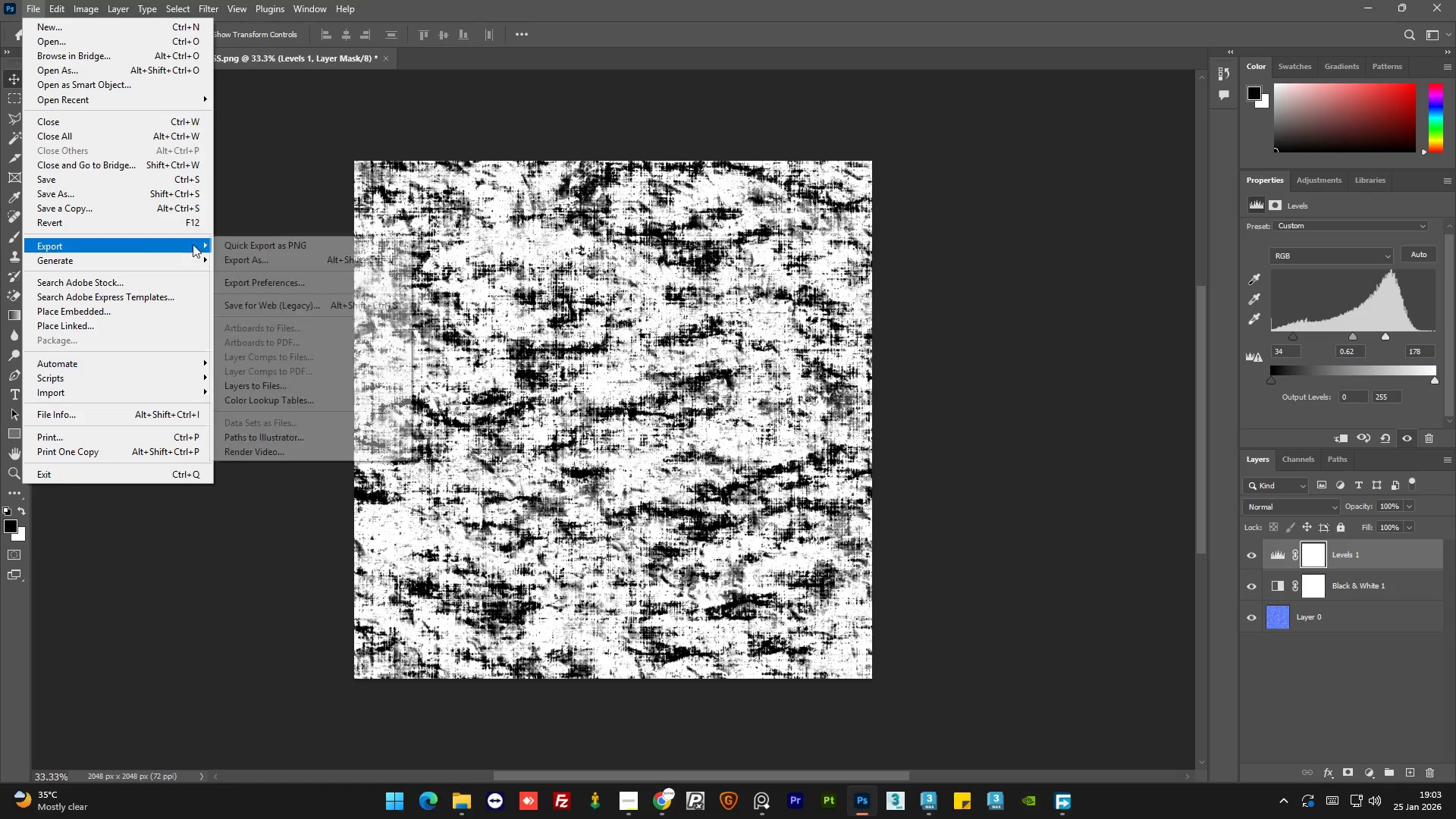 
left_click([246, 246])
 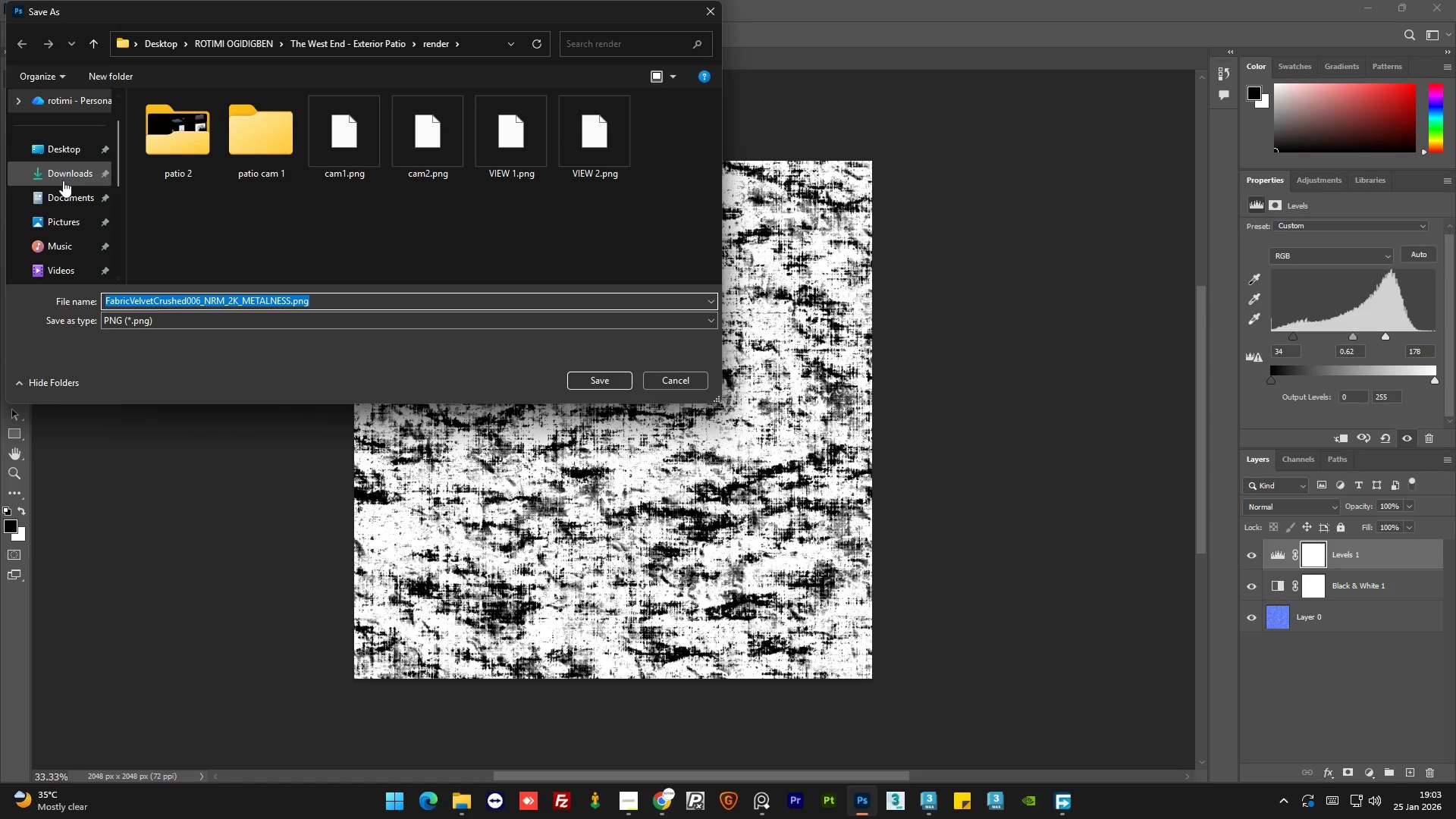 
left_click([64, 220])
 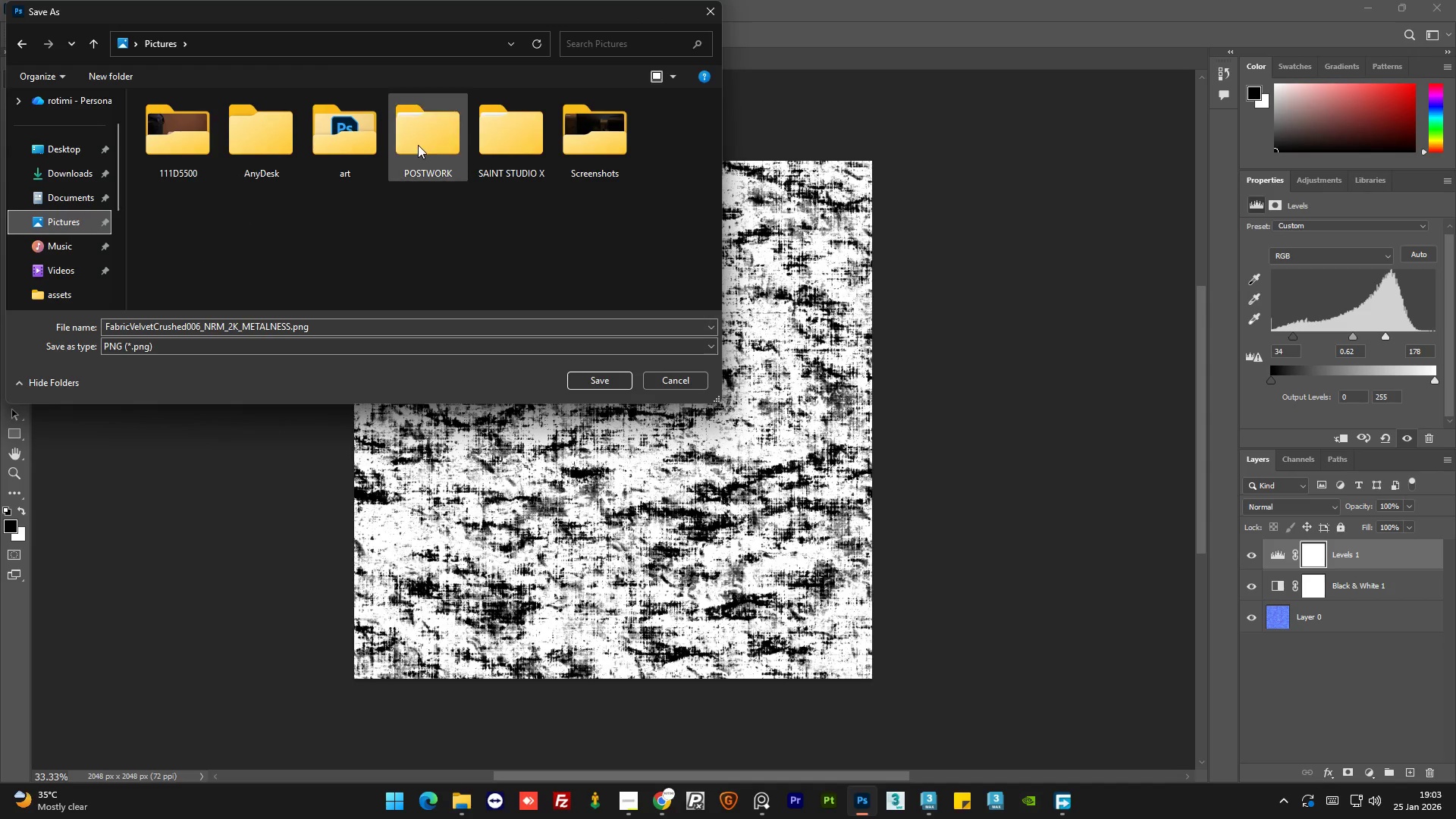 
double_click([425, 142])
 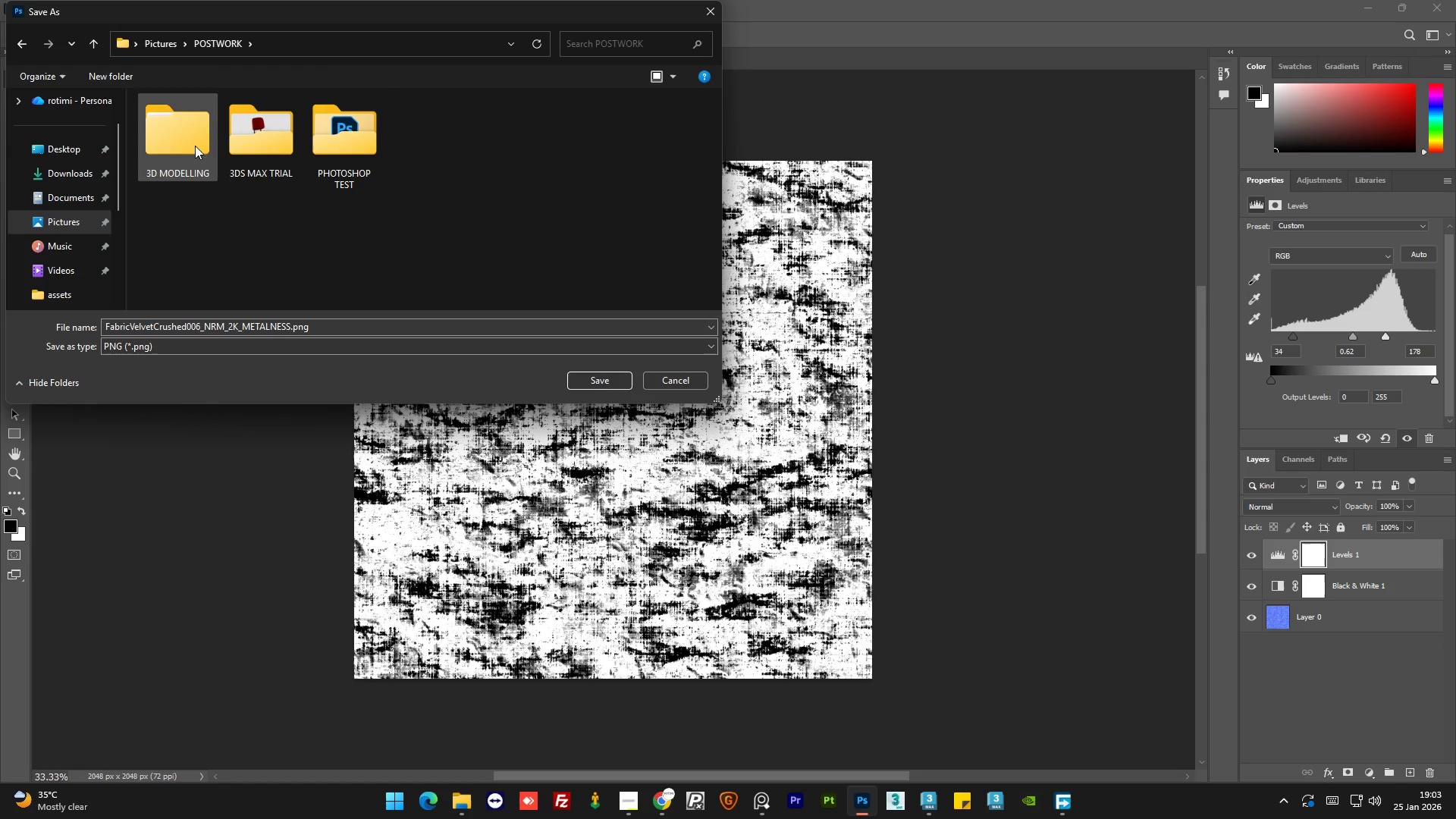 
double_click([195, 146])
 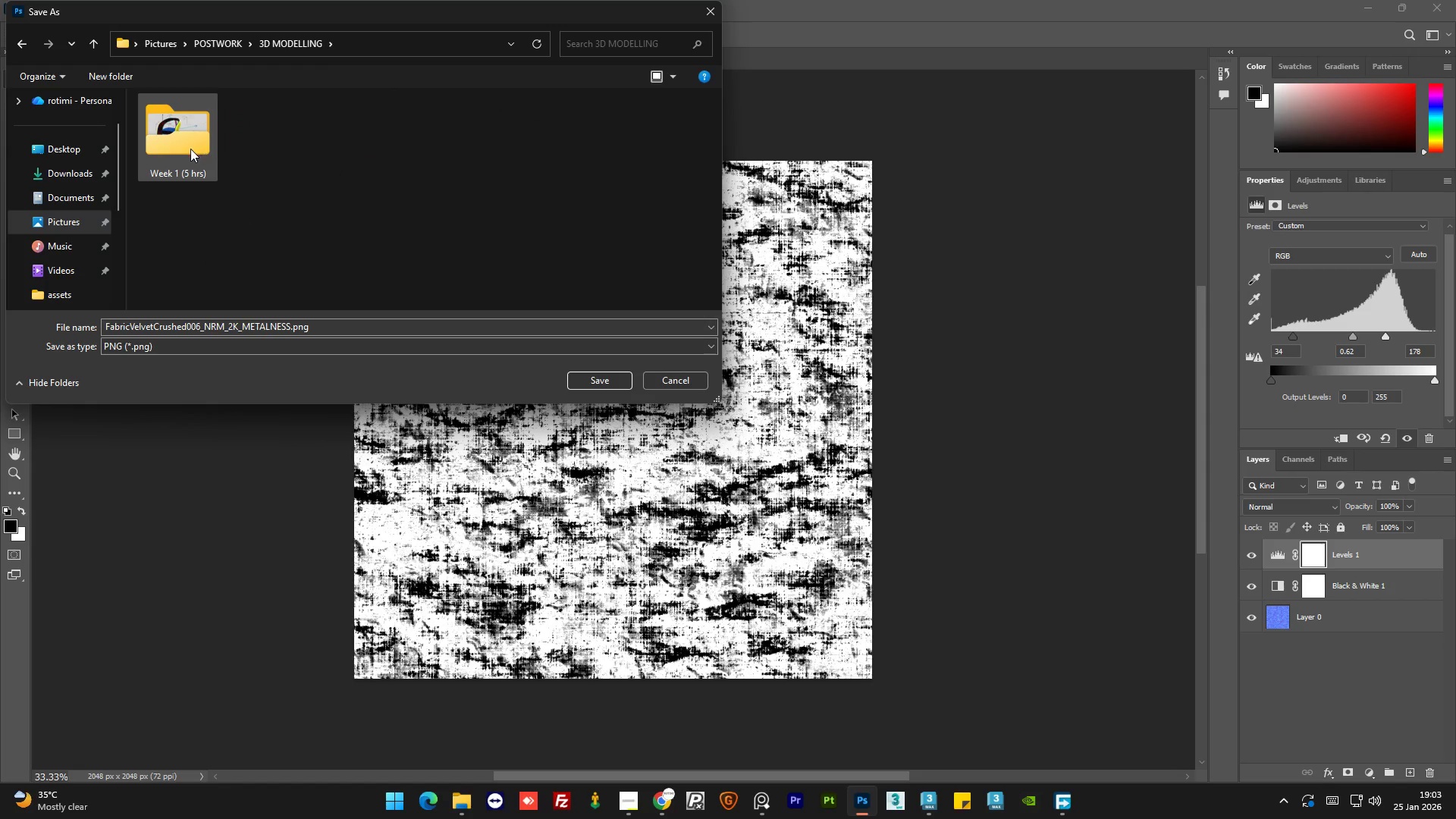 
triple_click([190, 149])
 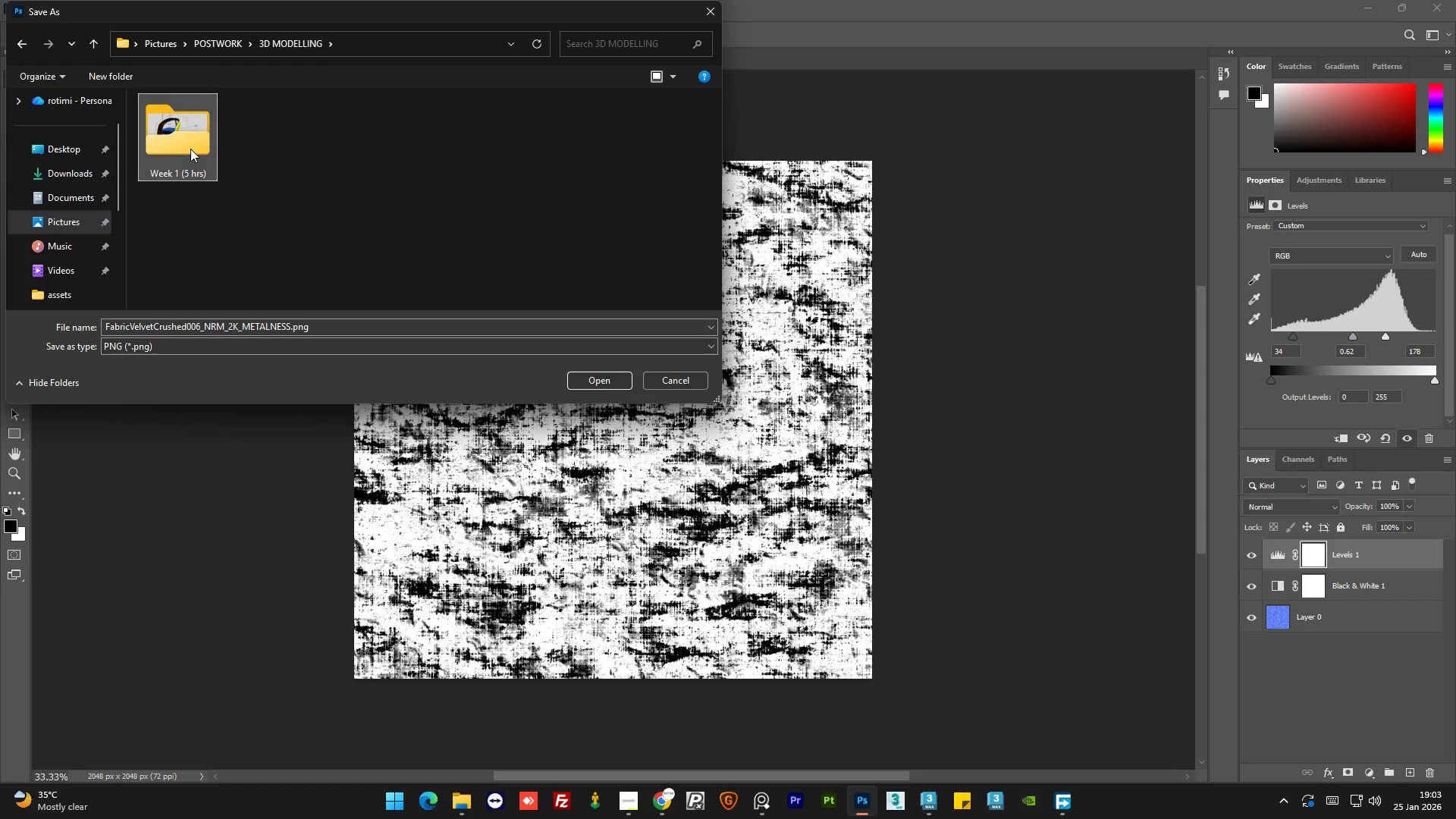 
triple_click([190, 149])
 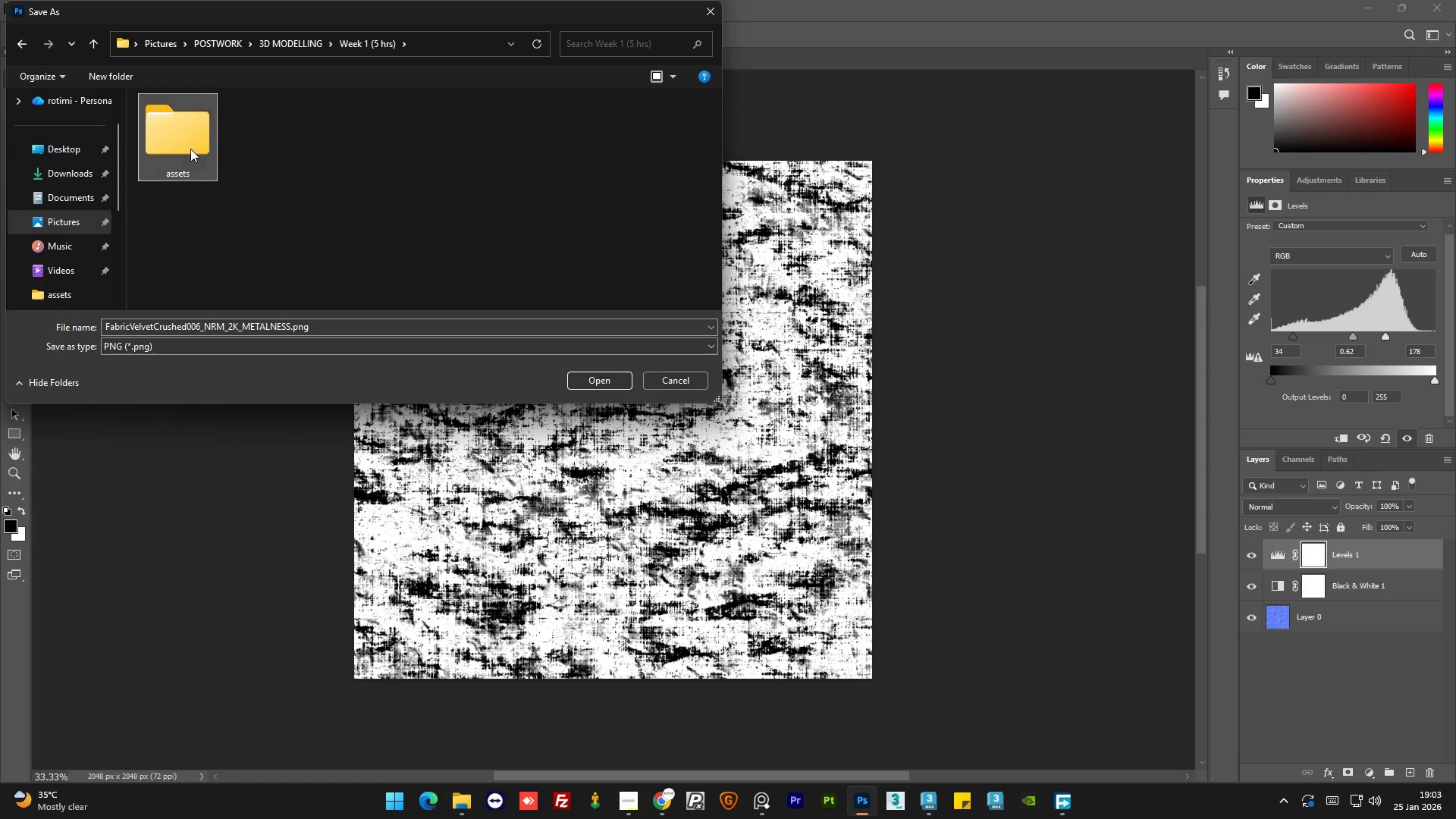 
double_click([190, 149])
 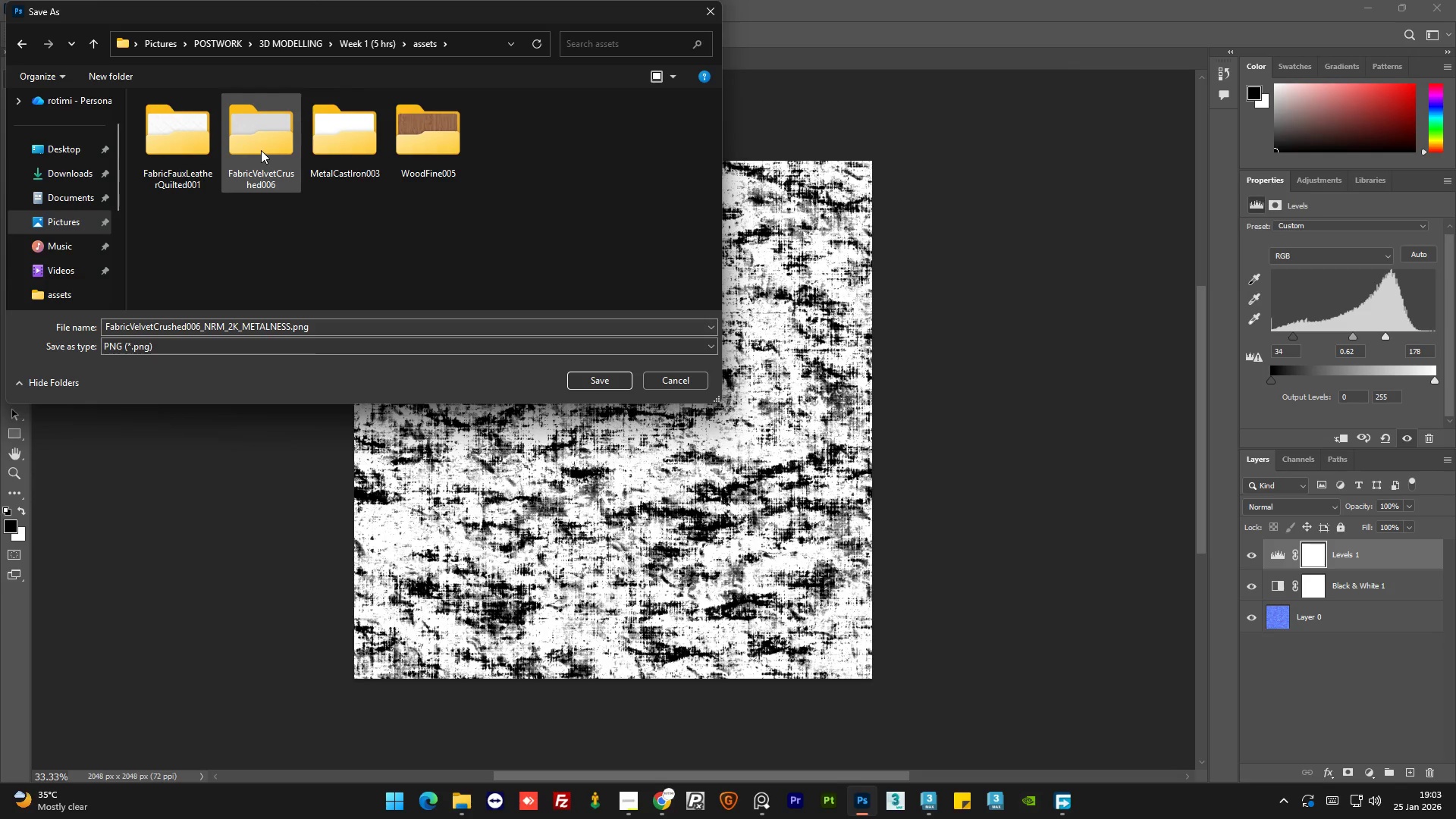 
double_click([261, 150])
 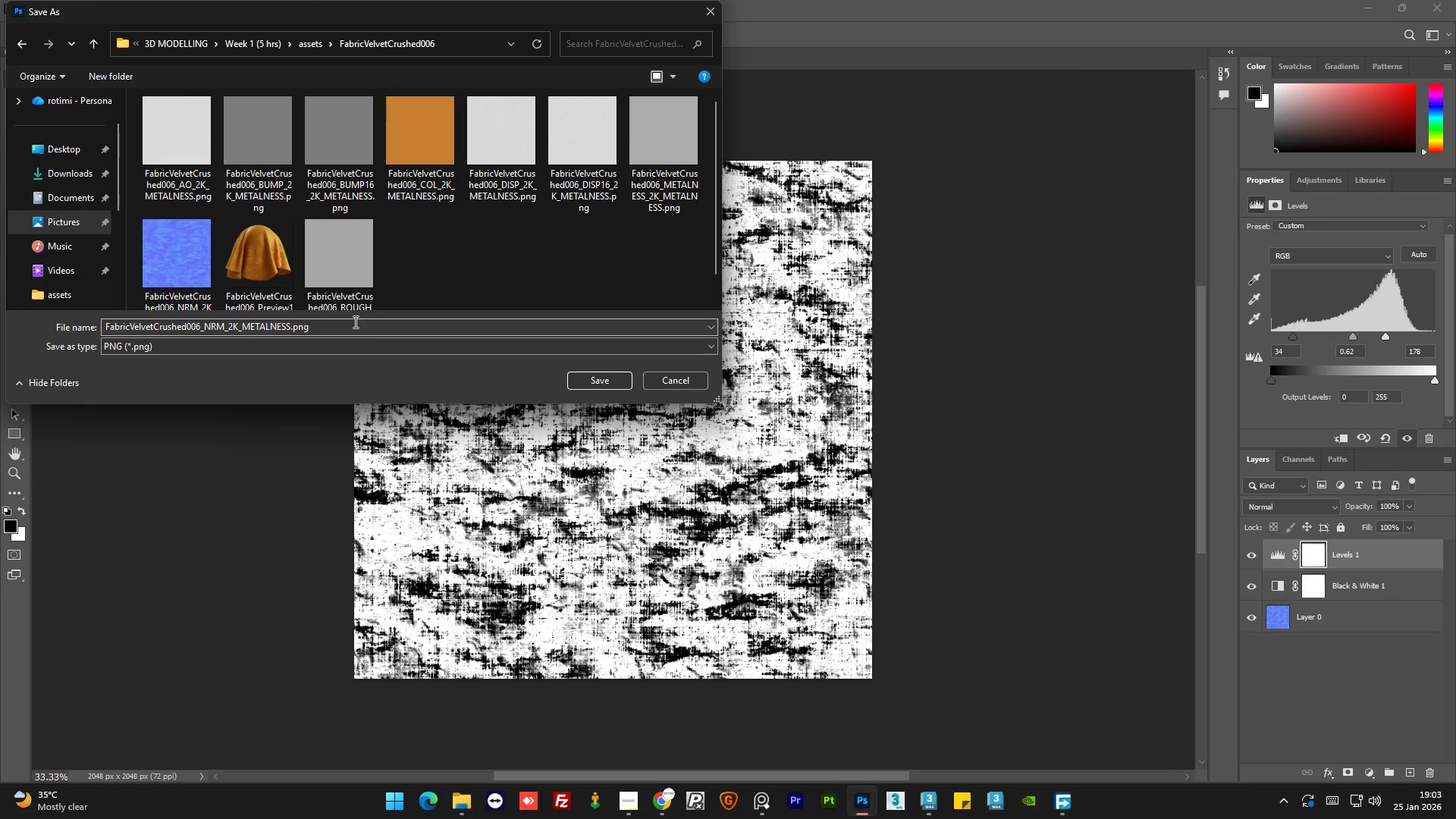 
left_click([353, 327])
 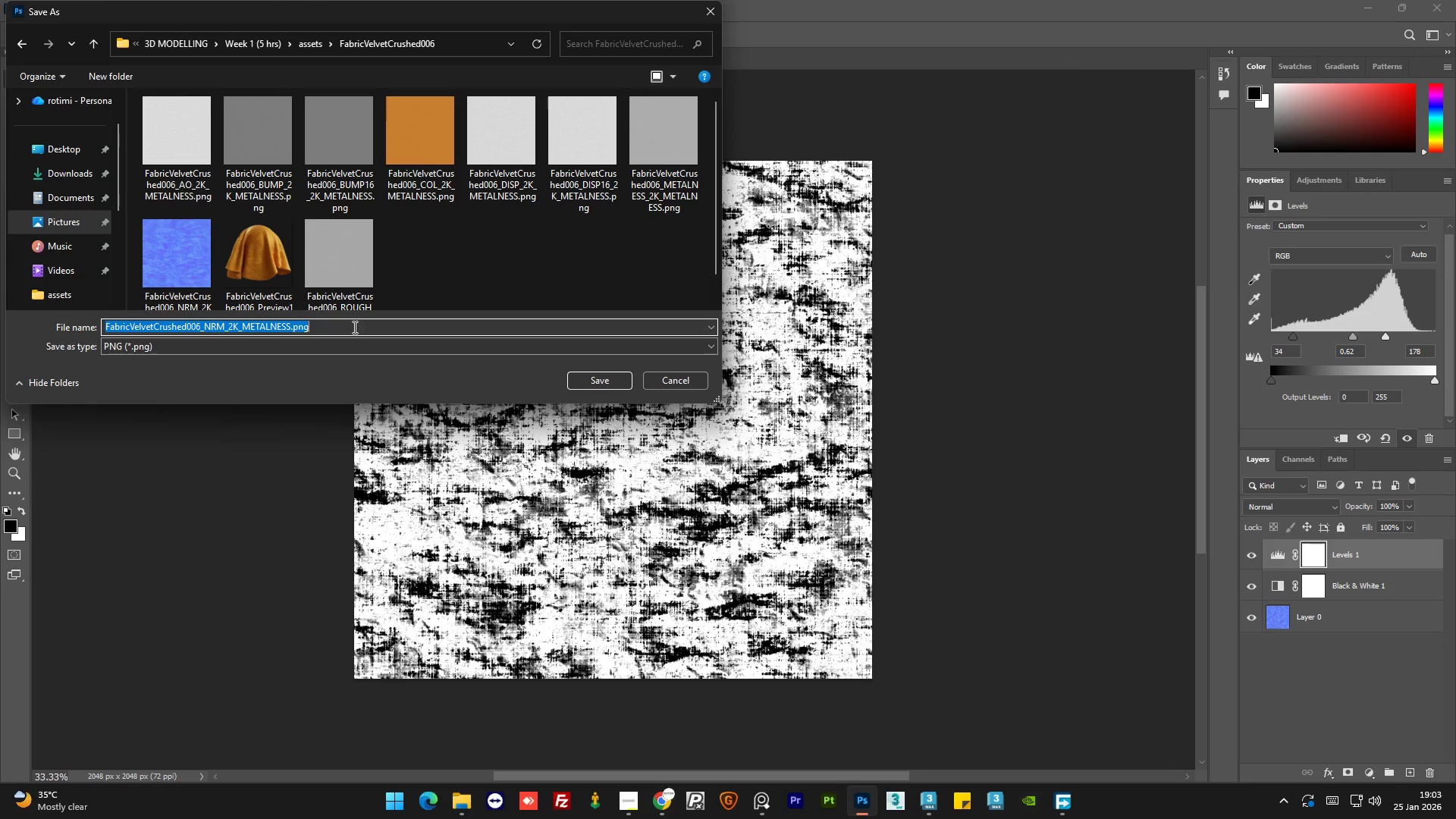 
type(mask)
key(Backspace)
key(Backspace)
key(Backspace)
key(Backspace)
key(Backspace)
key(Backspace)
type(velvet dirt)
 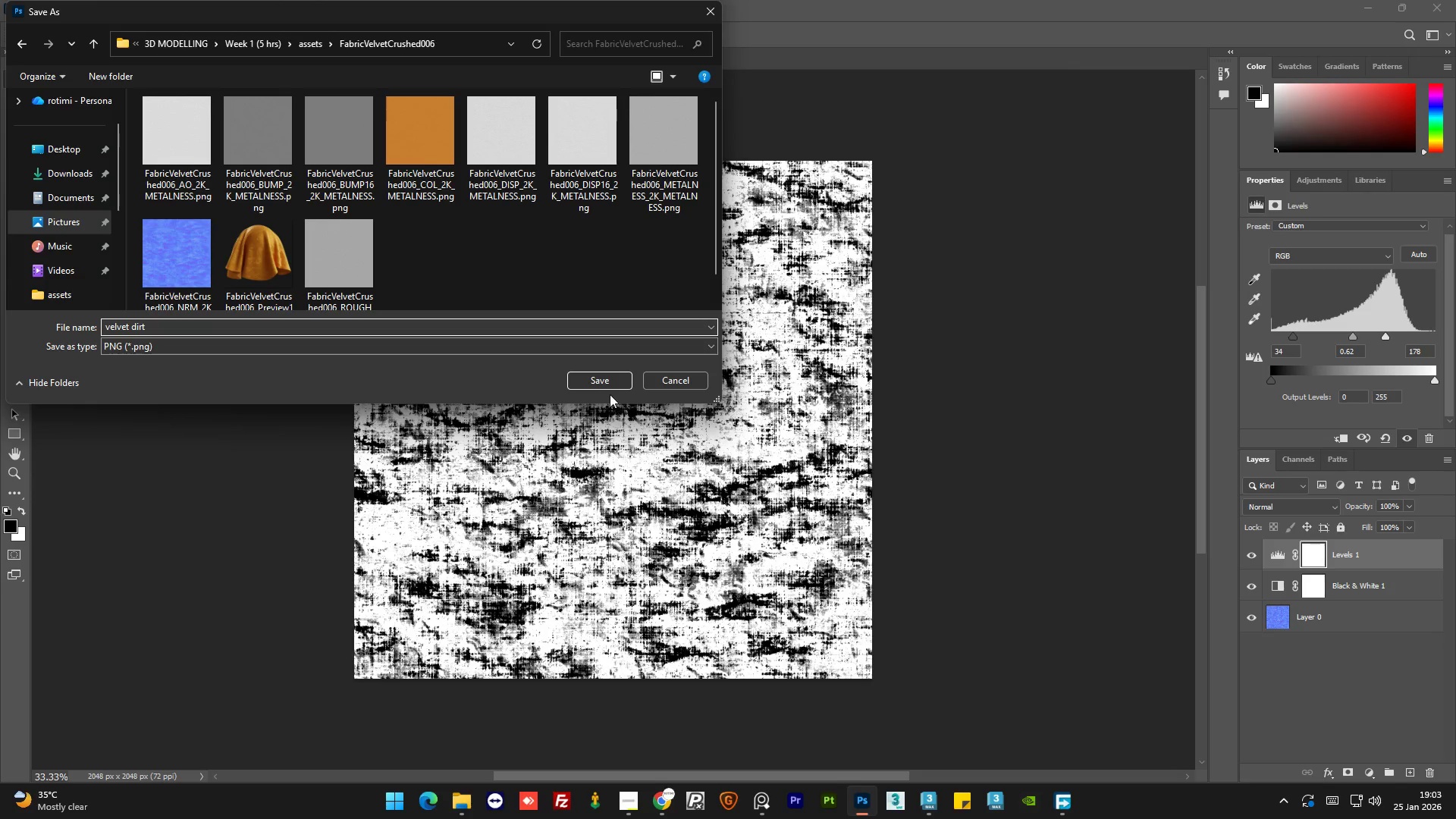 
left_click([604, 384])
 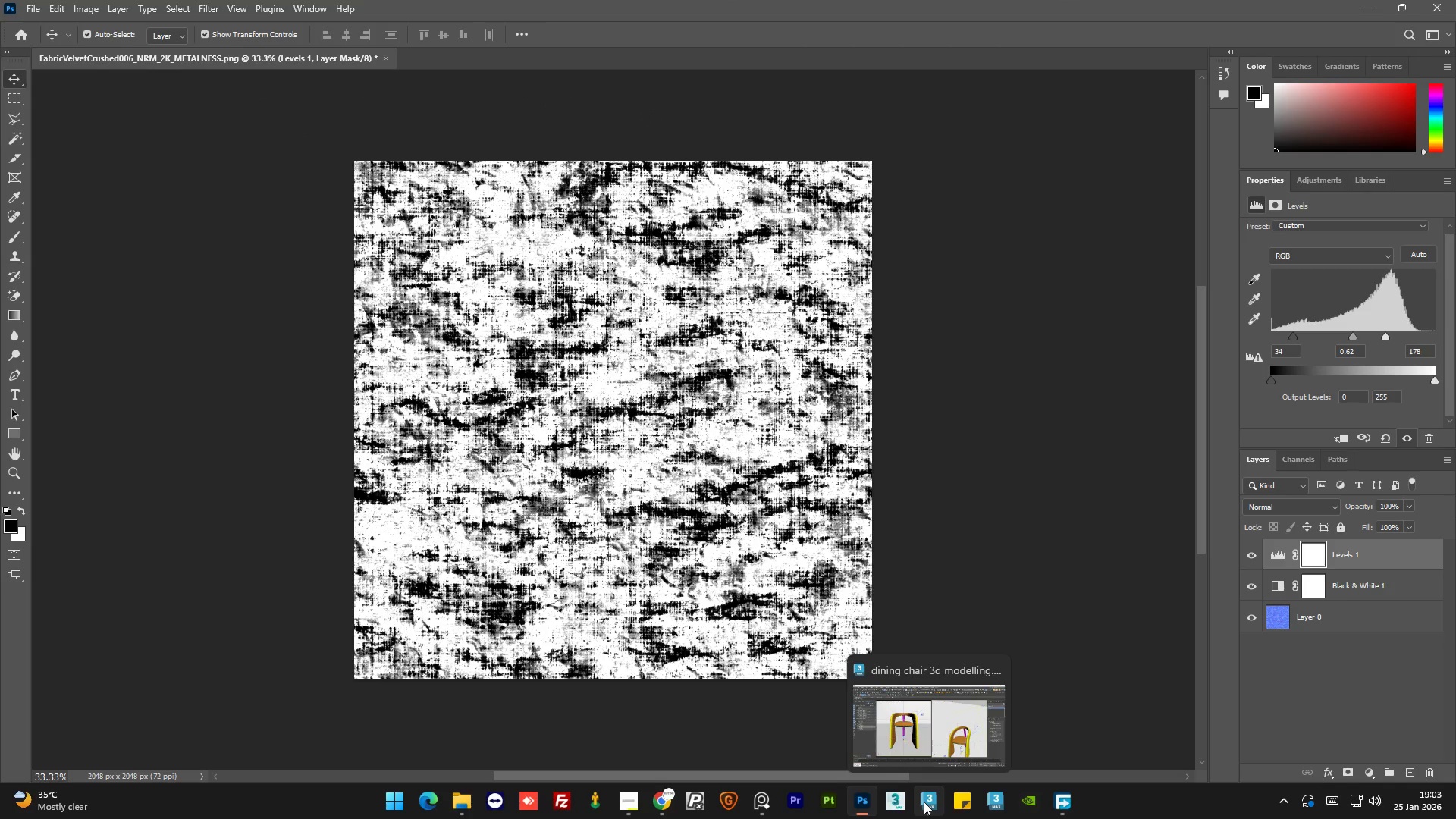 
left_click([924, 802])
 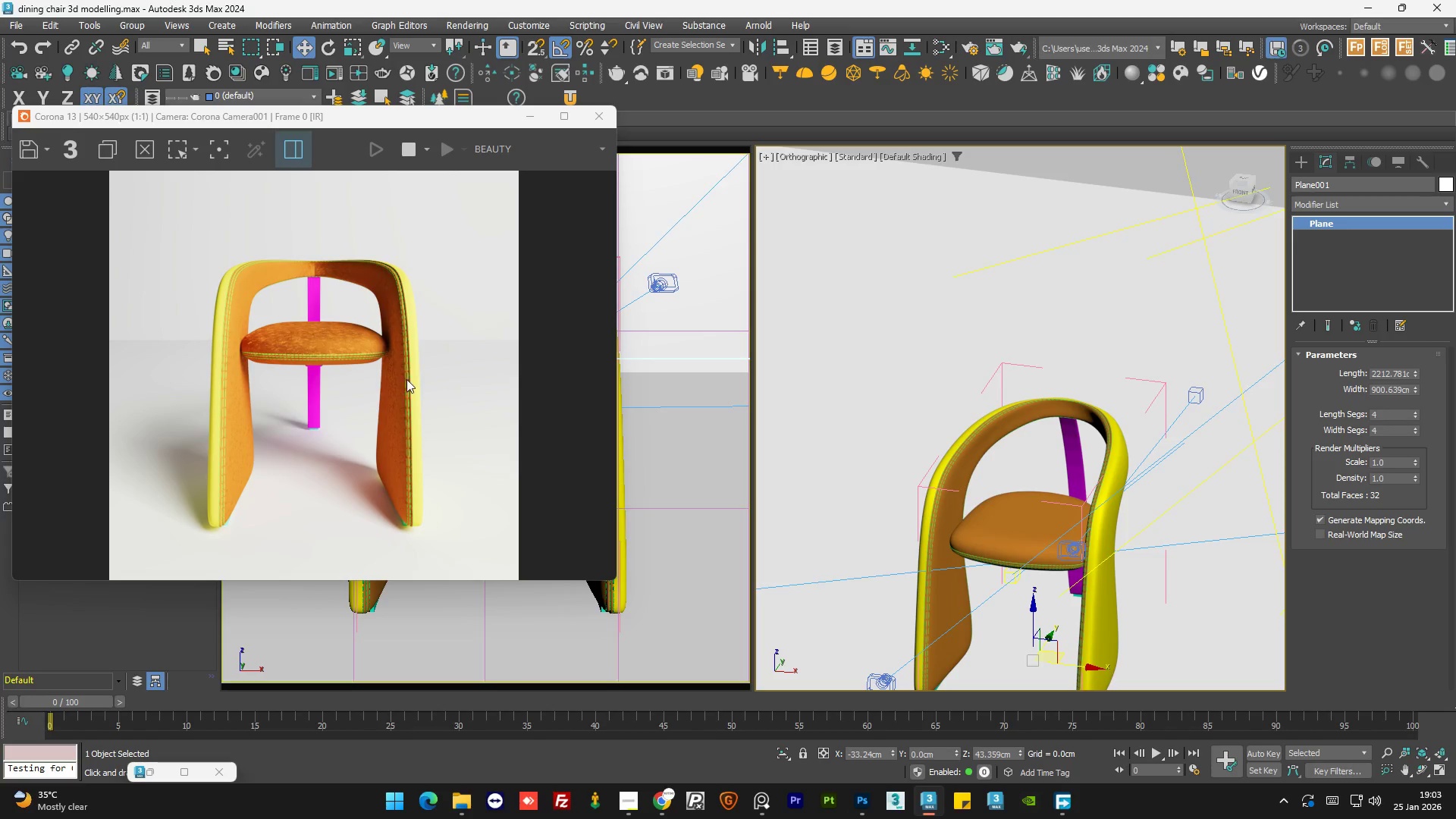 
scroll: coordinate [337, 359], scroll_direction: up, amount: 1.0
 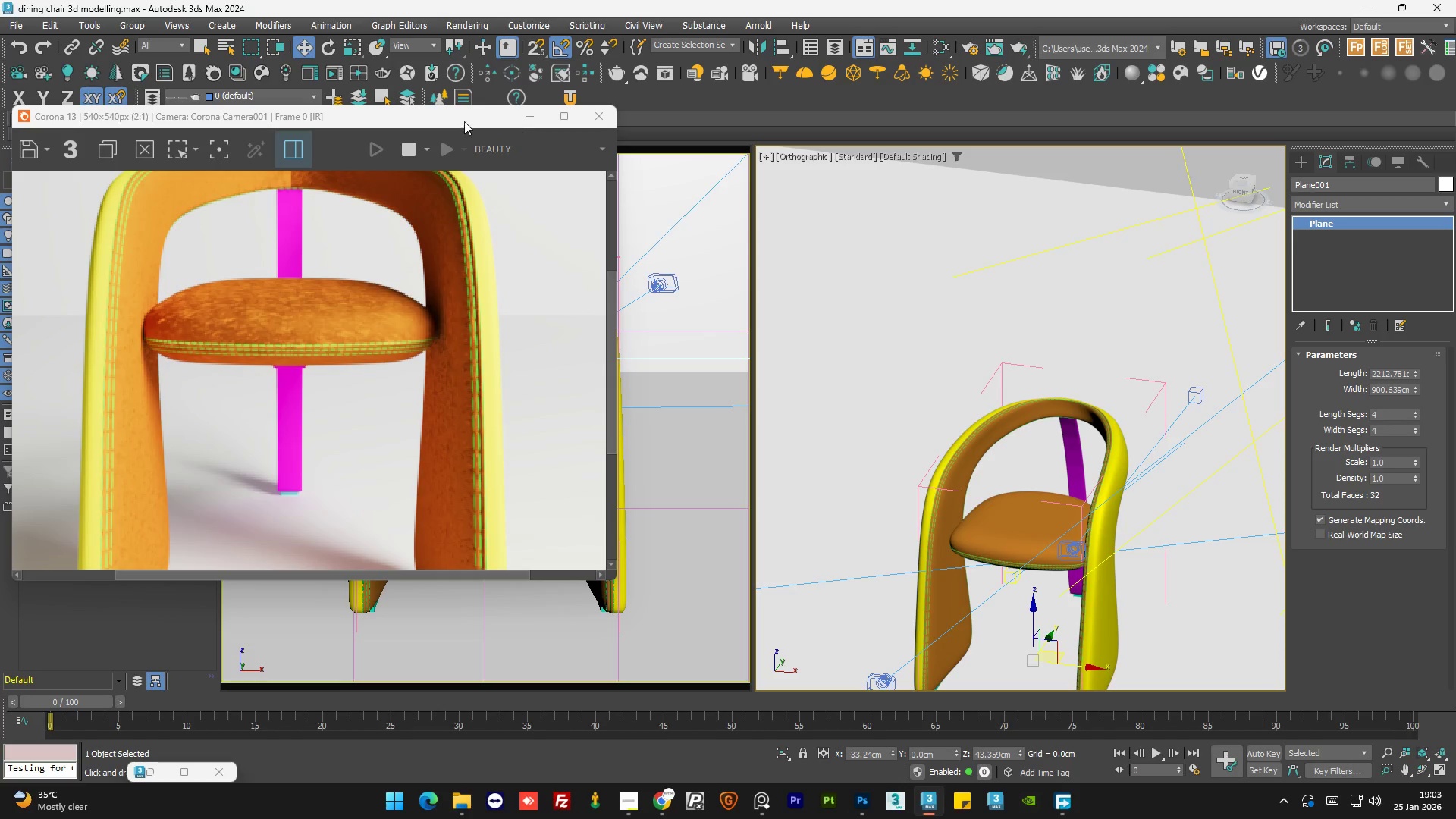 
left_click_drag(start_coordinate=[444, 115], to_coordinate=[1017, 171])
 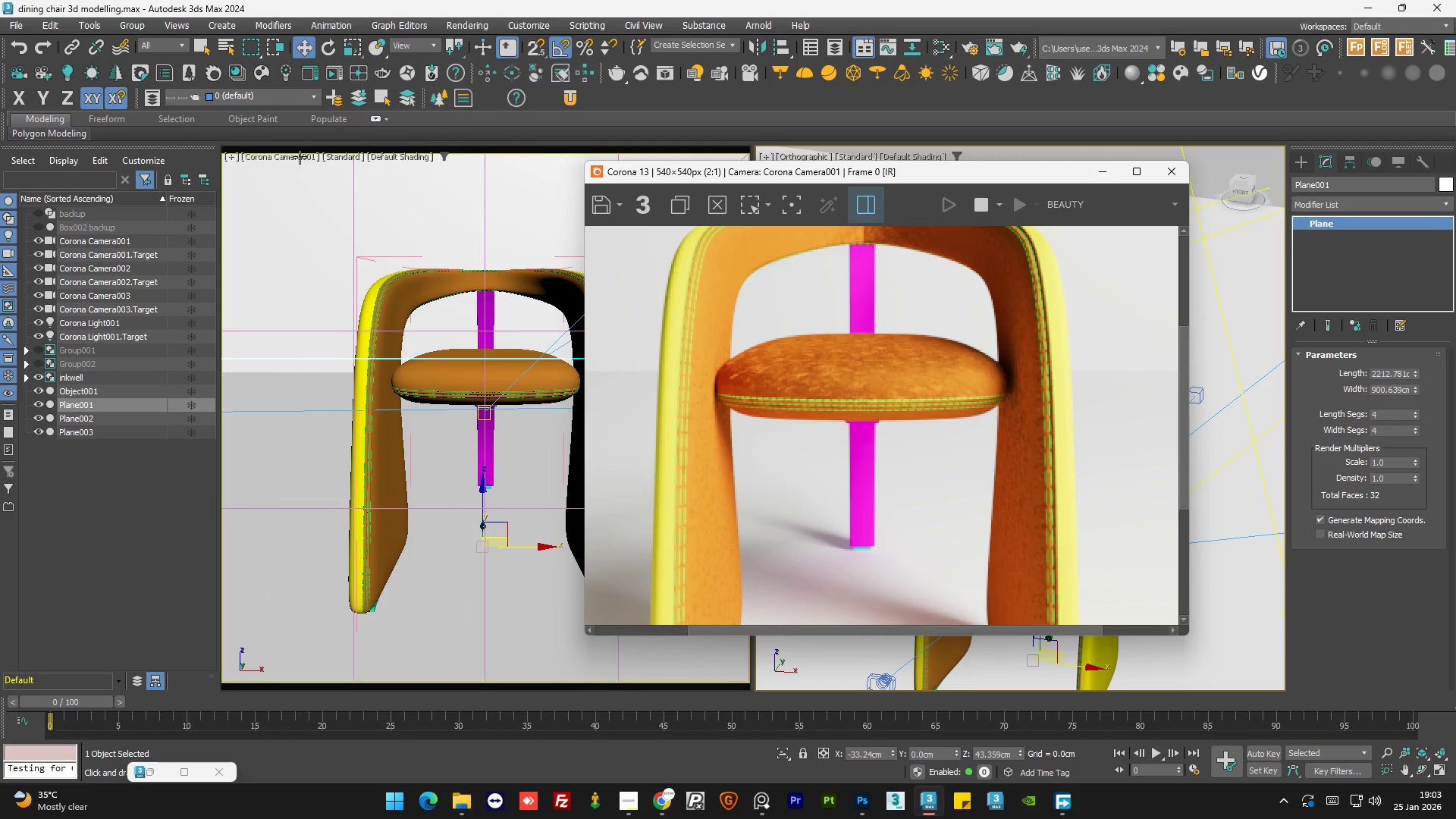 
left_click([300, 157])
 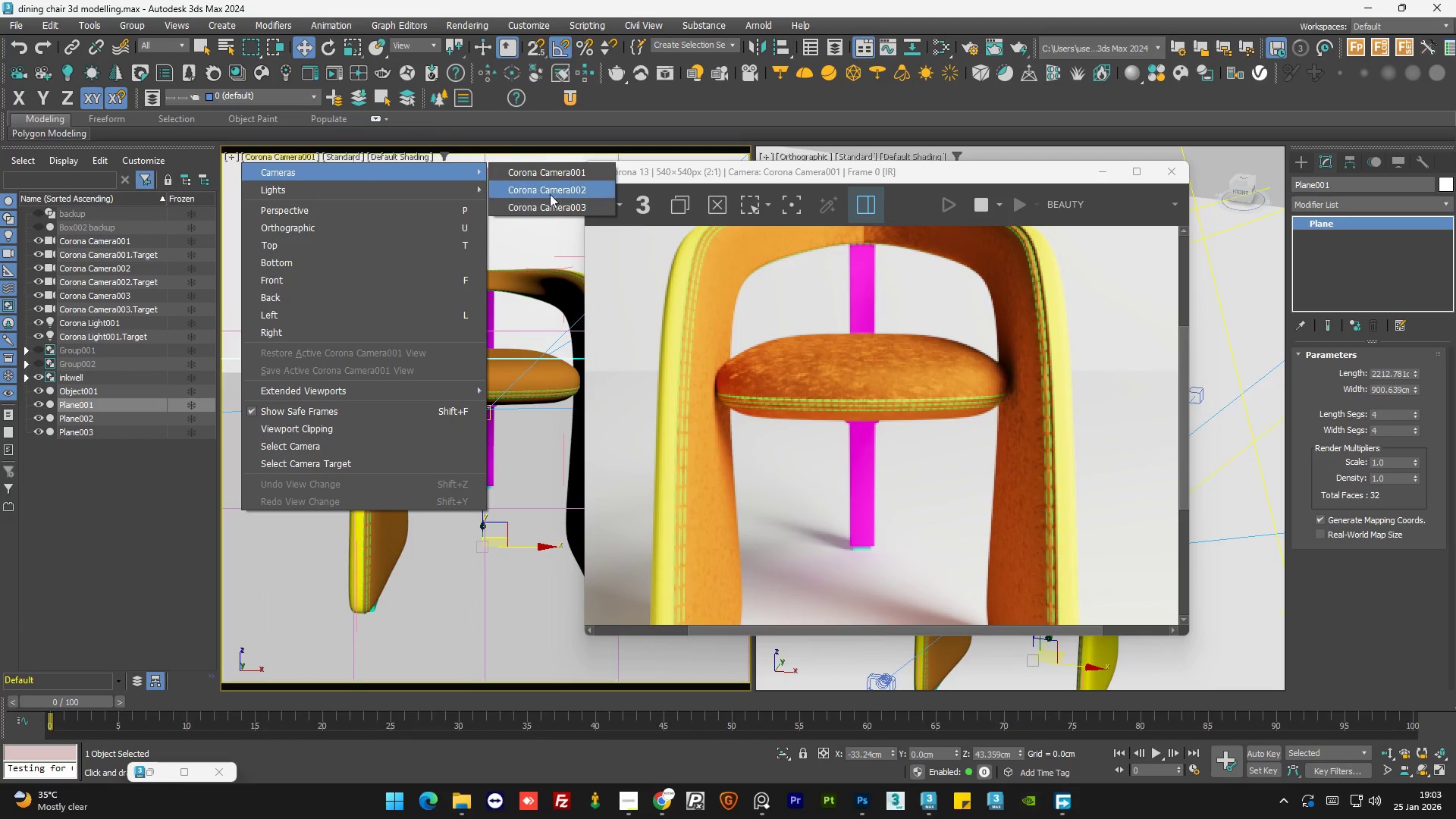 
left_click([560, 209])
 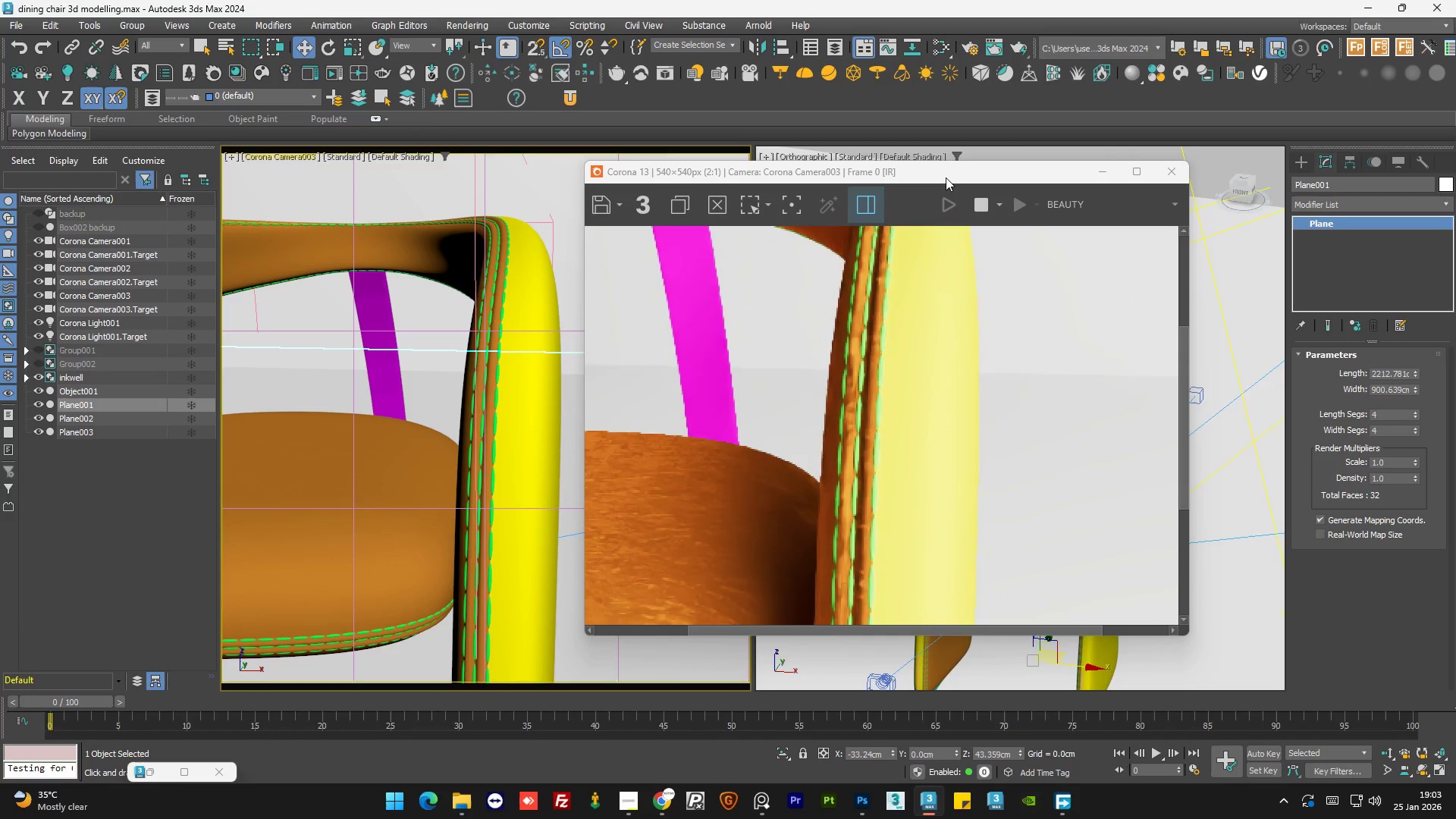 
left_click_drag(start_coordinate=[957, 171], to_coordinate=[496, 108])
 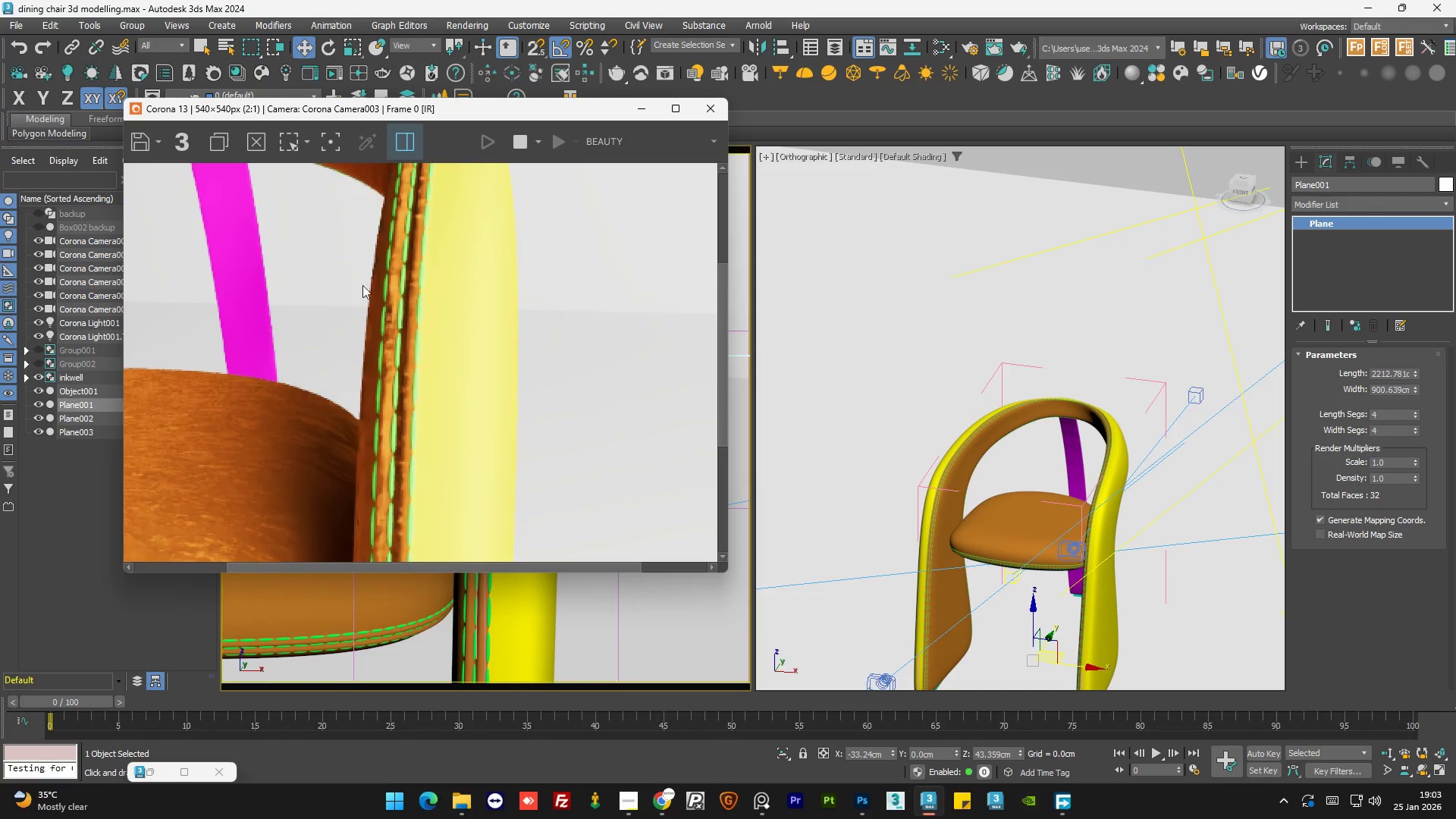 
scroll: coordinate [325, 297], scroll_direction: down, amount: 1.0
 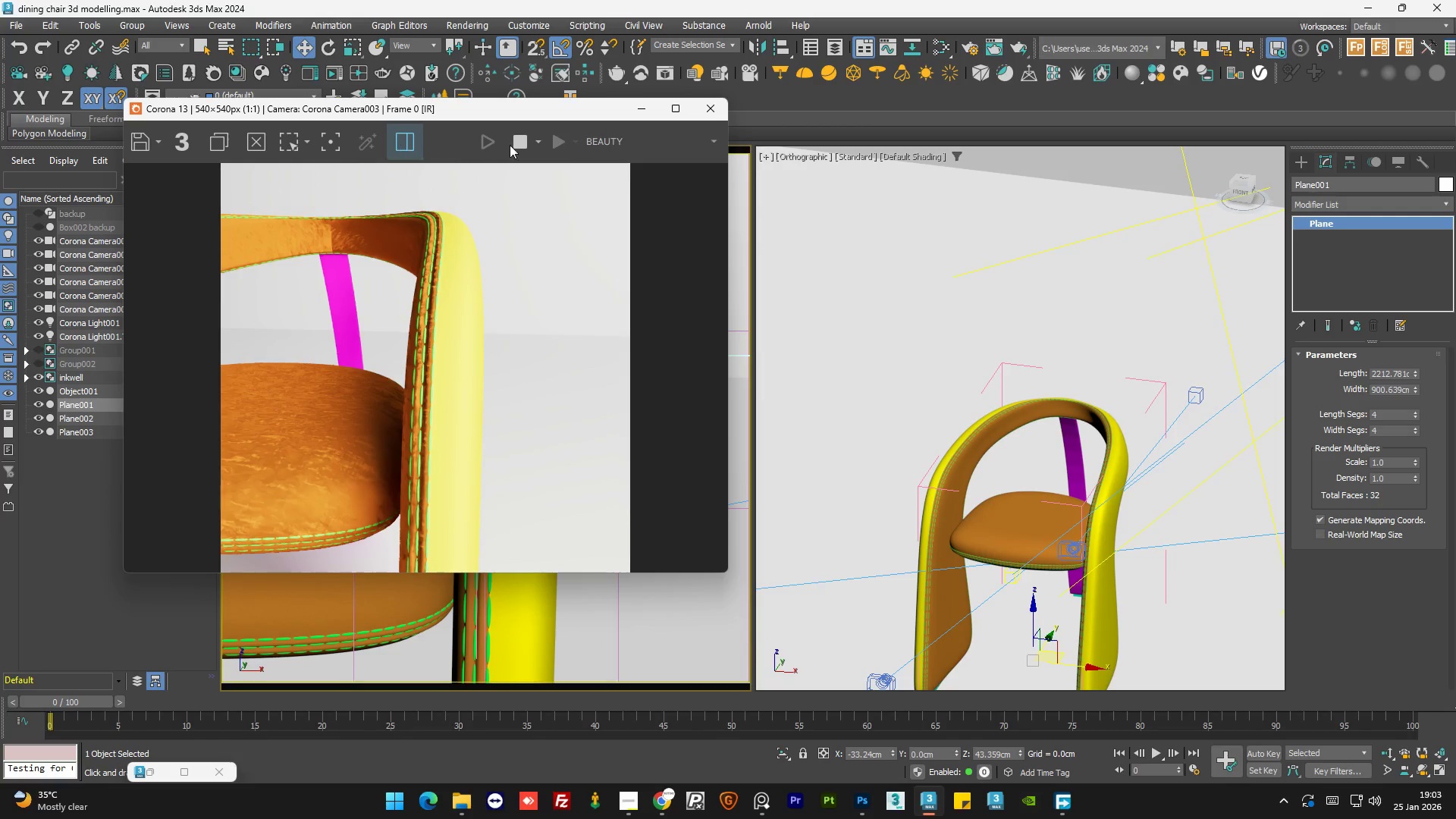 
left_click([475, 27])
 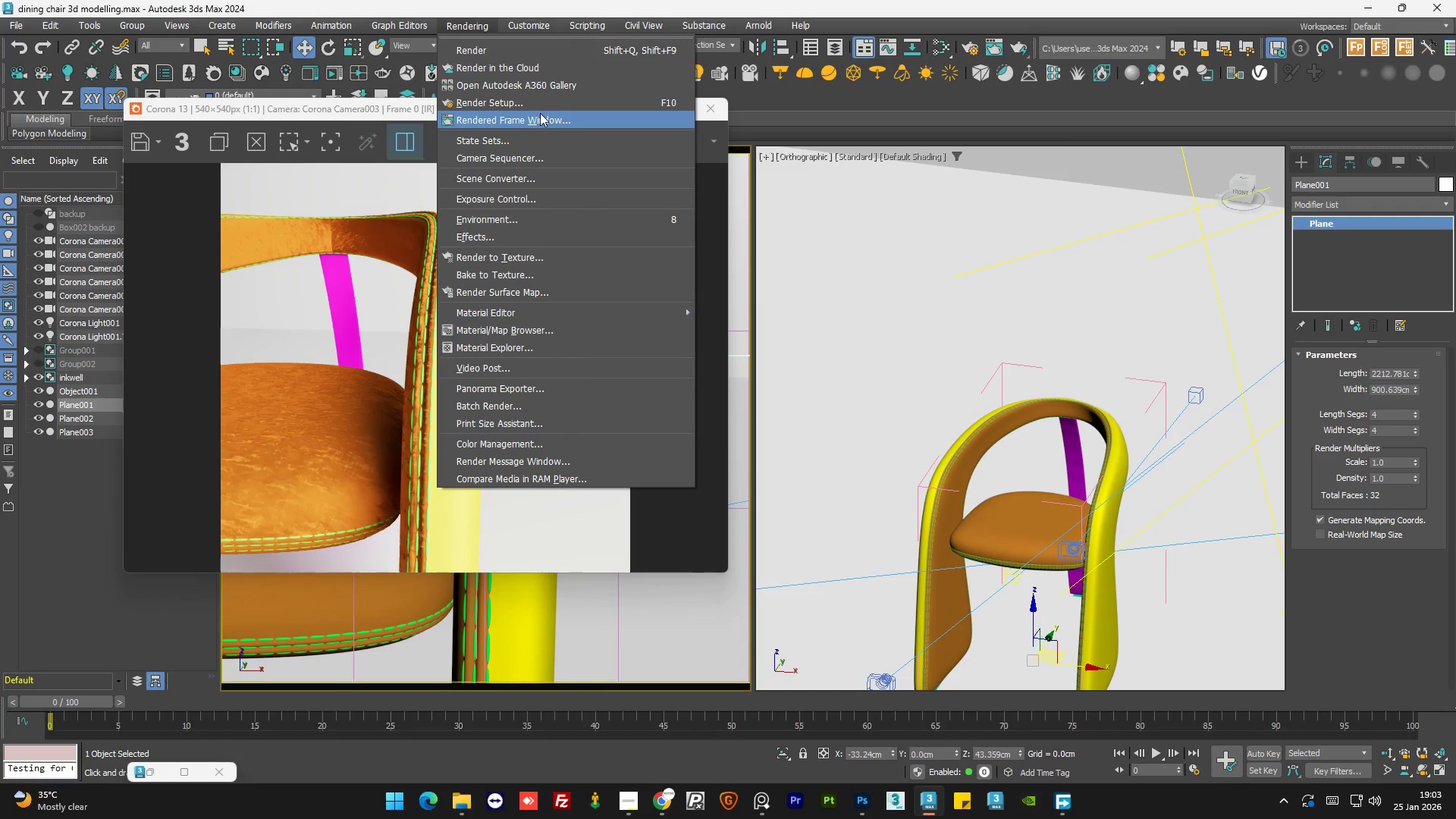 
left_click([547, 106])
 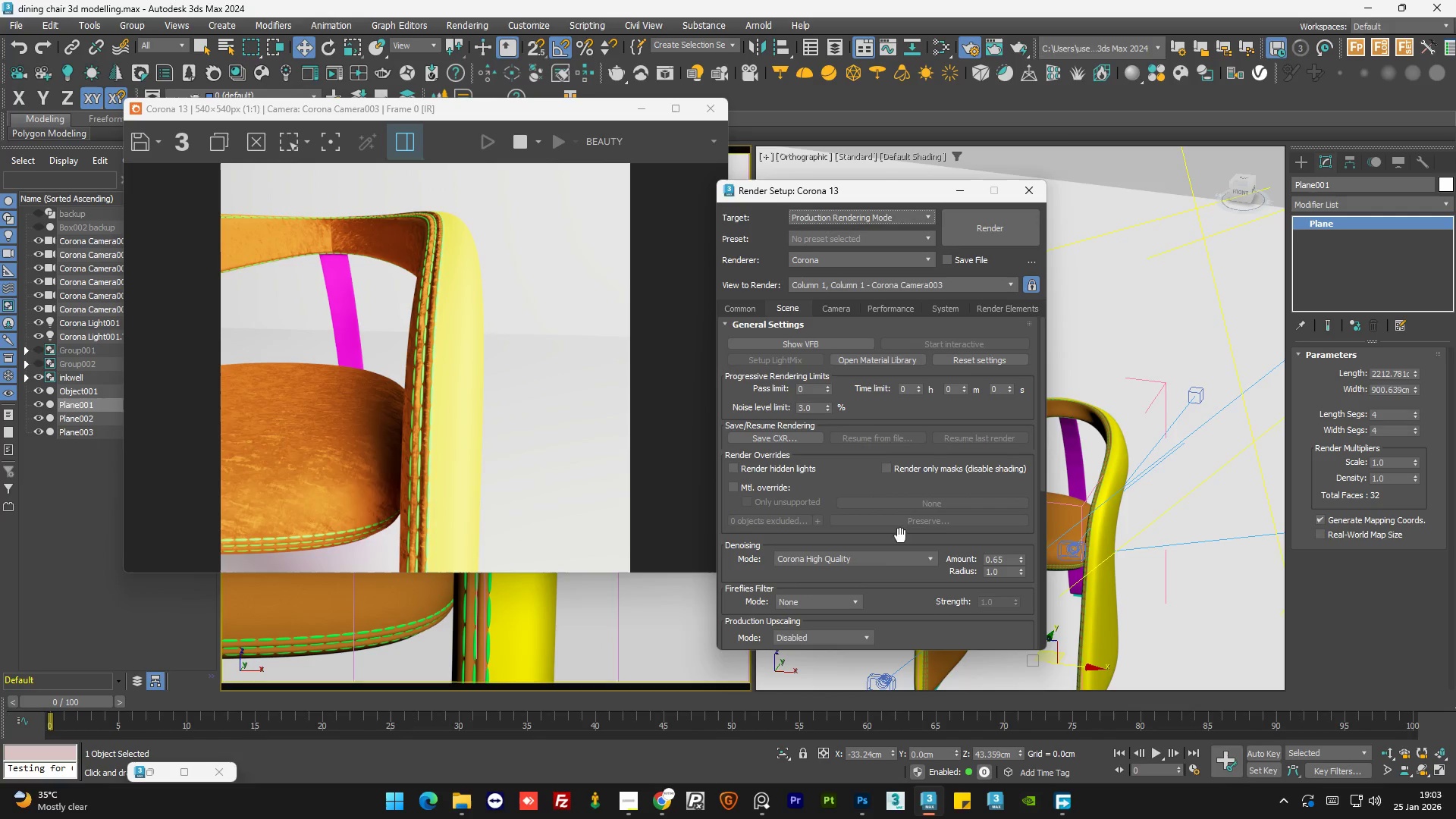 
wait(7.52)
 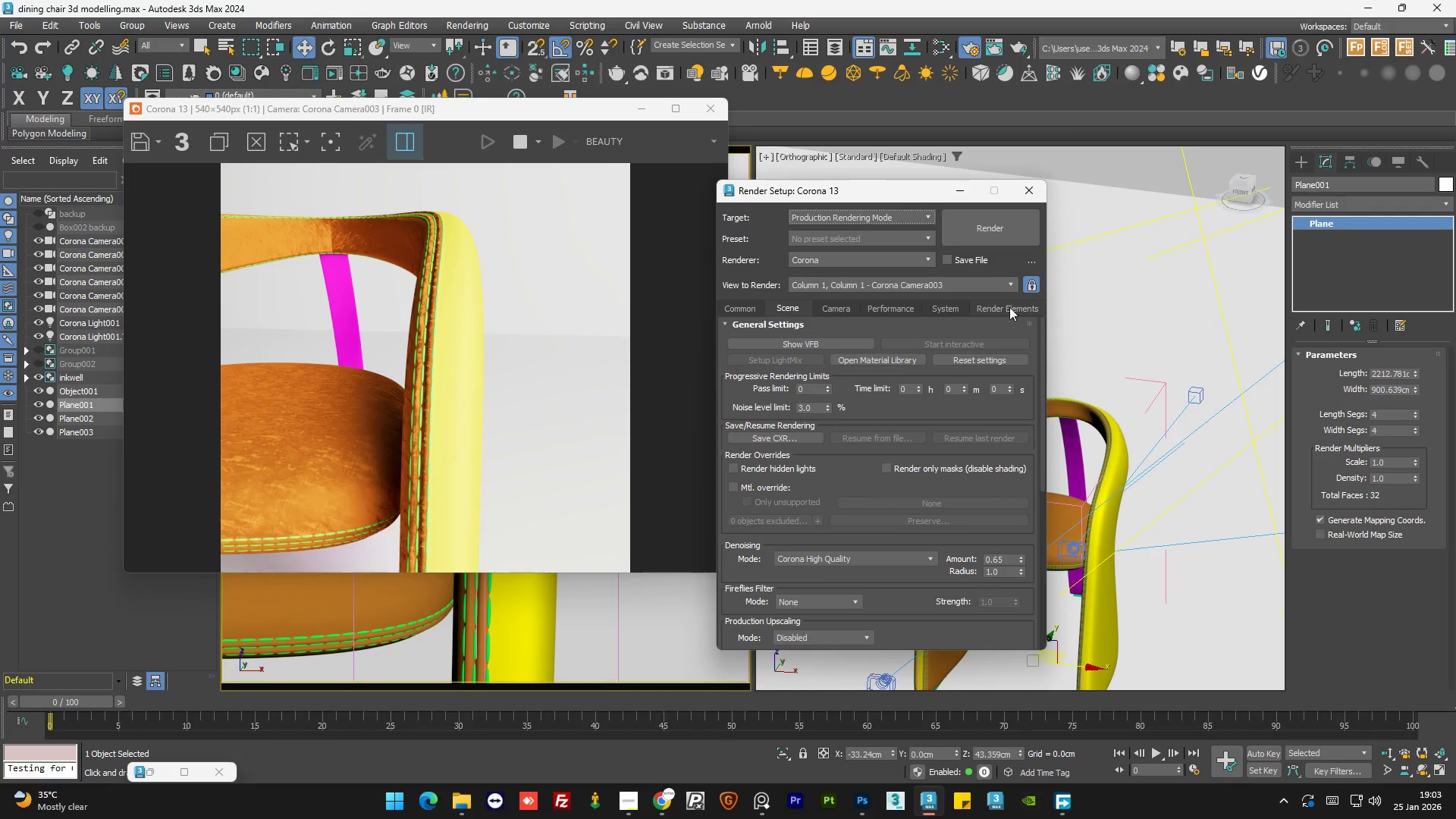 
left_click_drag(start_coordinate=[1041, 460], to_coordinate=[1053, 562])
 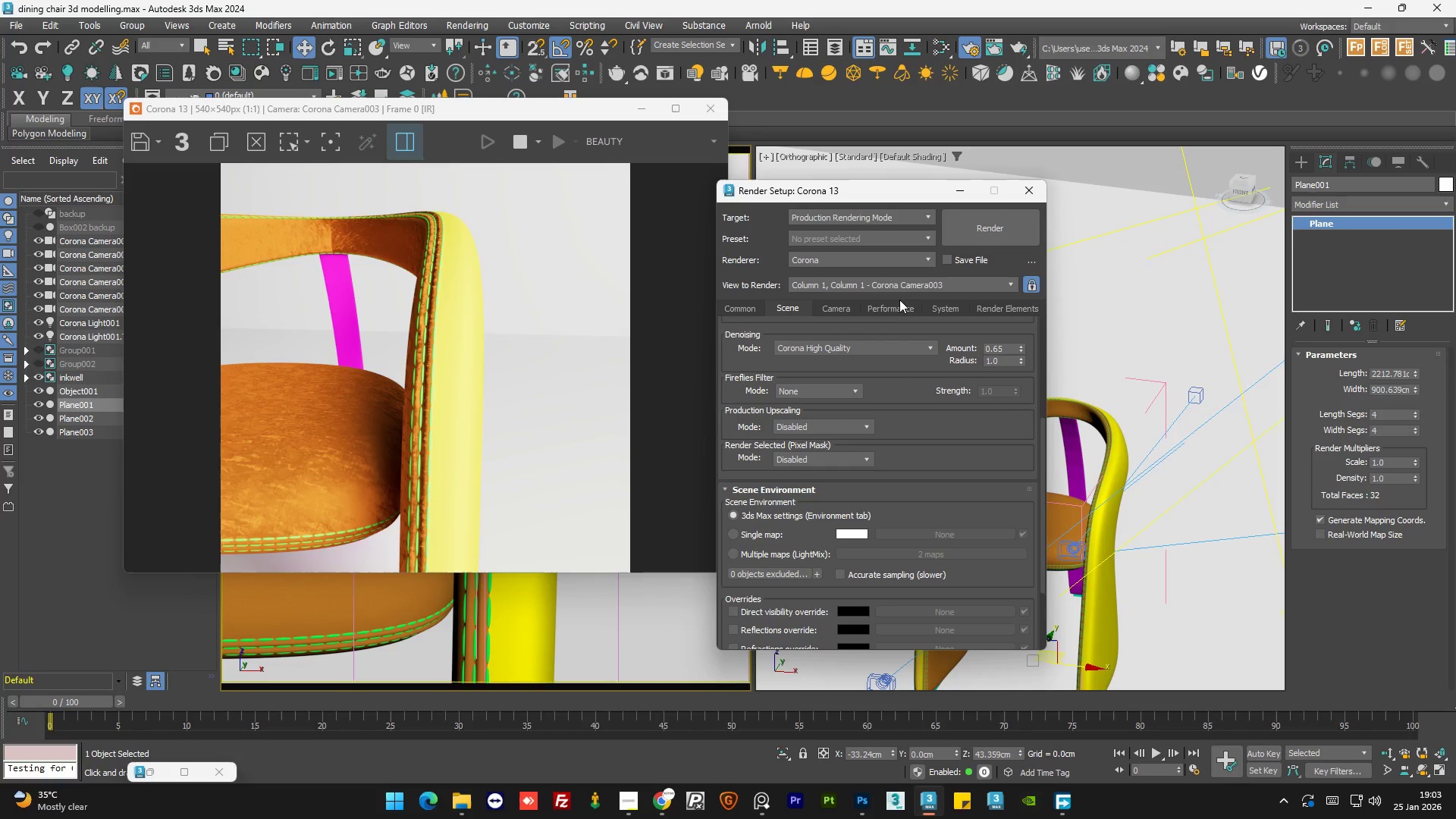 
left_click([892, 303])
 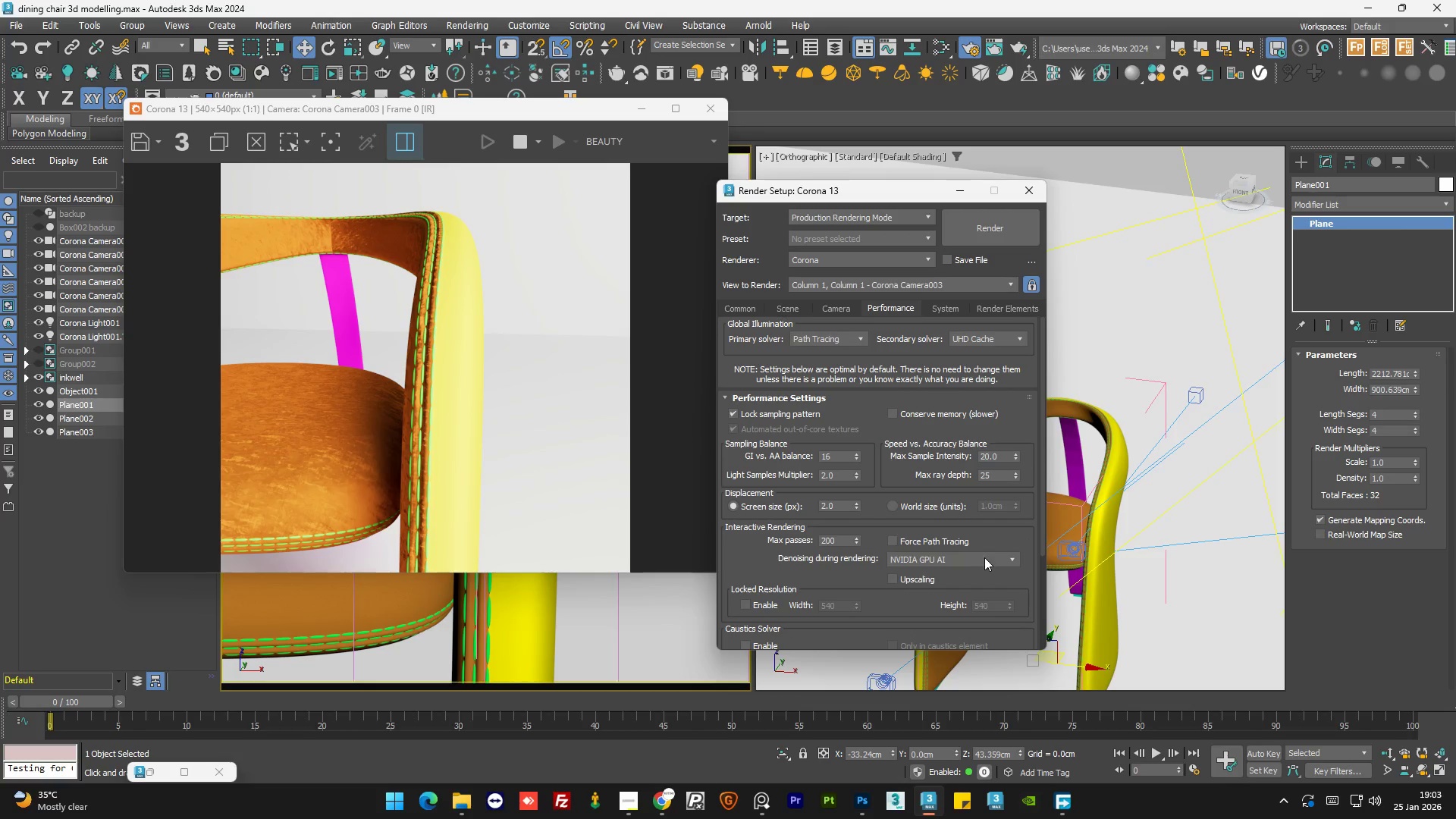 
left_click([990, 559])
 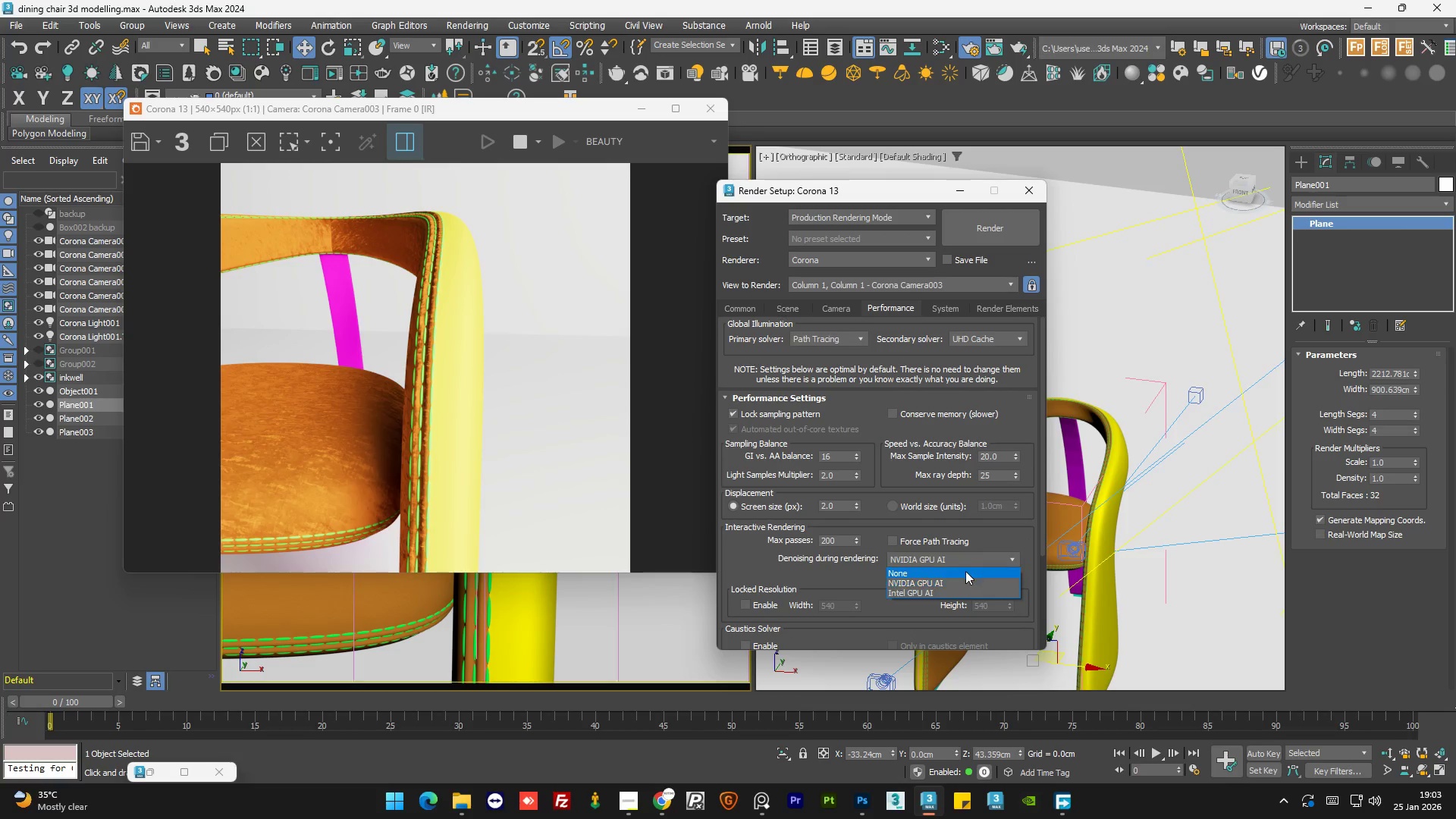 
left_click([963, 573])
 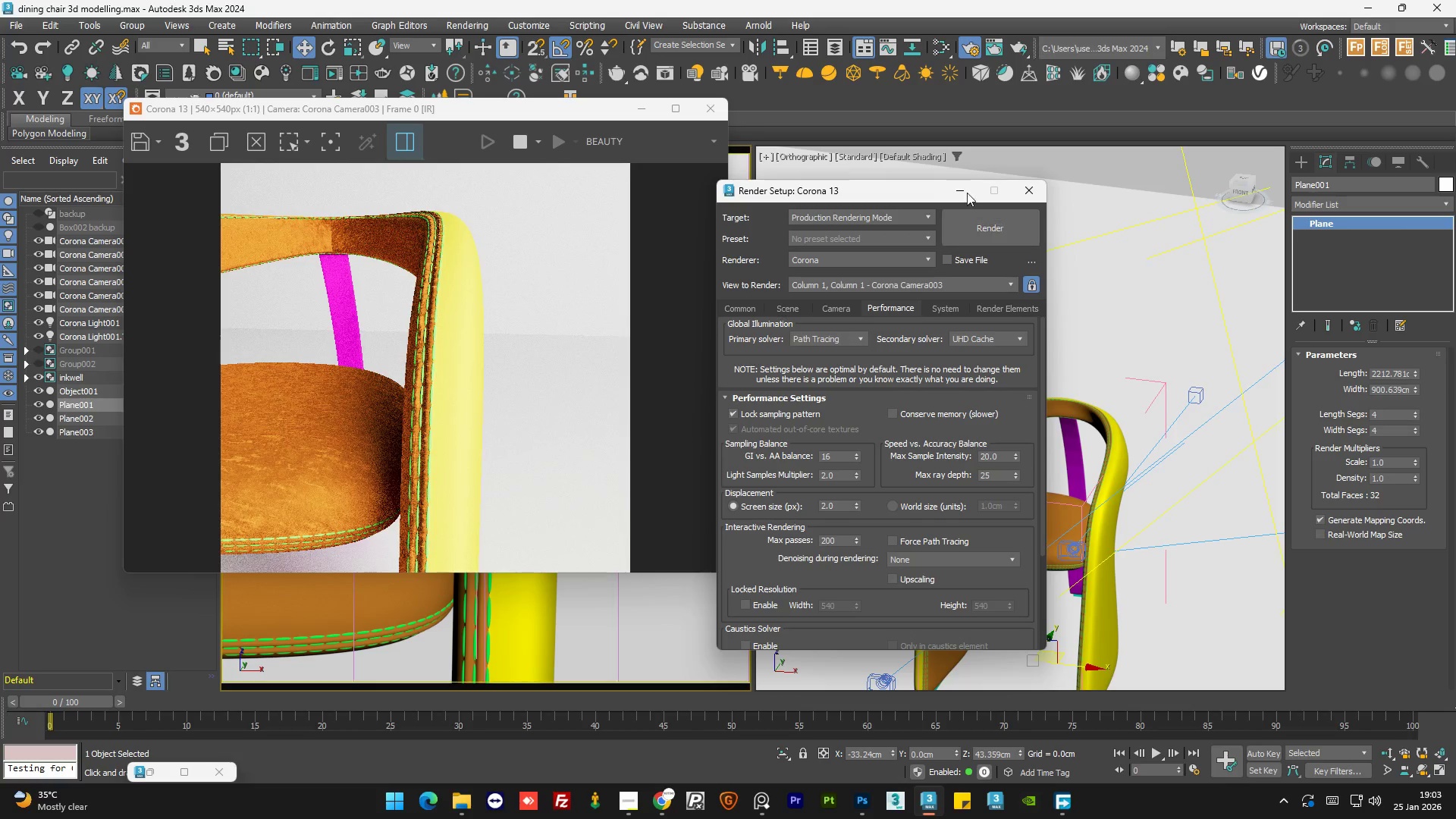 
left_click([966, 189])
 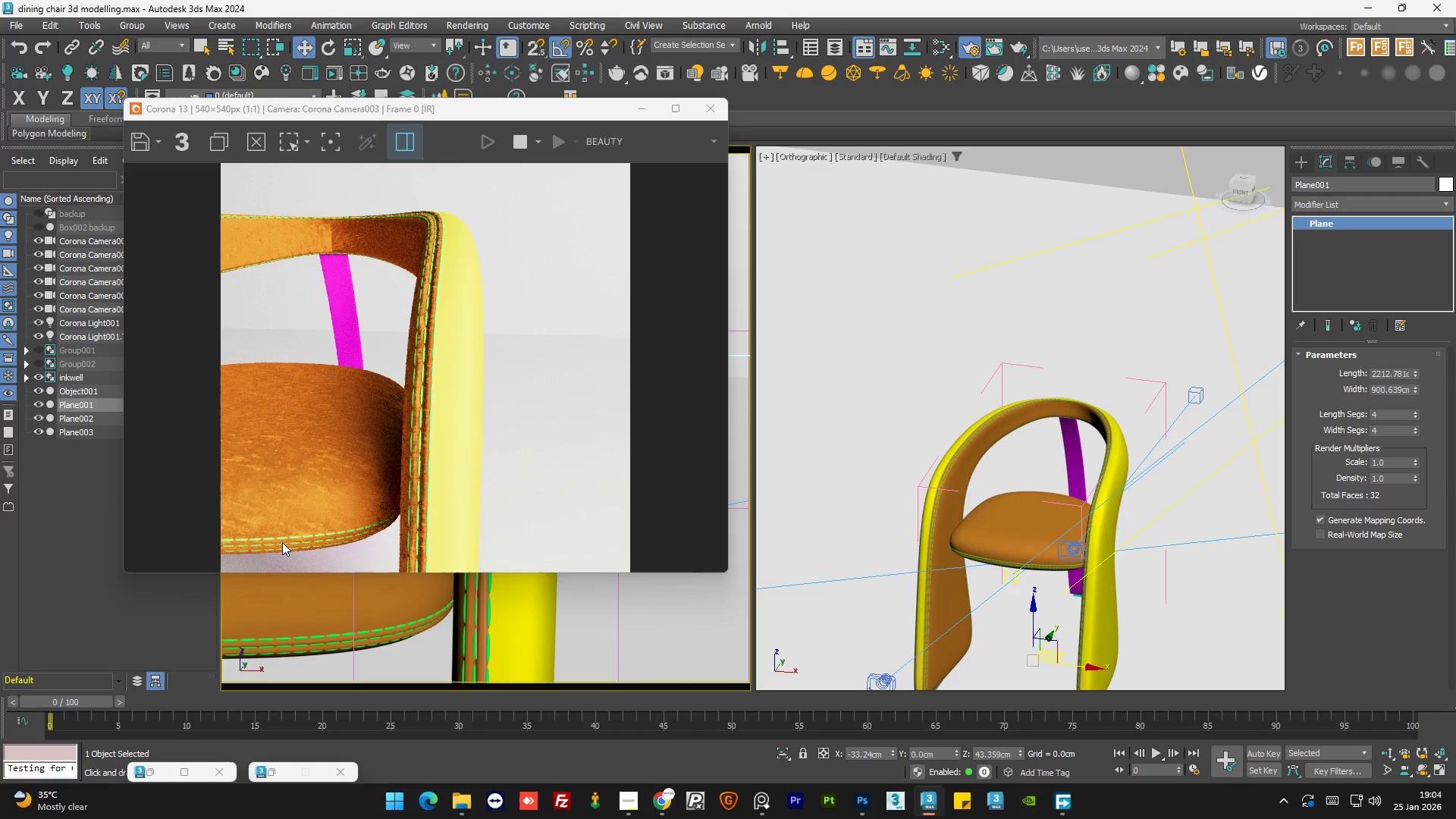 
scroll: coordinate [310, 445], scroll_direction: none, amount: 0.0
 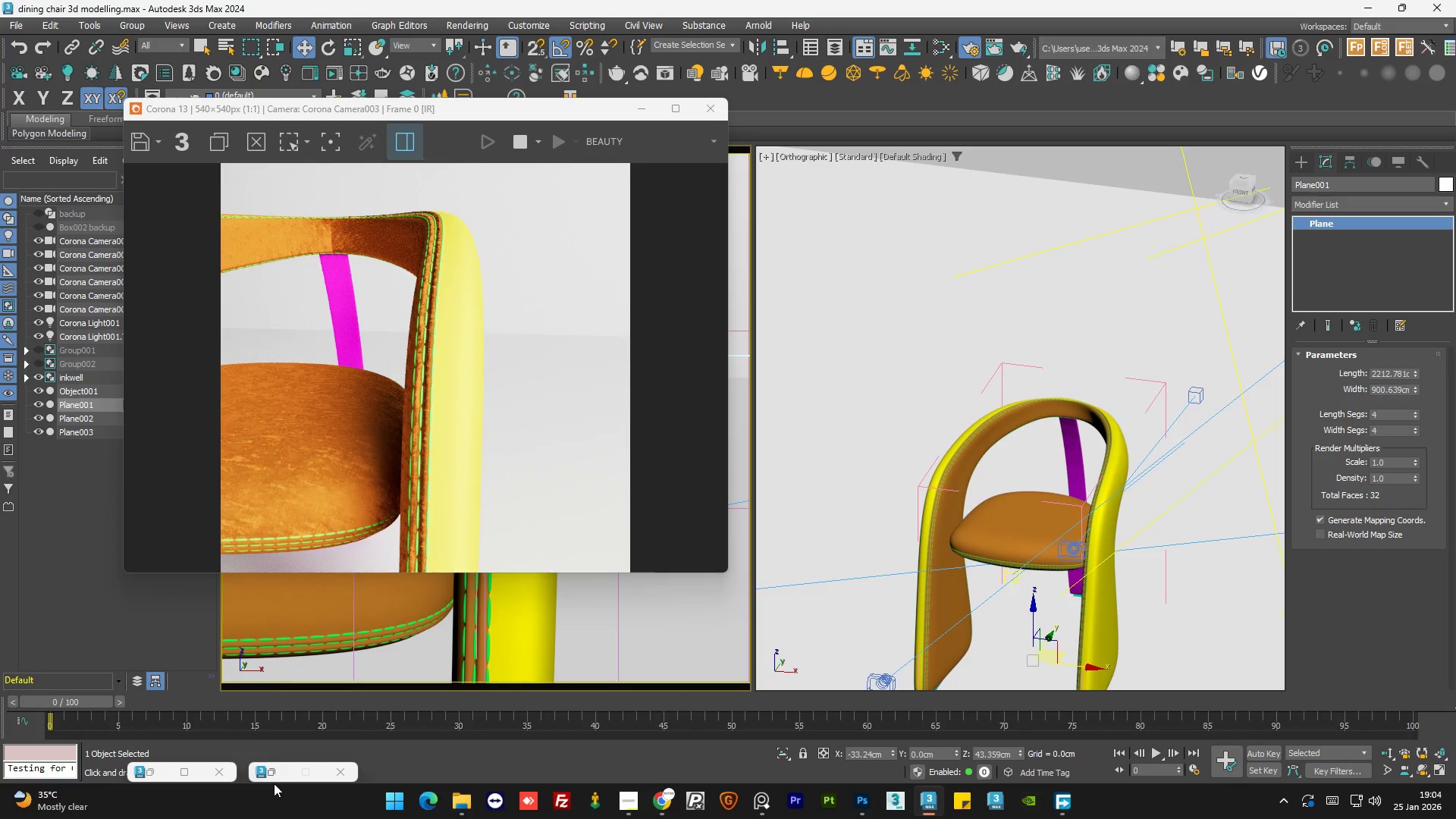 
left_click([281, 782])
 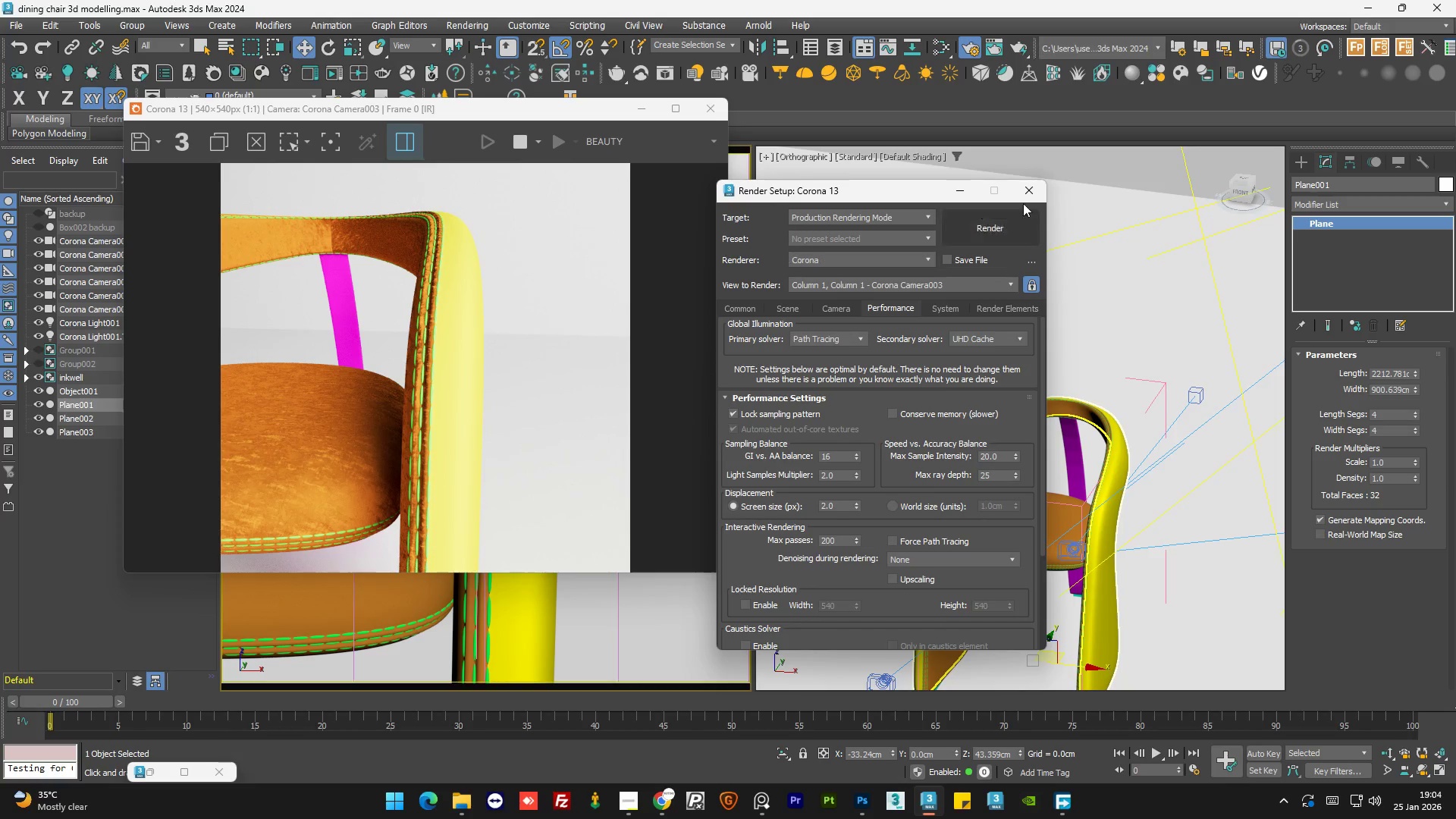 
left_click([1031, 187])
 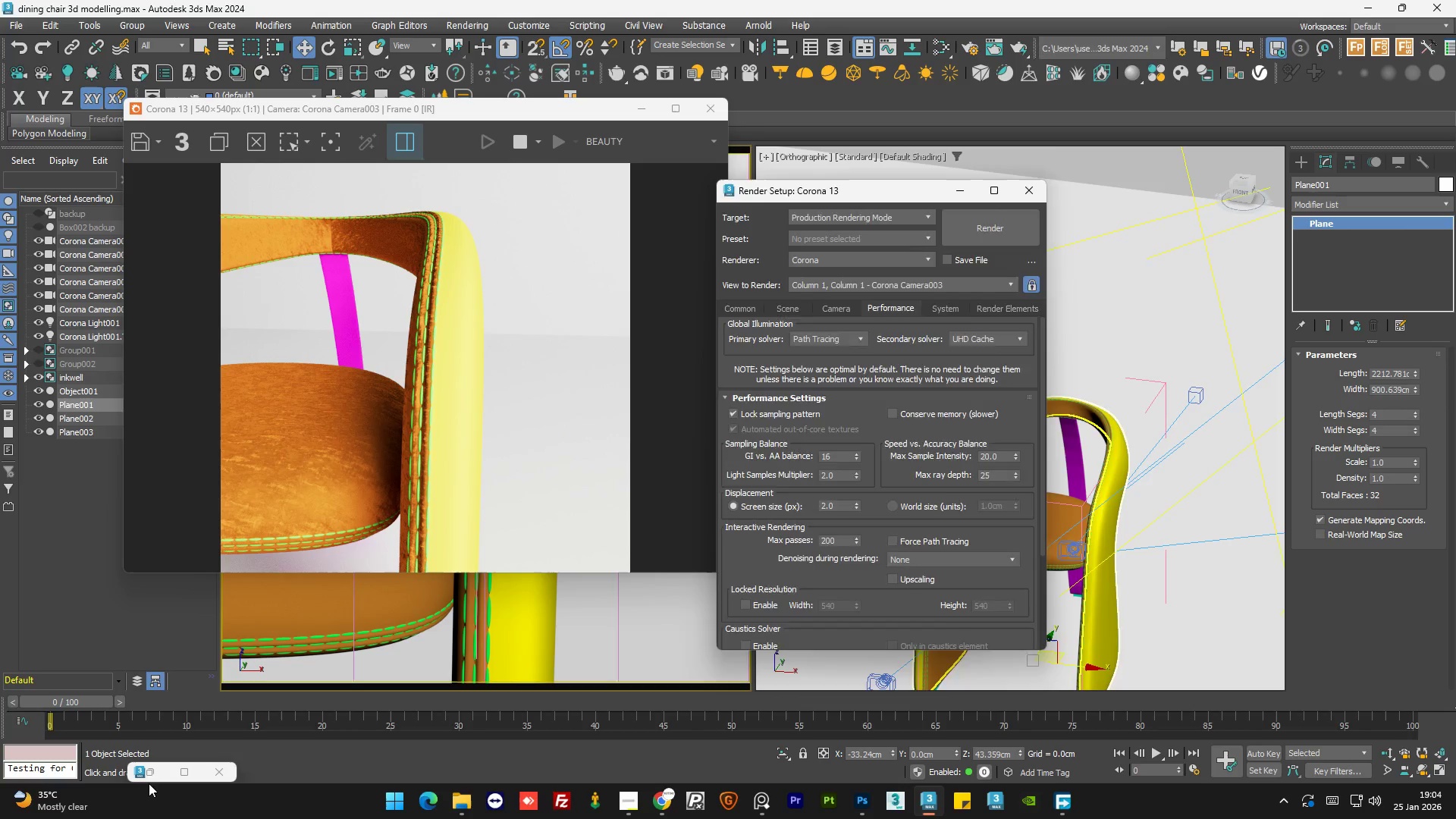 
left_click([156, 772])
 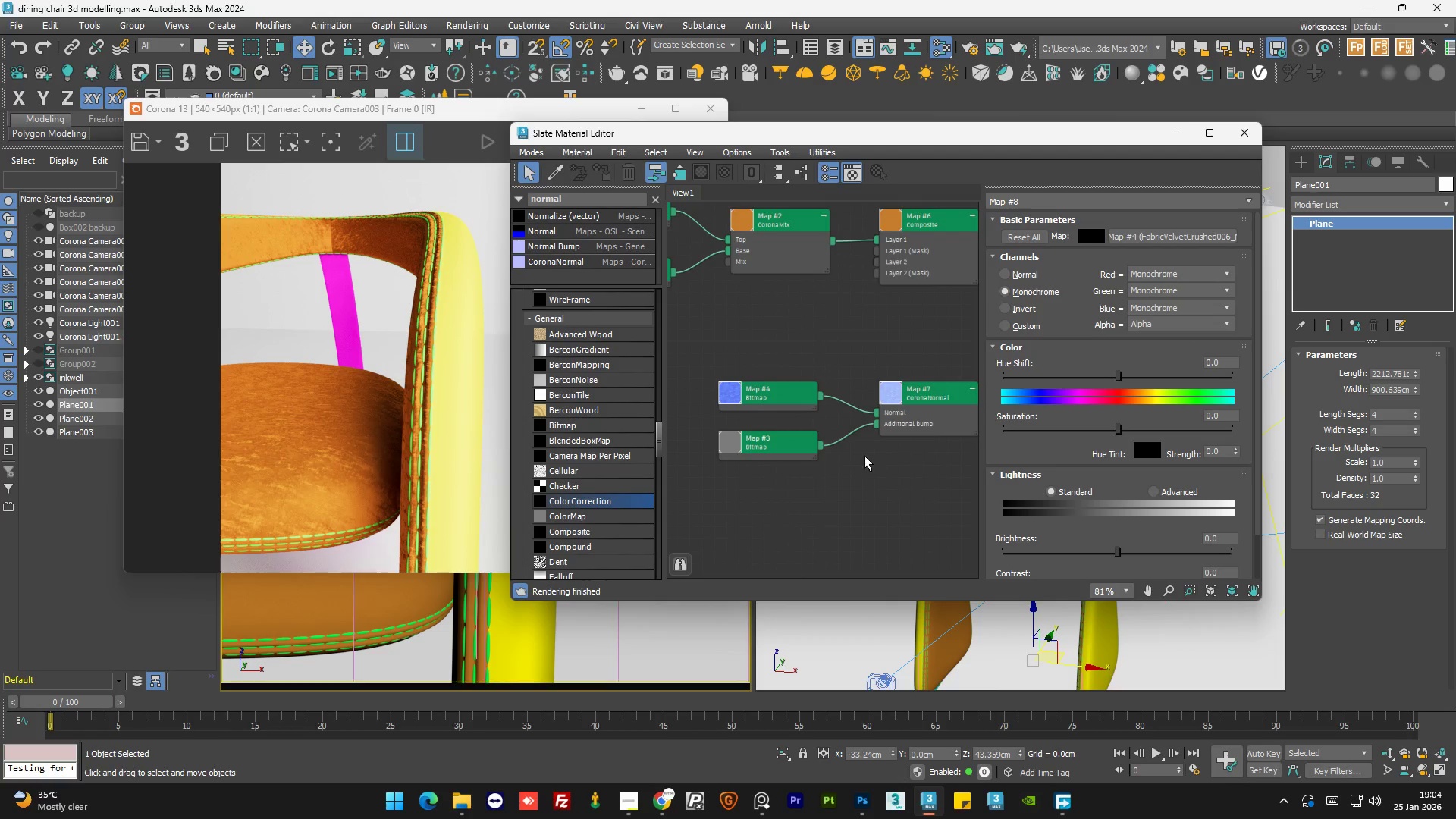 
left_click_drag(start_coordinate=[844, 405], to_coordinate=[846, 409])
 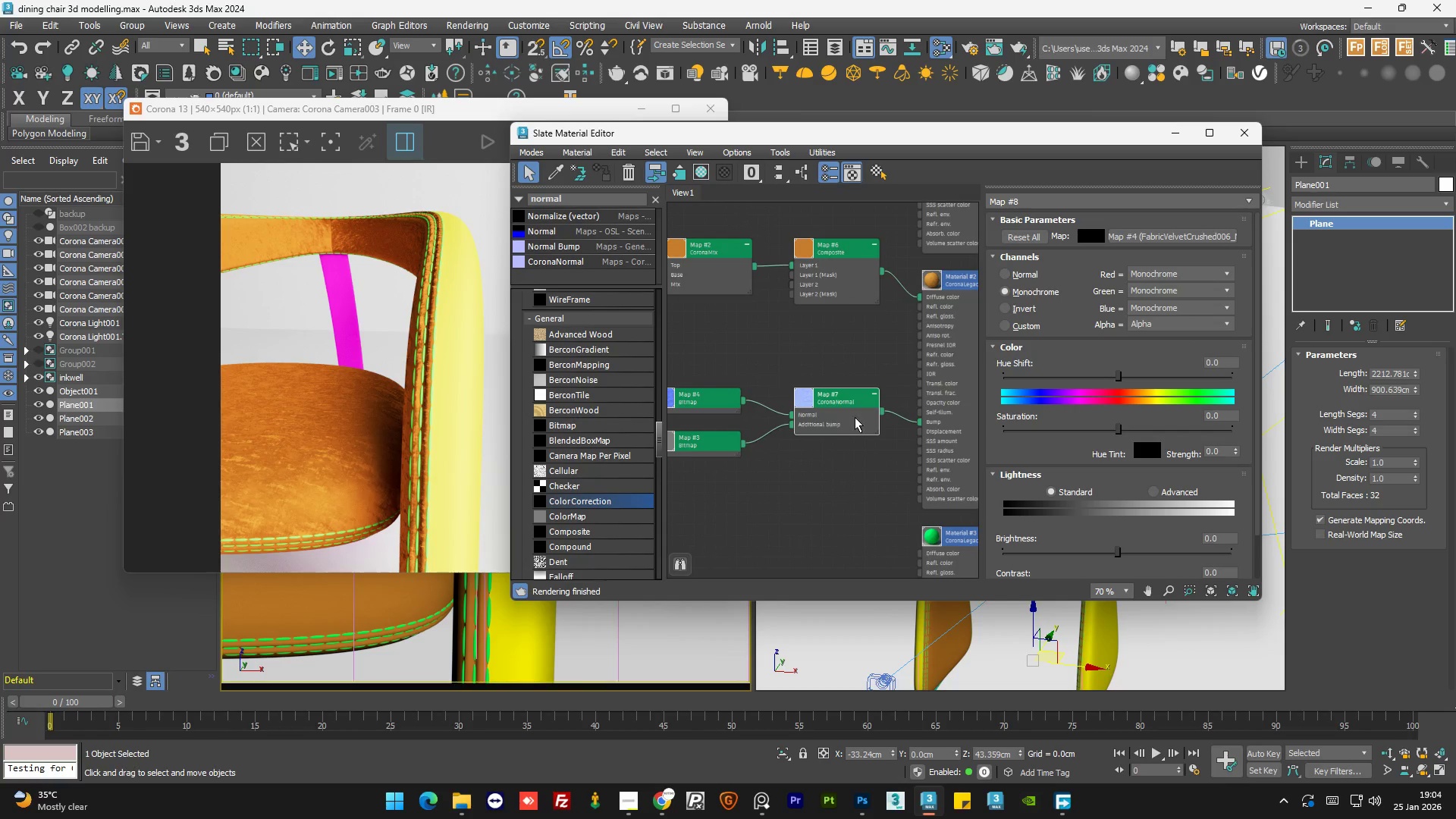 
scroll: coordinate [859, 384], scroll_direction: down, amount: 1.0
 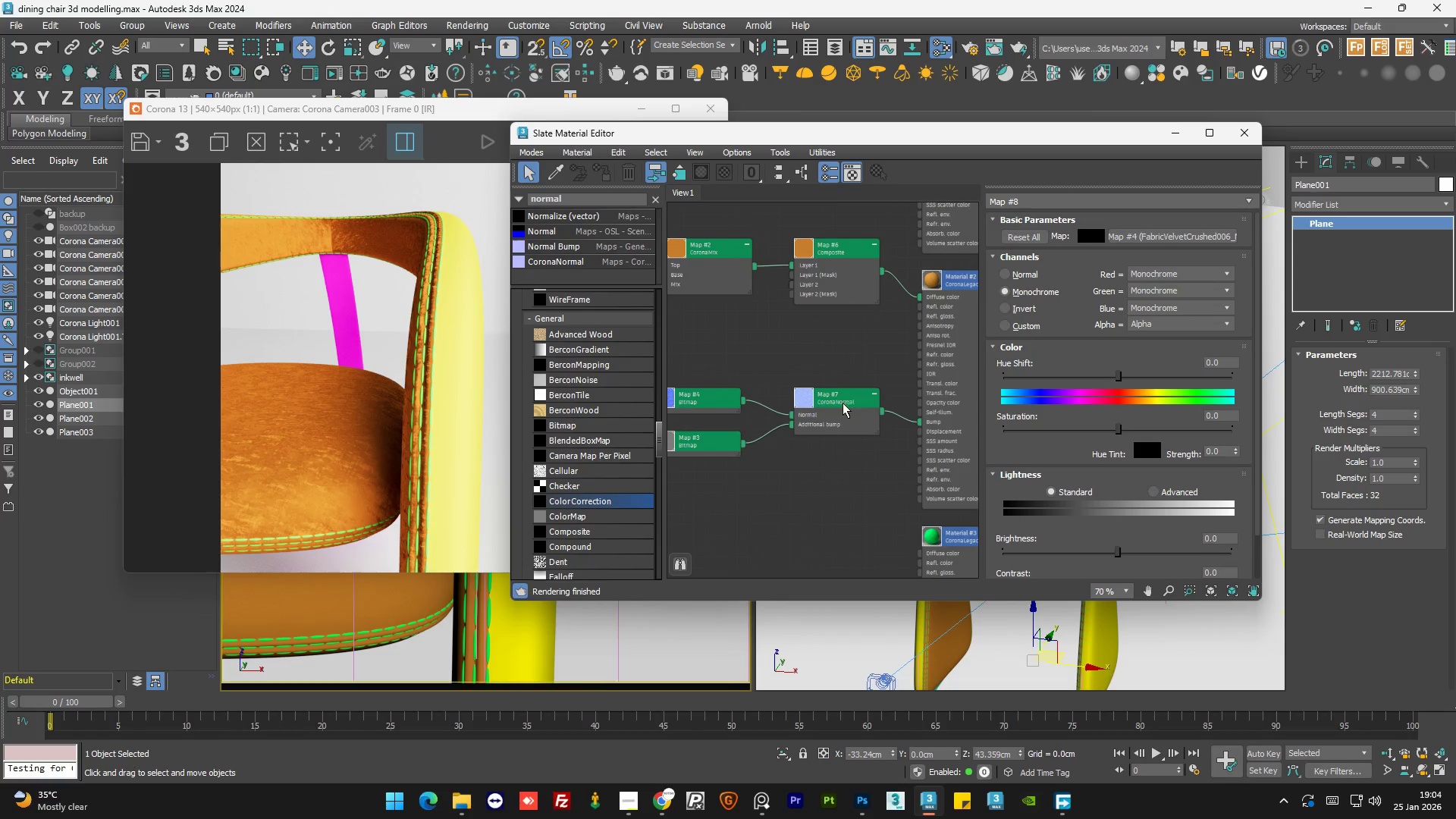 
left_click([795, 381])
 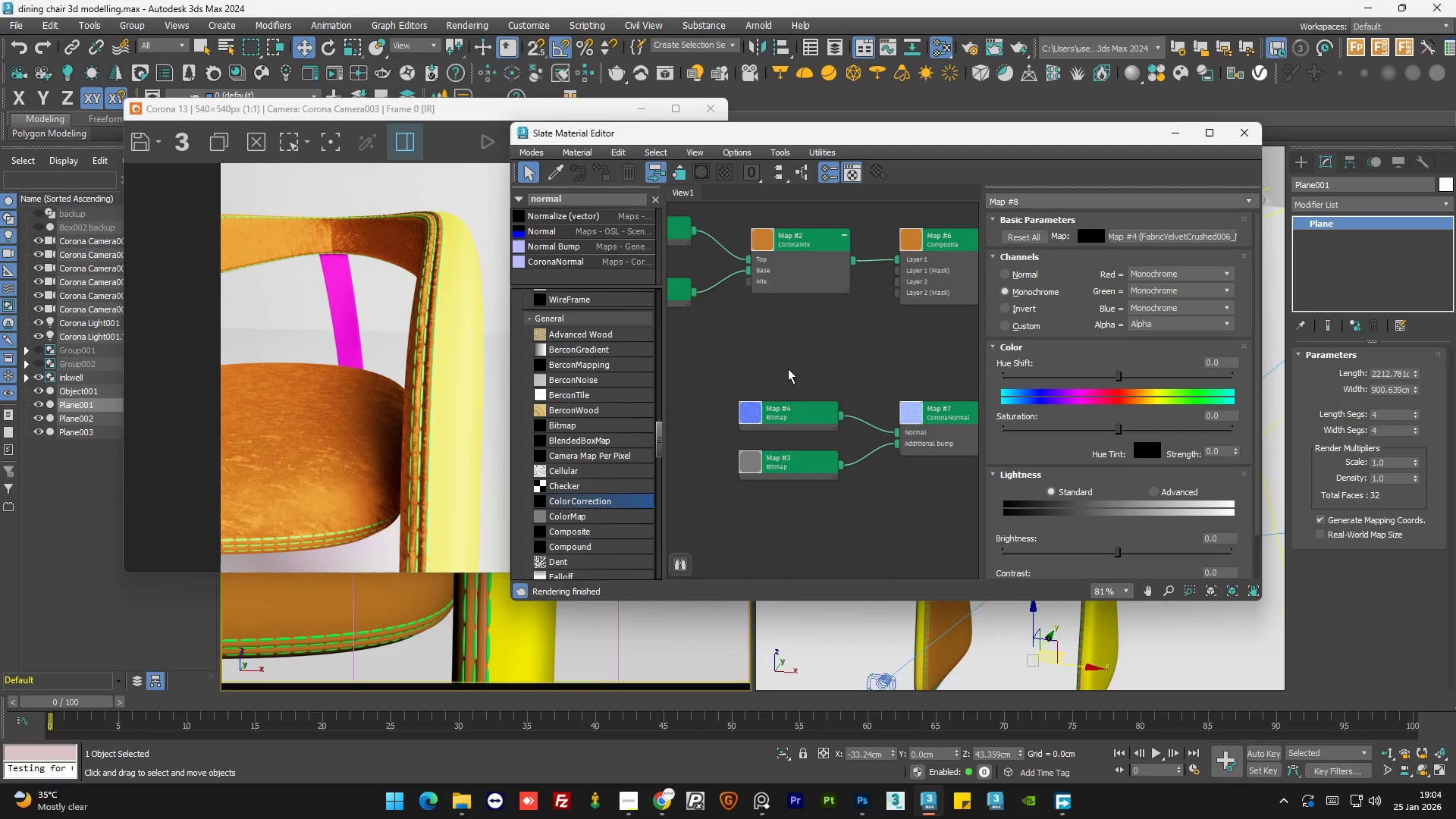 
scroll: coordinate [753, 403], scroll_direction: up, amount: 1.0
 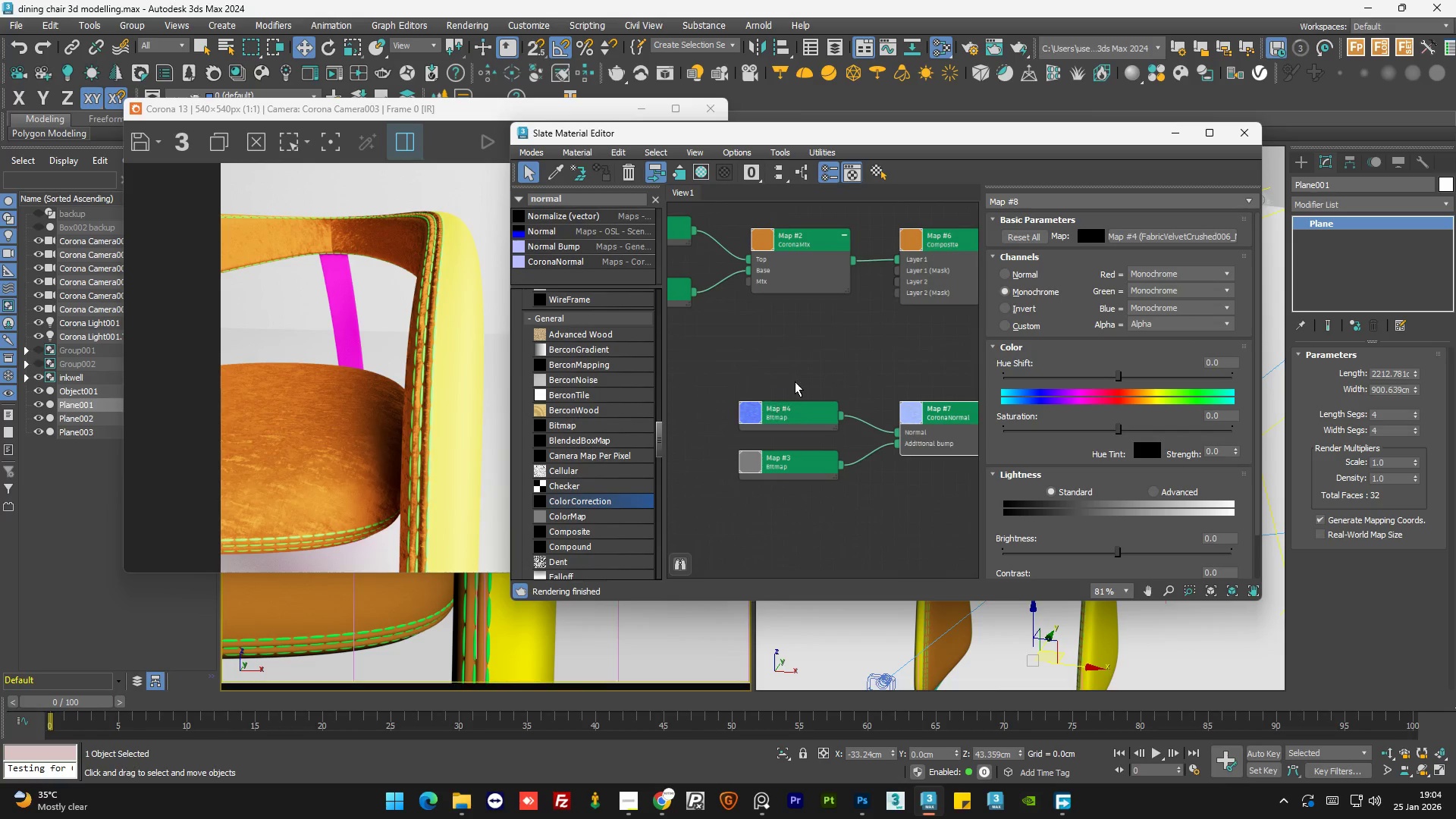 
left_click_drag(start_coordinate=[788, 369], to_coordinate=[774, 499])
 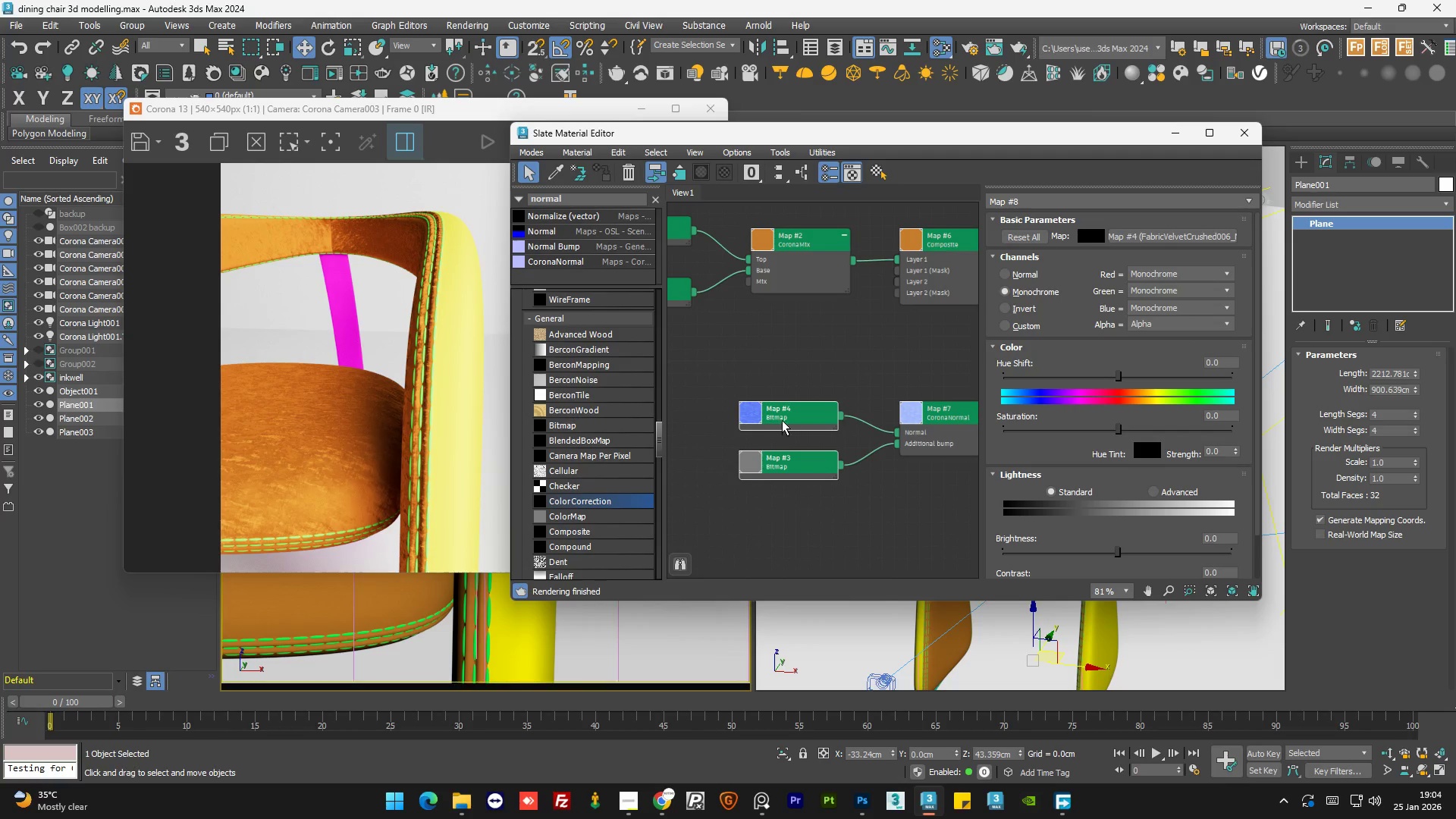 
left_click_drag(start_coordinate=[782, 418], to_coordinate=[783, 424])
 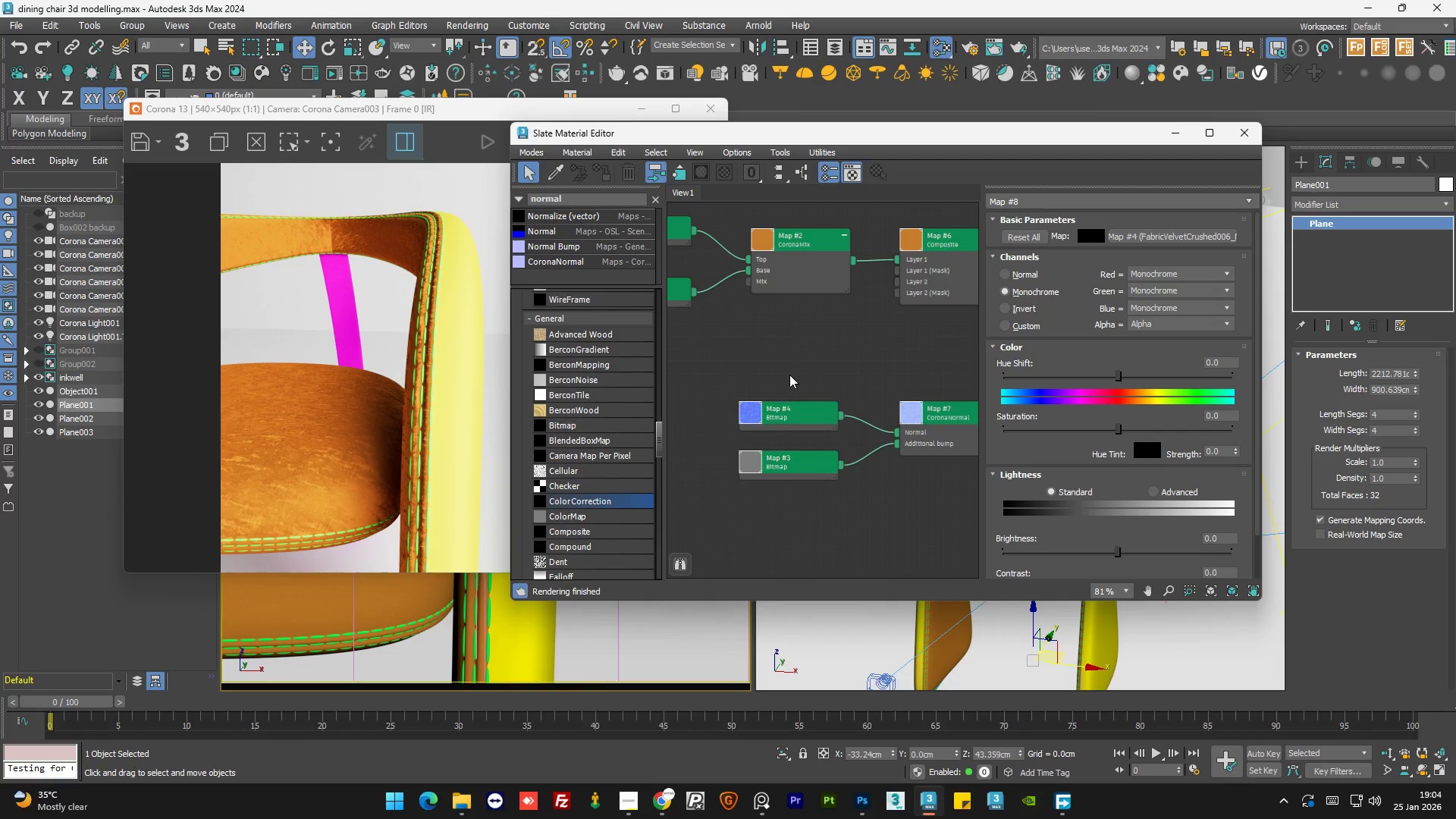 
double_click([789, 375])
 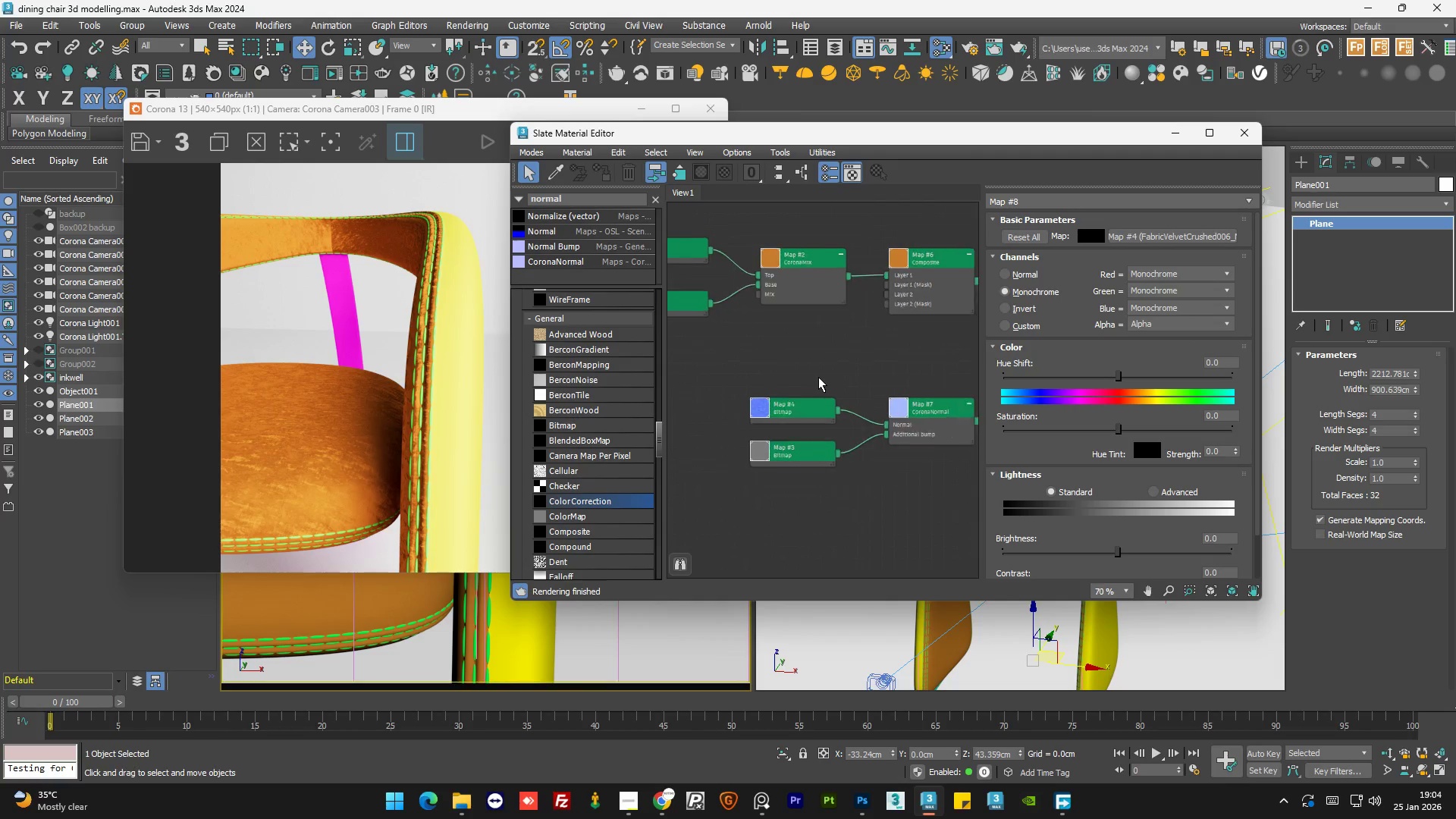 
left_click_drag(start_coordinate=[804, 311], to_coordinate=[794, 313])
 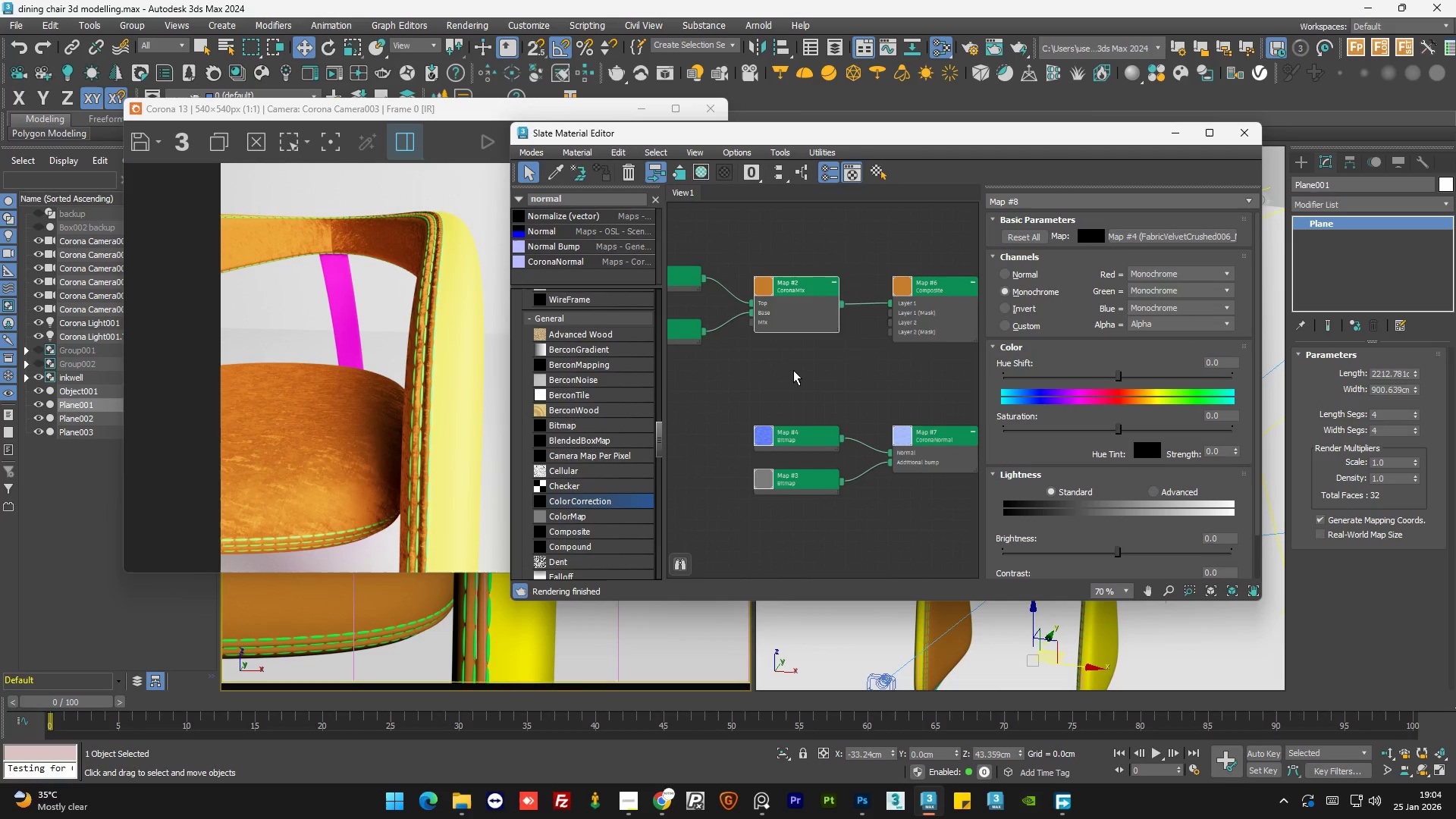 
scroll: coordinate [808, 312], scroll_direction: down, amount: 1.0
 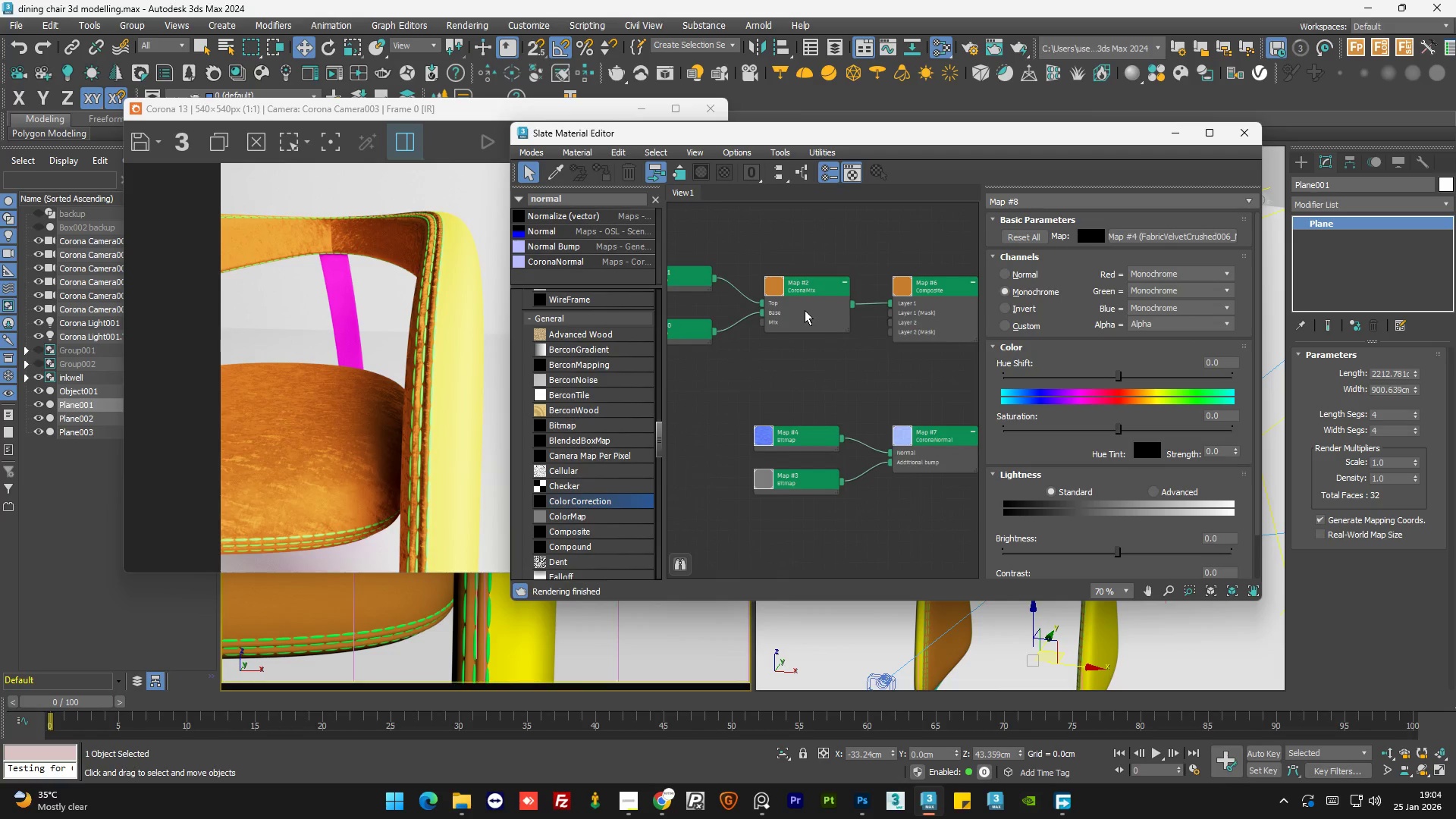 
double_click([793, 370])
 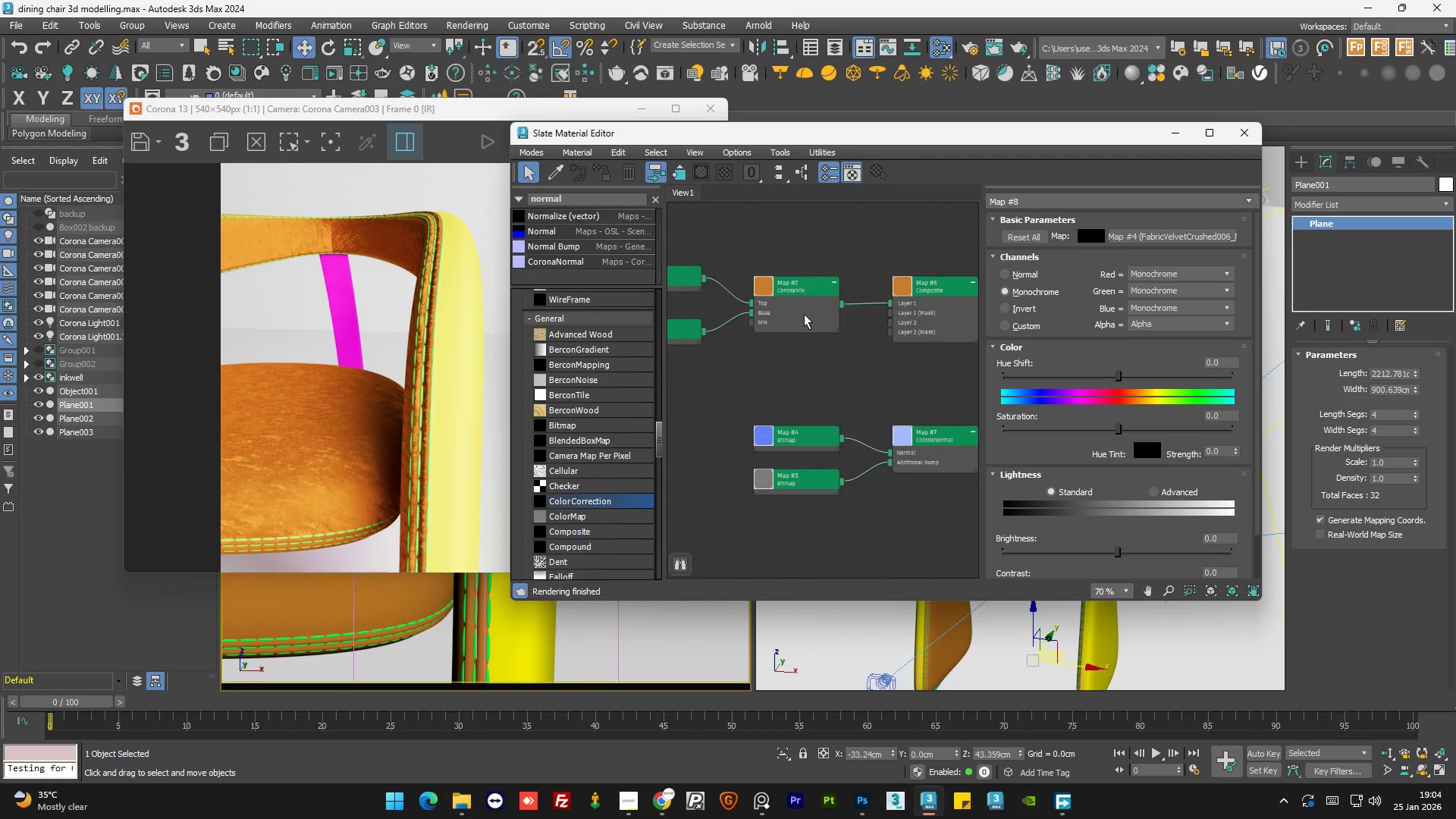 
scroll: coordinate [805, 316], scroll_direction: down, amount: 1.0
 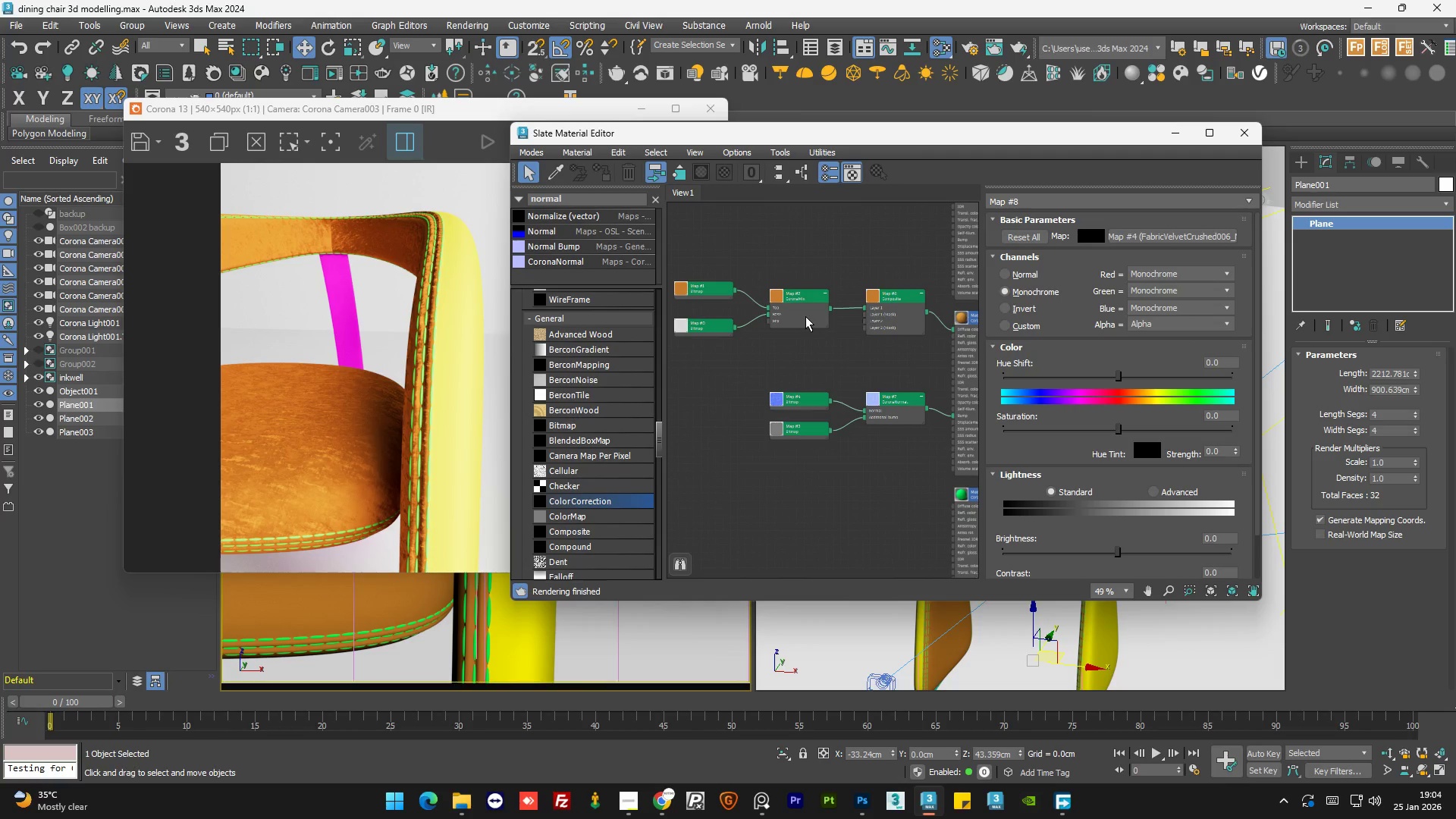 
left_click_drag(start_coordinate=[806, 316], to_coordinate=[806, 298])
 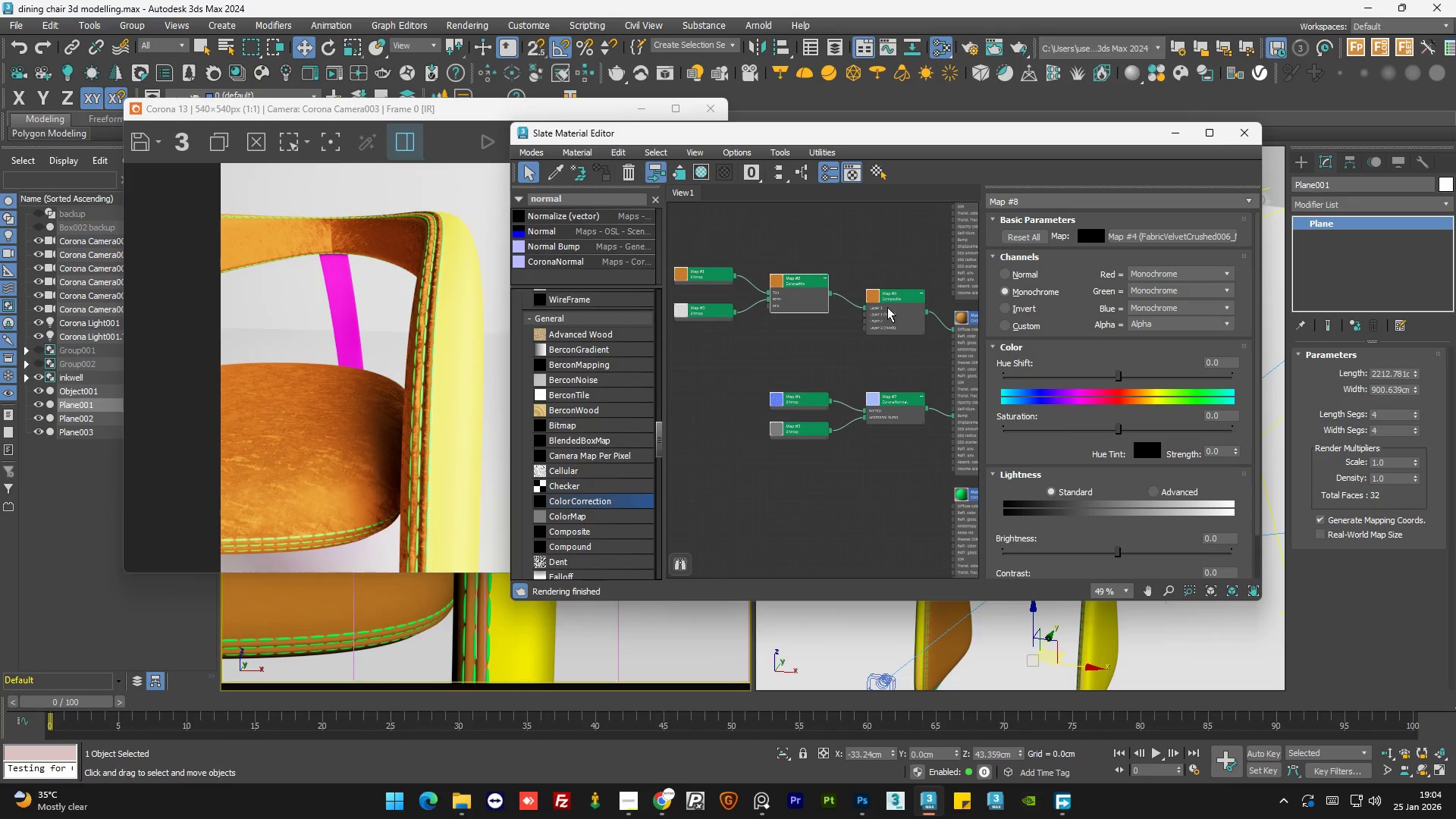 
left_click([886, 307])
 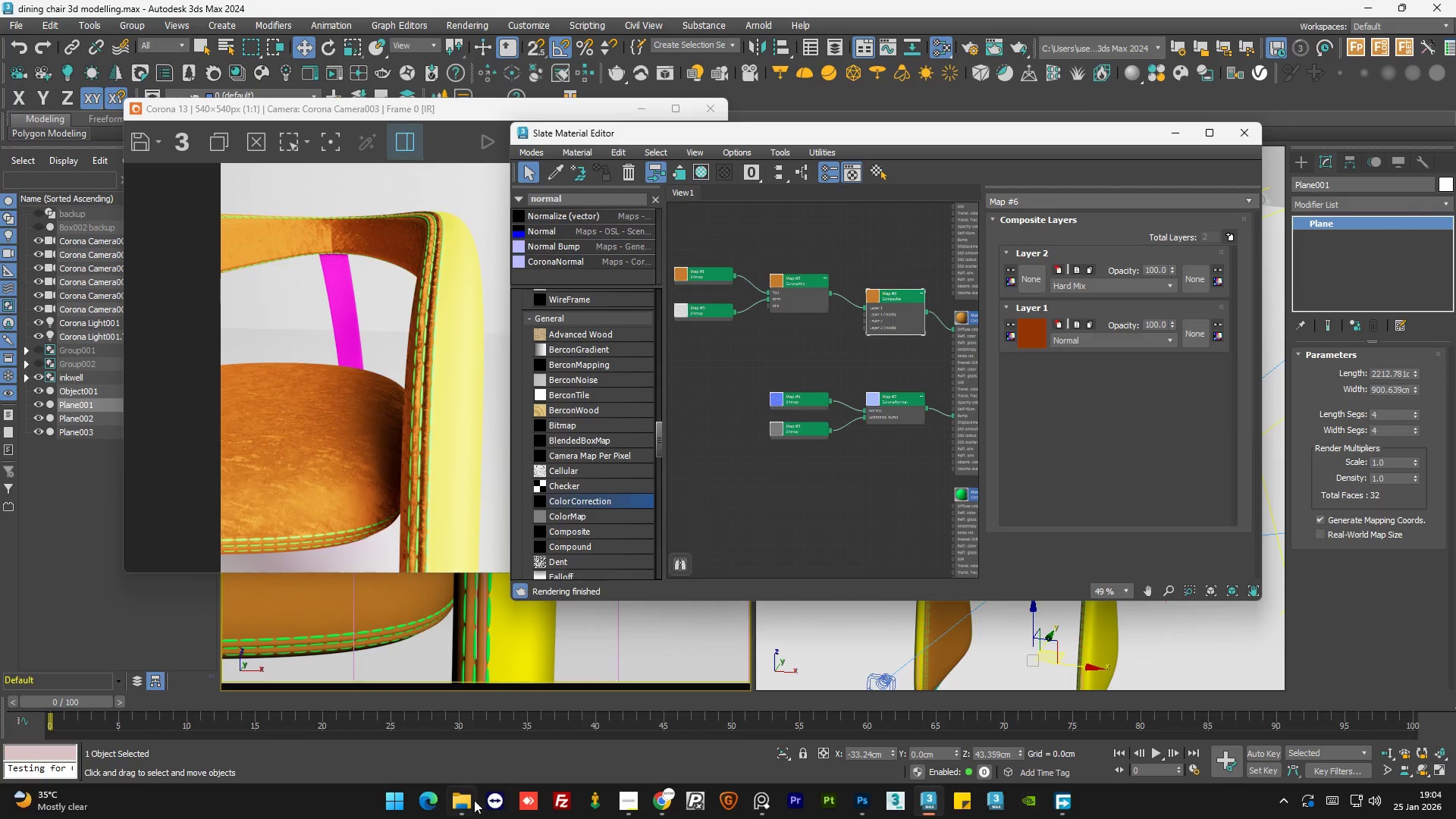 
left_click([461, 818])
 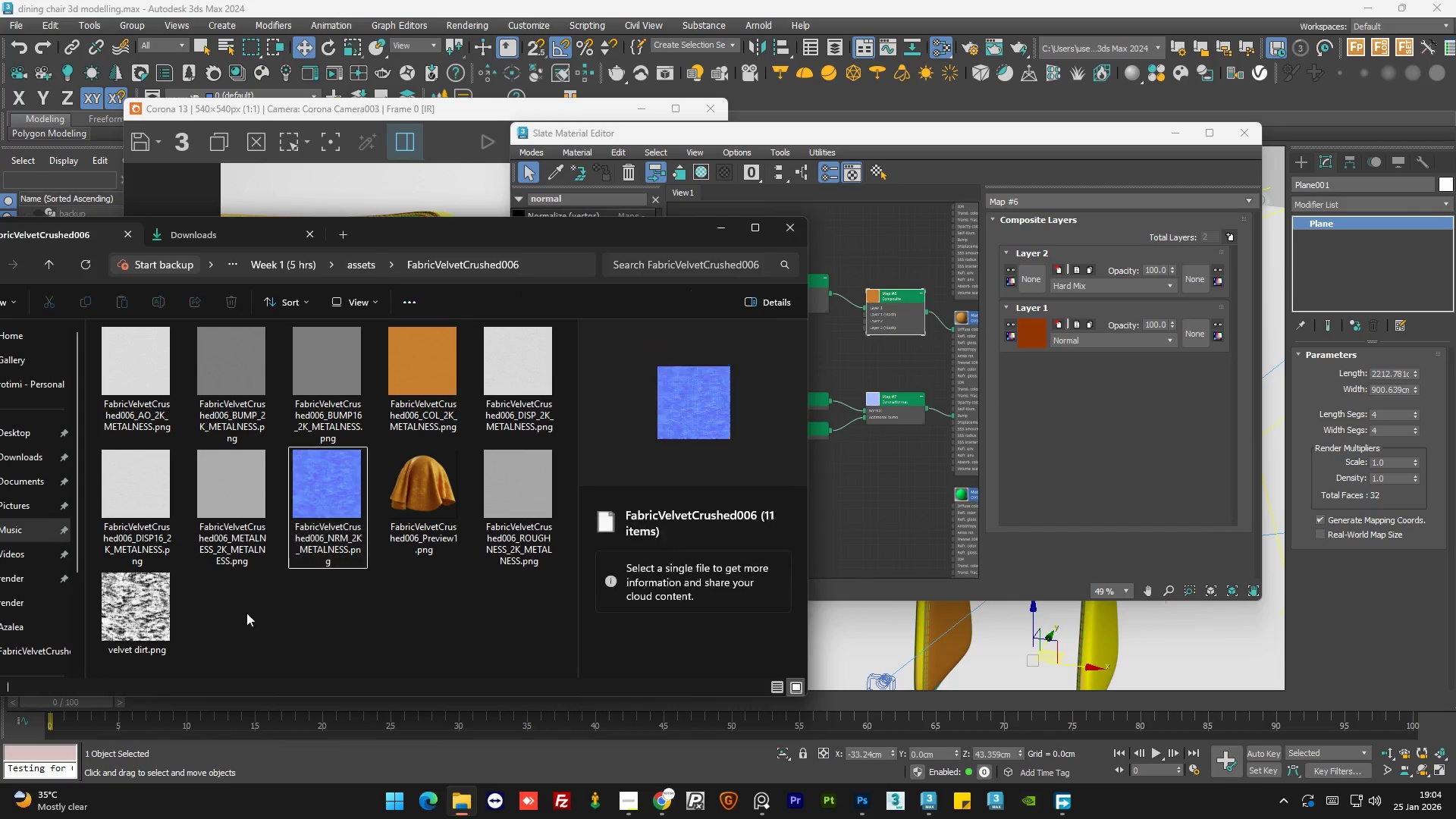 
double_click([148, 614])
 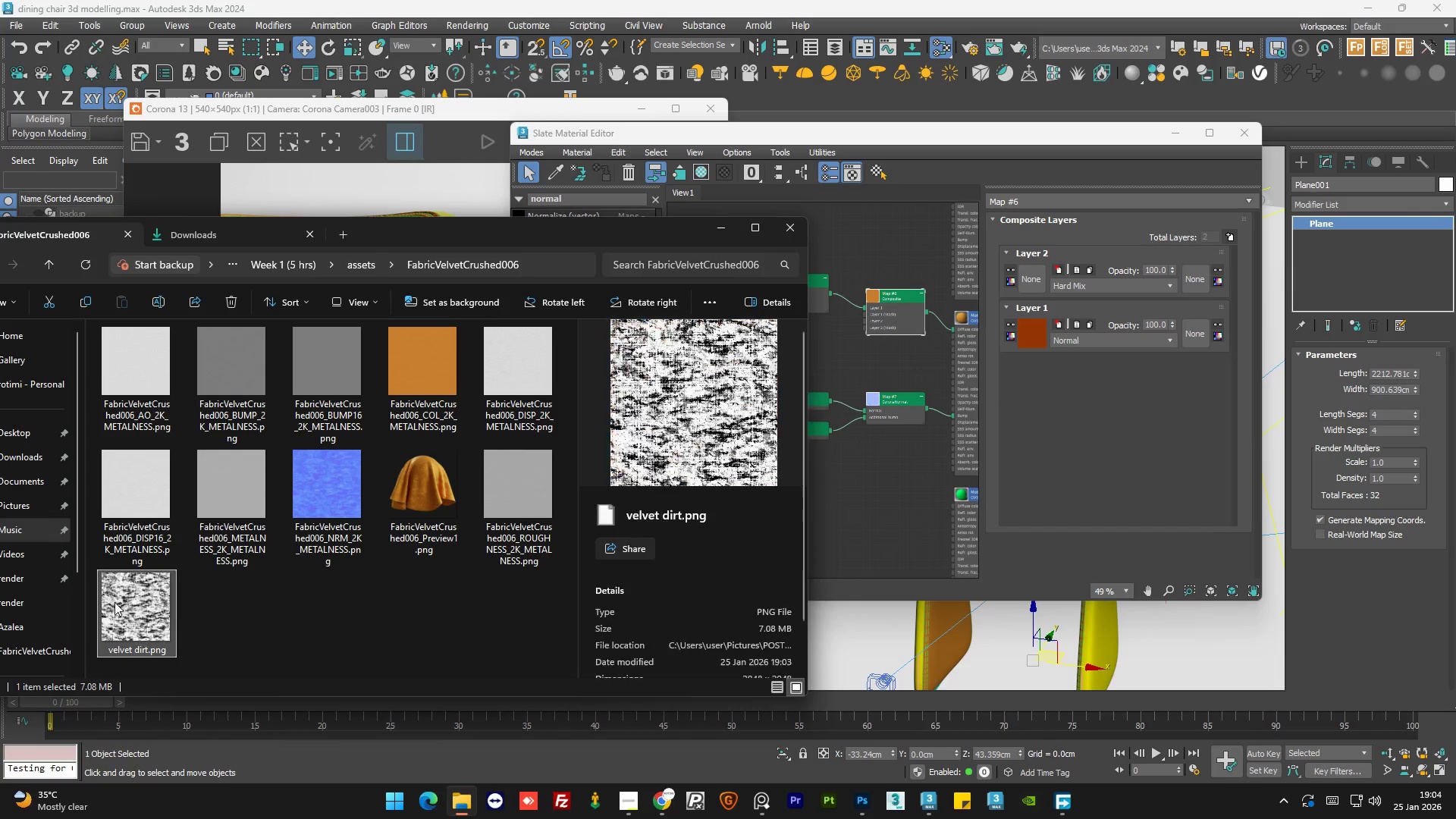 
left_click_drag(start_coordinate=[115, 602], to_coordinate=[836, 356])
 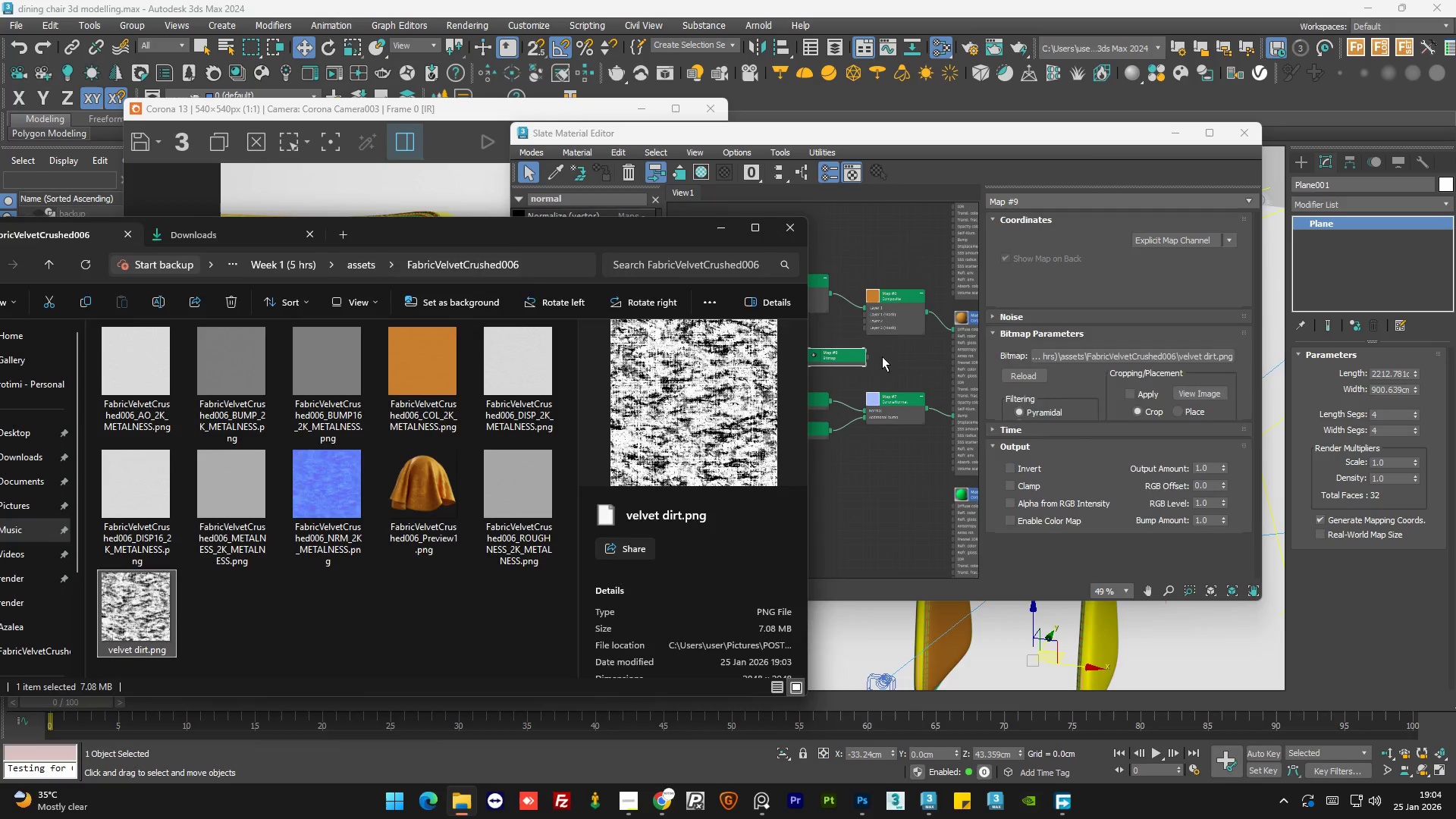 
left_click([882, 356])
 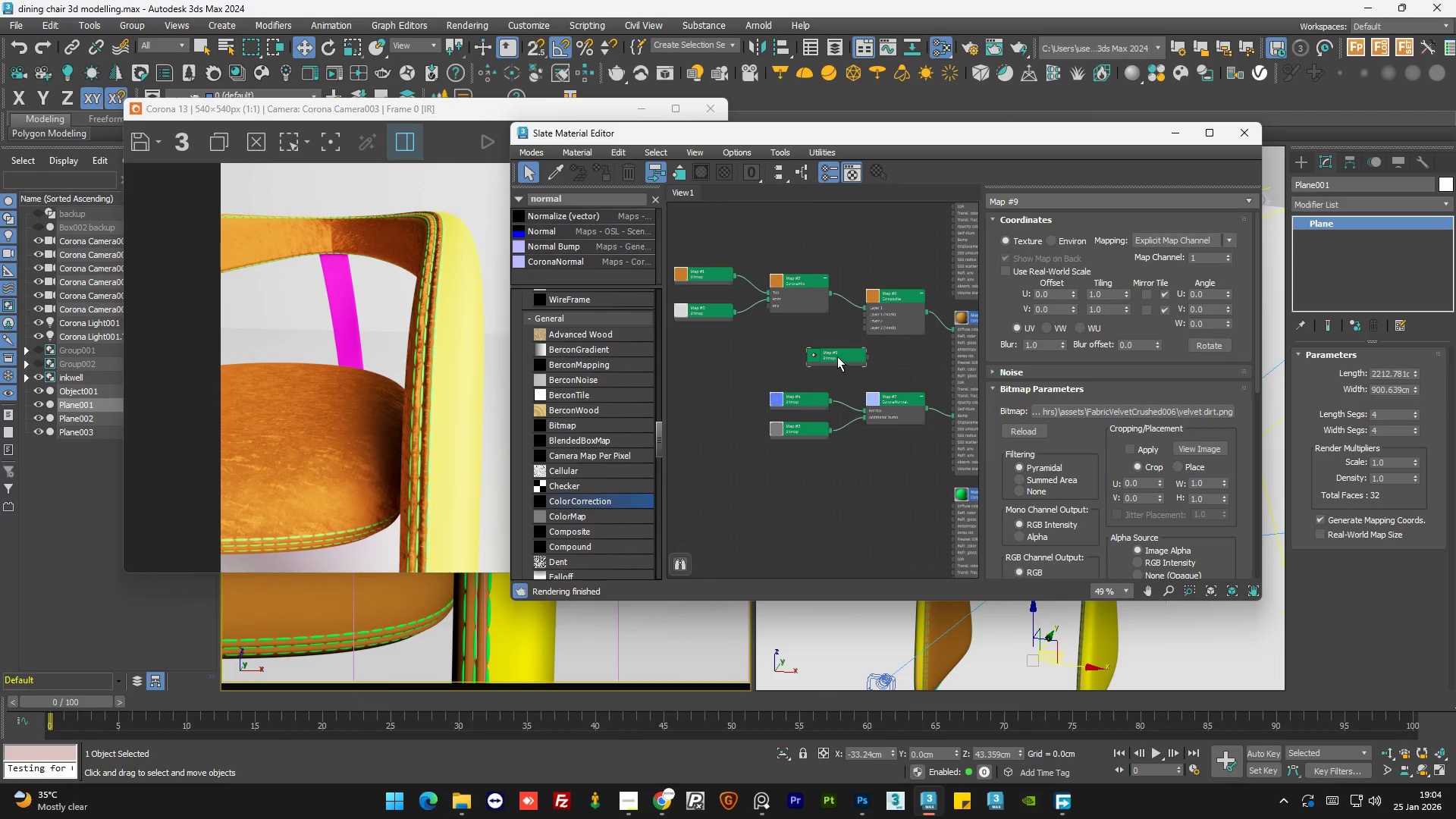 
left_click_drag(start_coordinate=[836, 356], to_coordinate=[793, 340])
 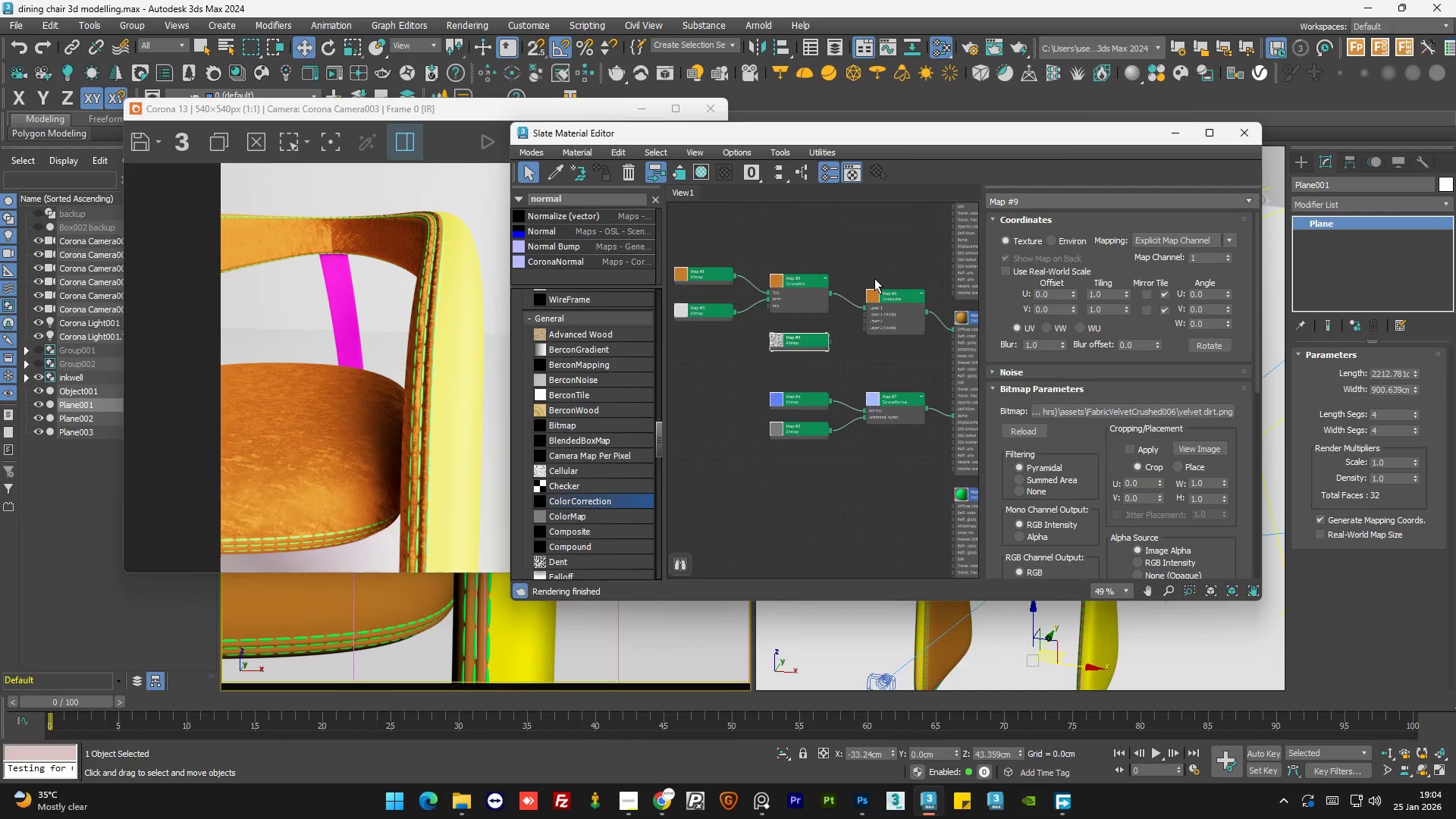 
scroll: coordinate [875, 278], scroll_direction: up, amount: 5.0
 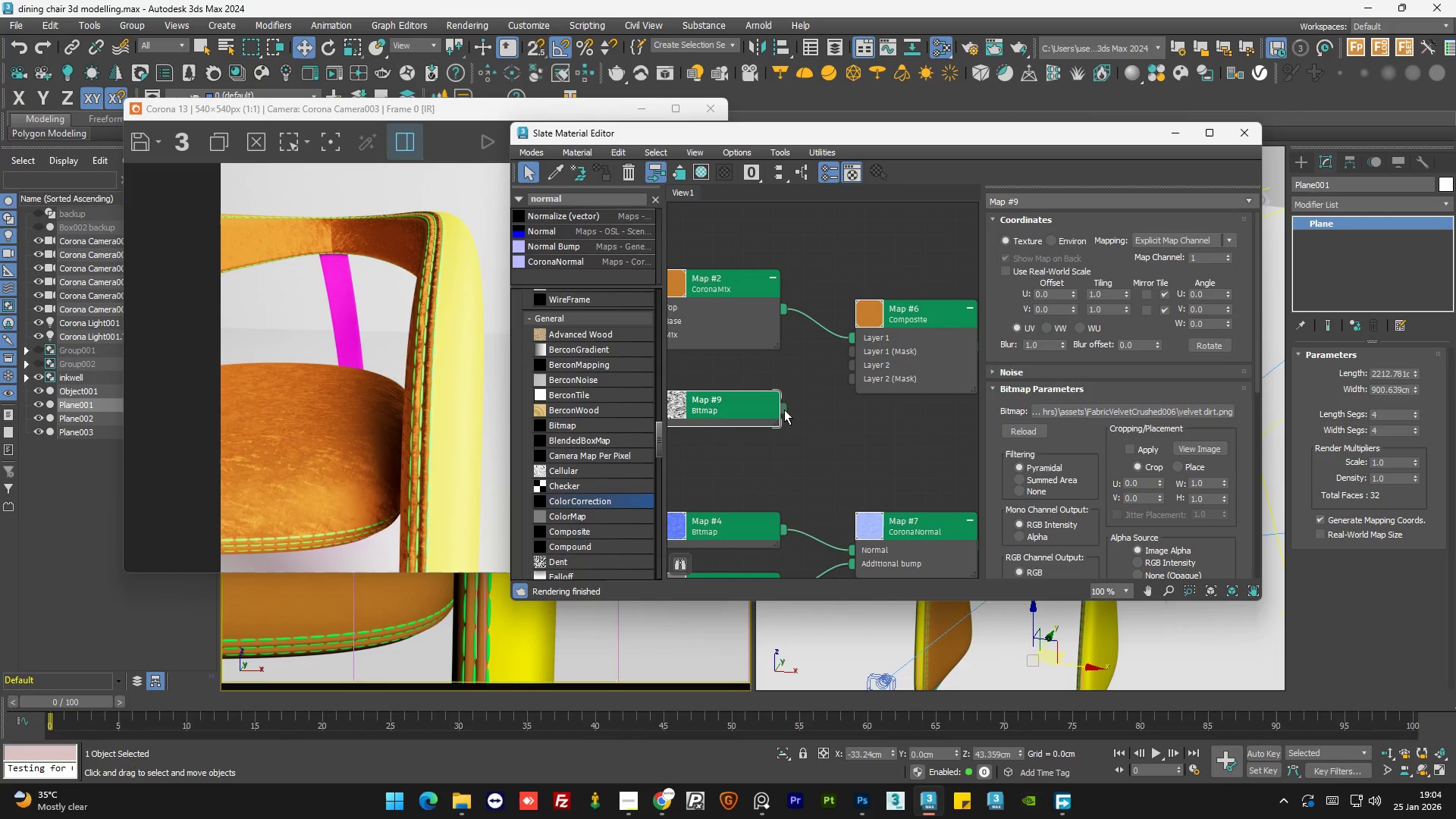 
left_click_drag(start_coordinate=[782, 410], to_coordinate=[851, 366])
 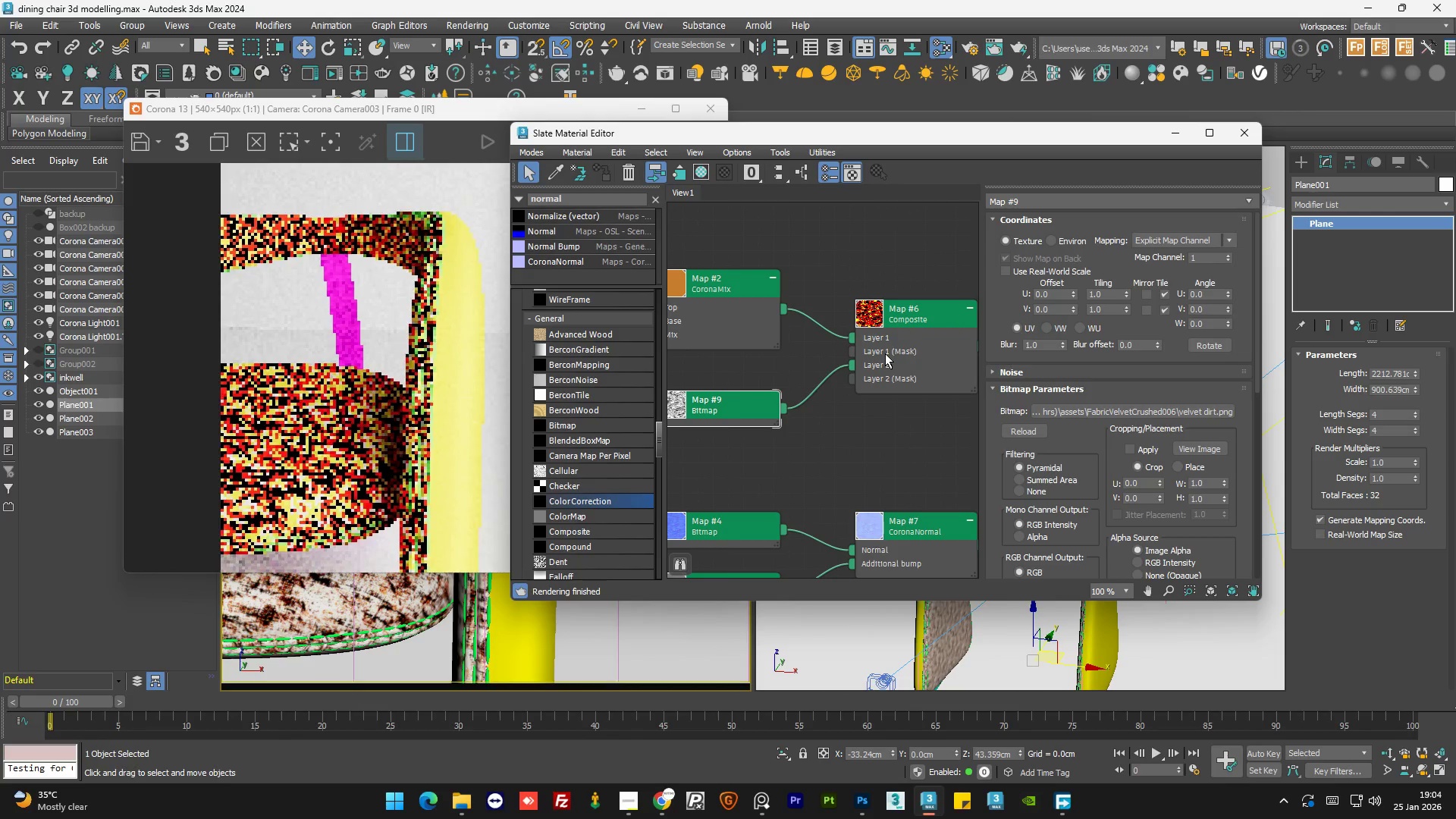 
scroll: coordinate [885, 353], scroll_direction: down, amount: 3.0
 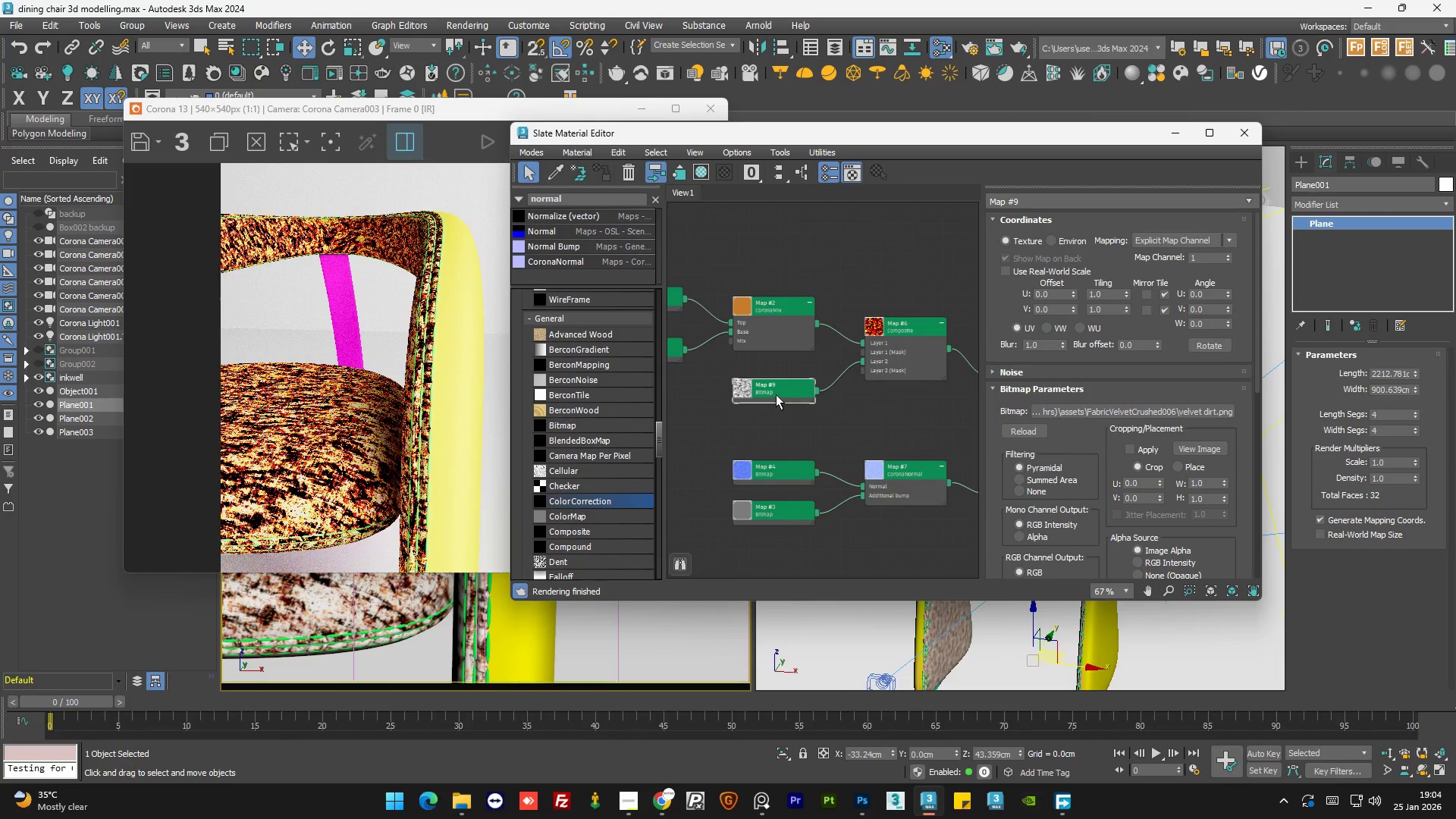 
left_click_drag(start_coordinate=[776, 394], to_coordinate=[774, 388])
 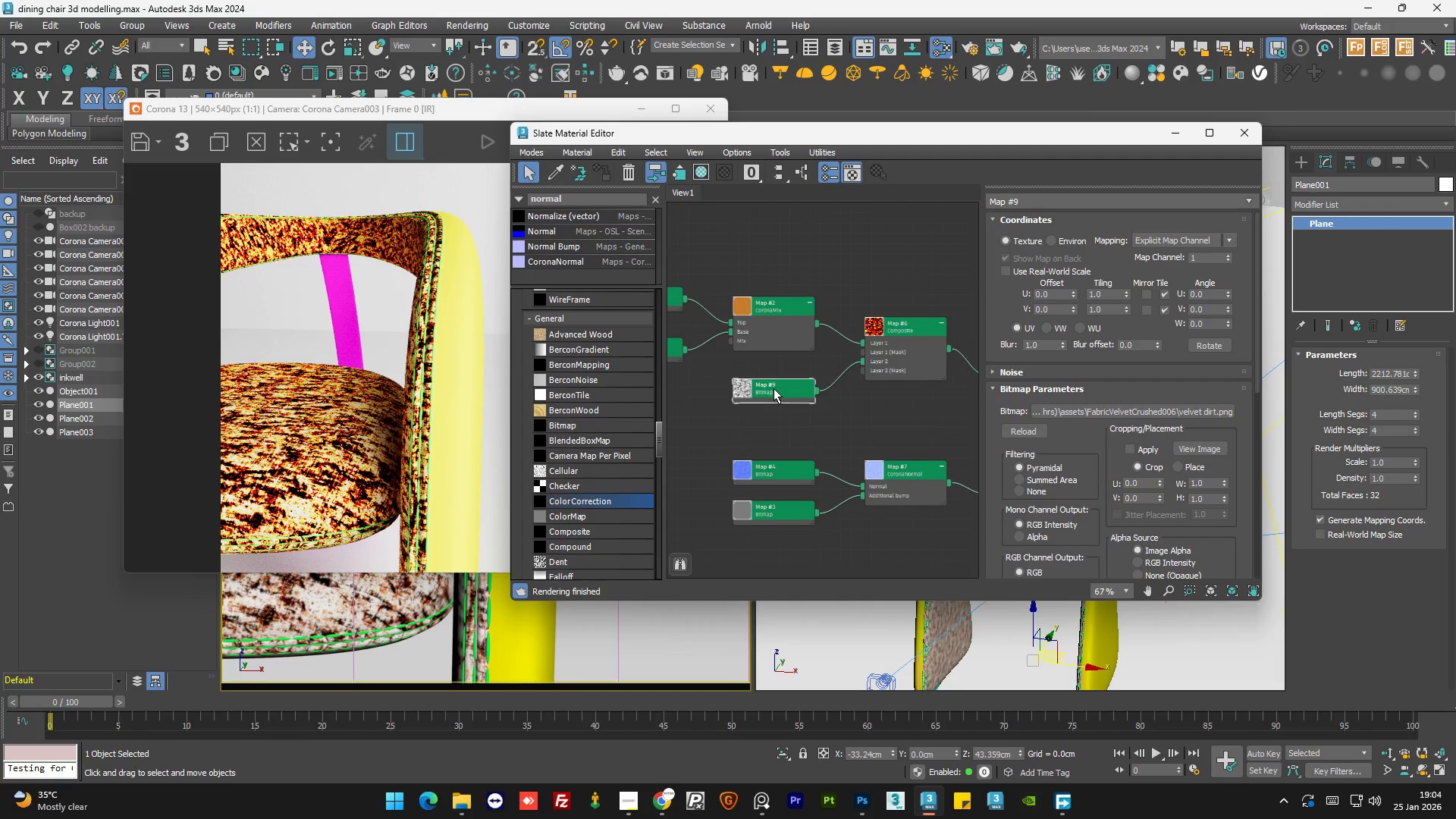 
left_click([774, 388])
 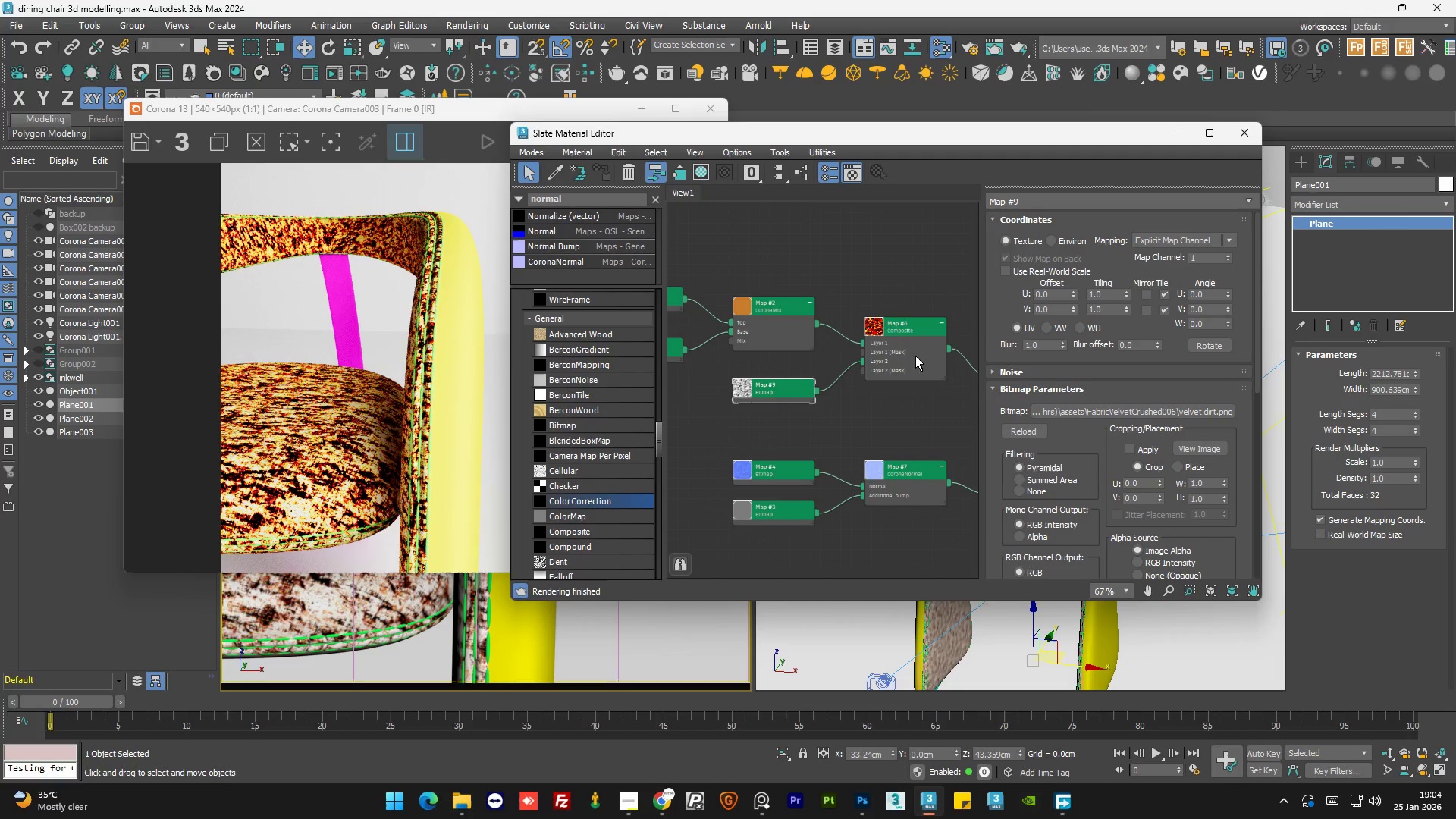 
double_click([916, 354])
 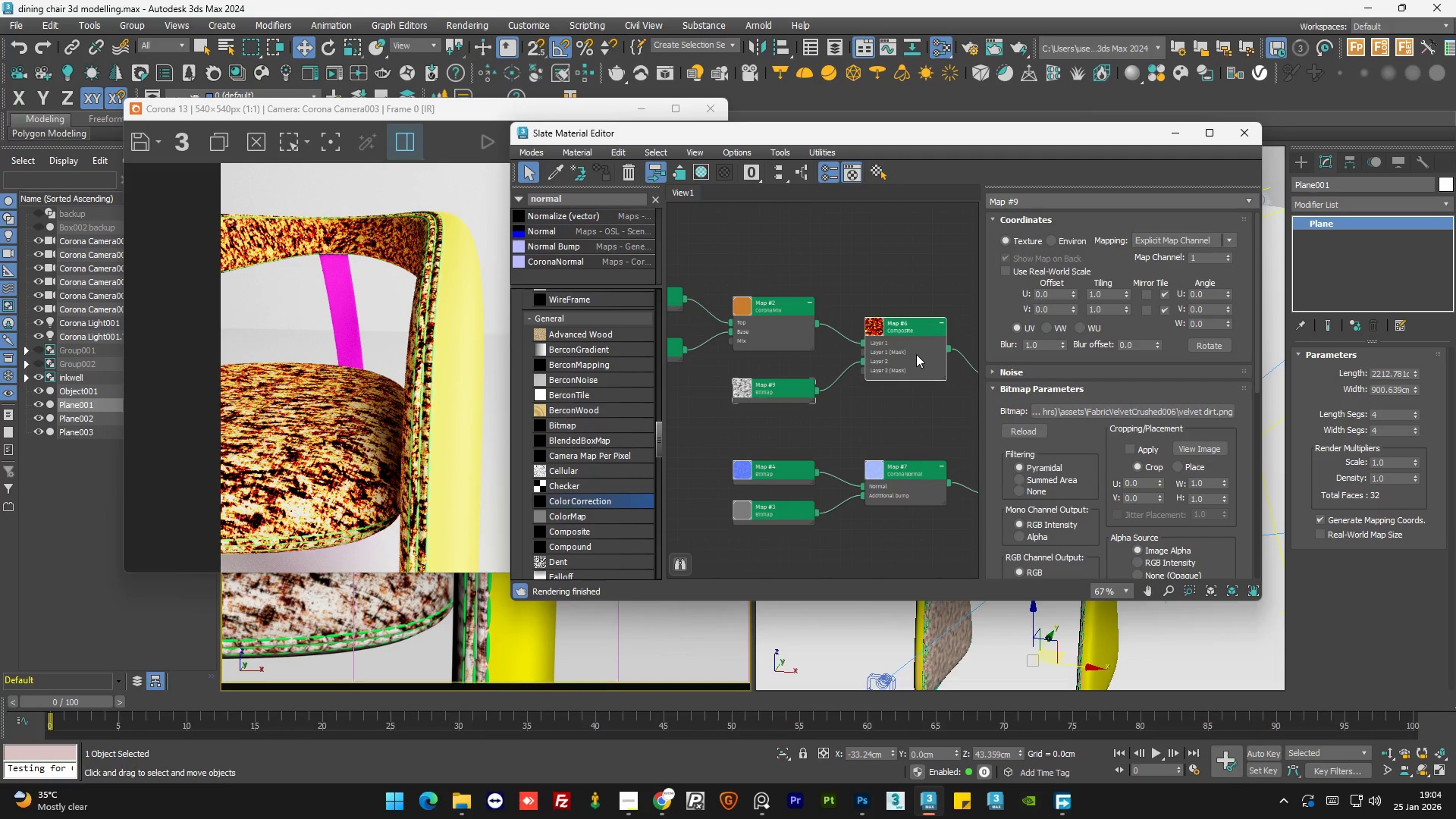 
triple_click([916, 354])
 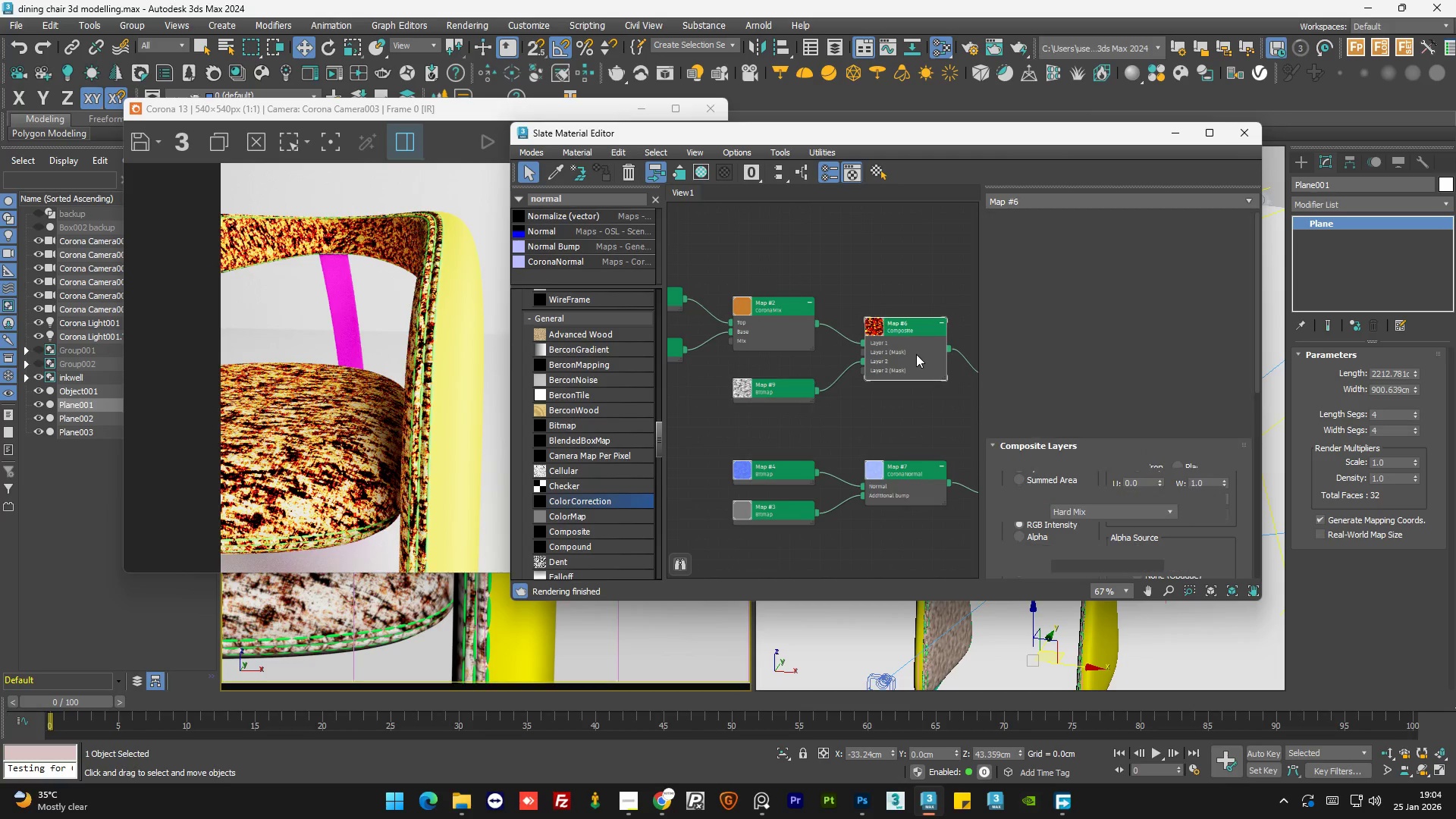 
triple_click([916, 354])
 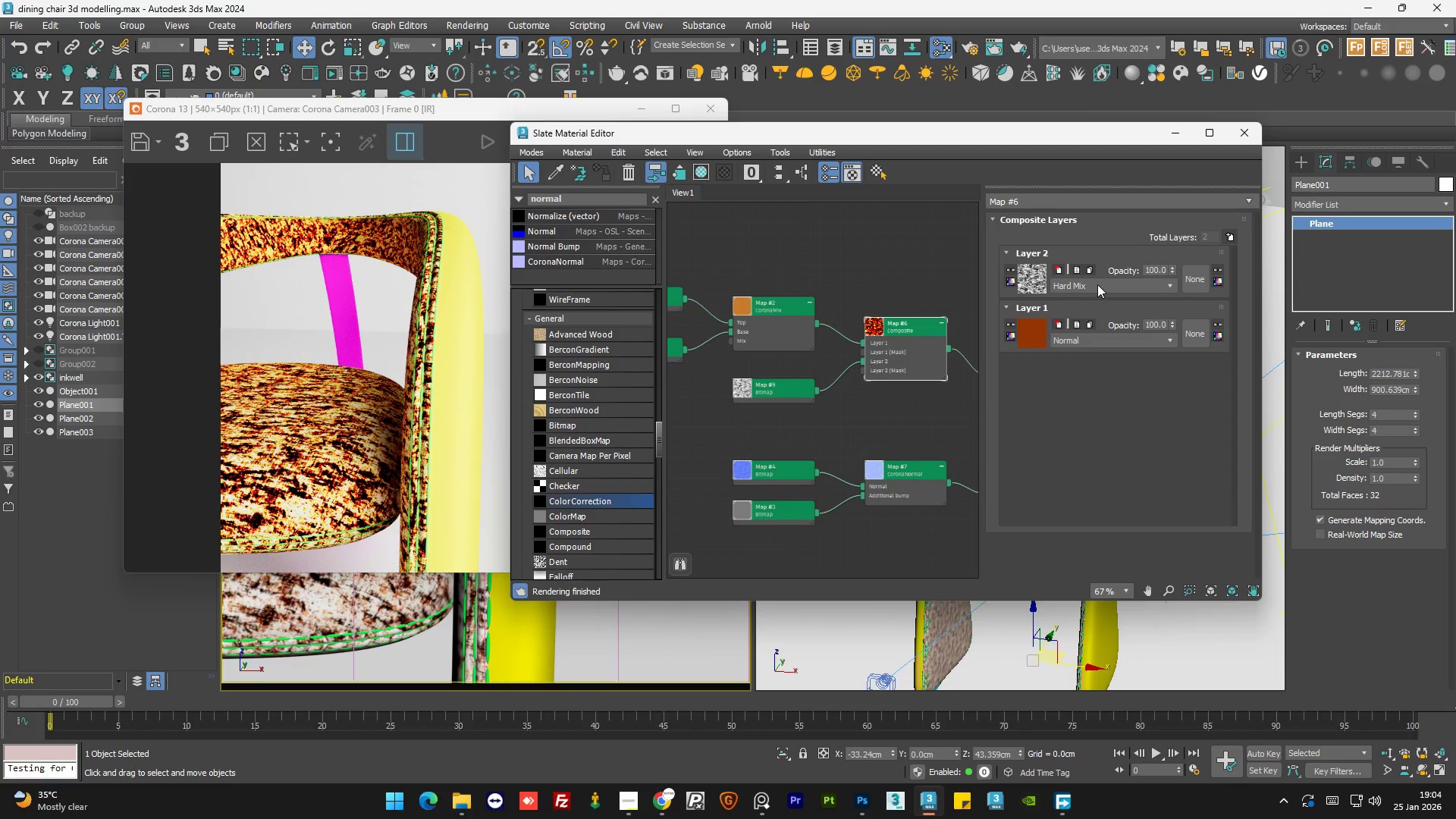 
left_click([1100, 281])
 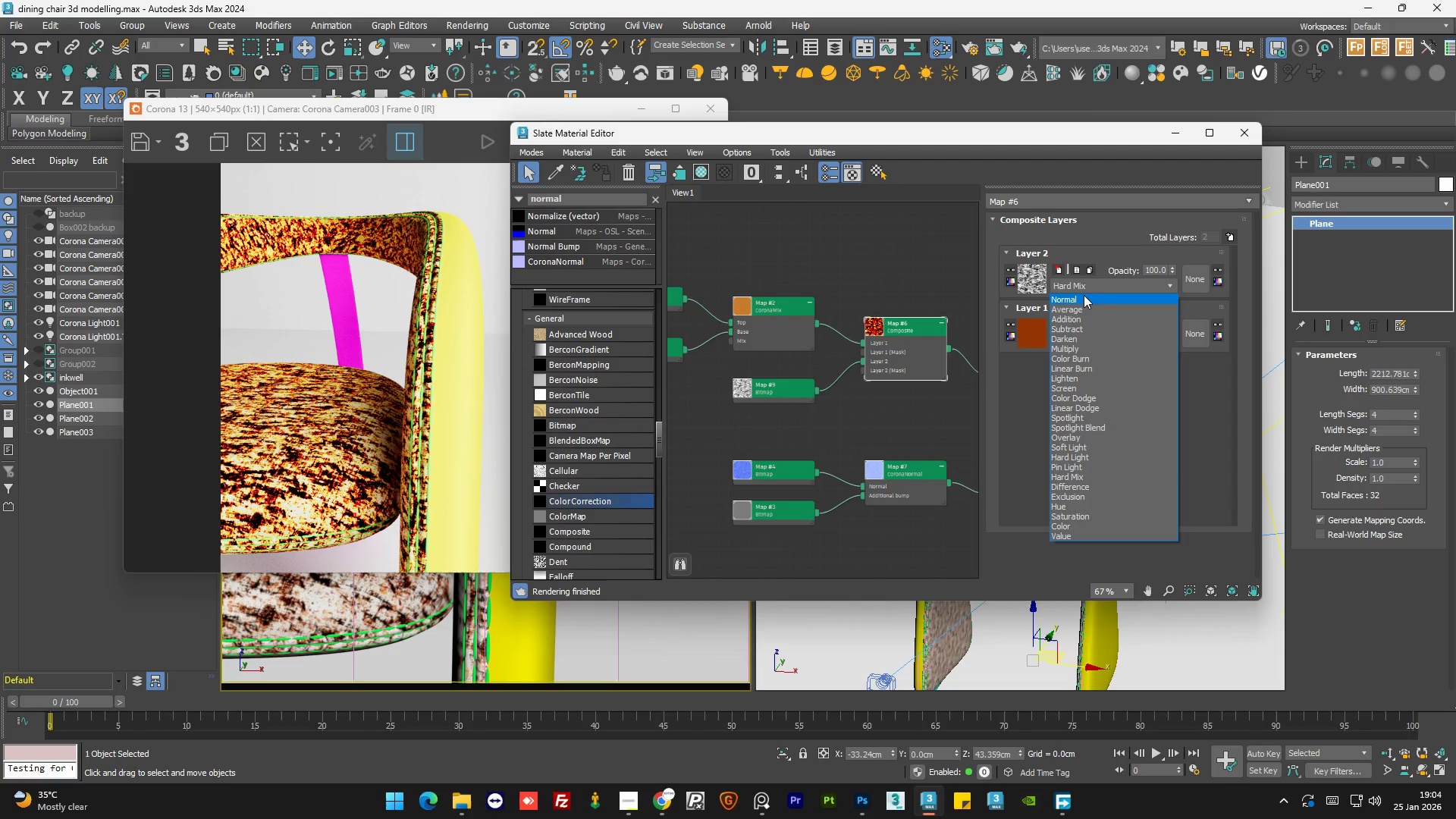 
left_click([1083, 295])
 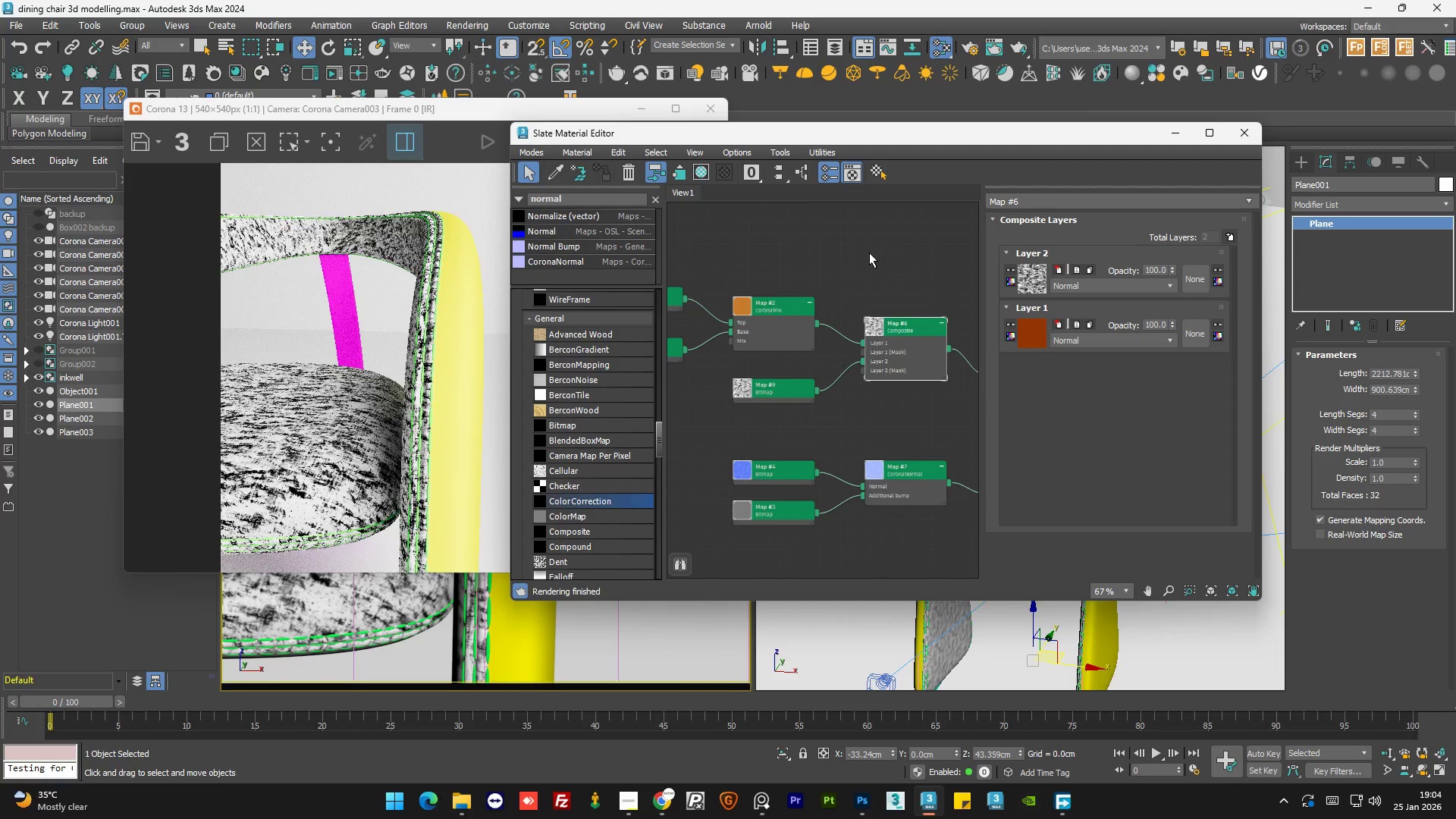 
left_click([1069, 282])
 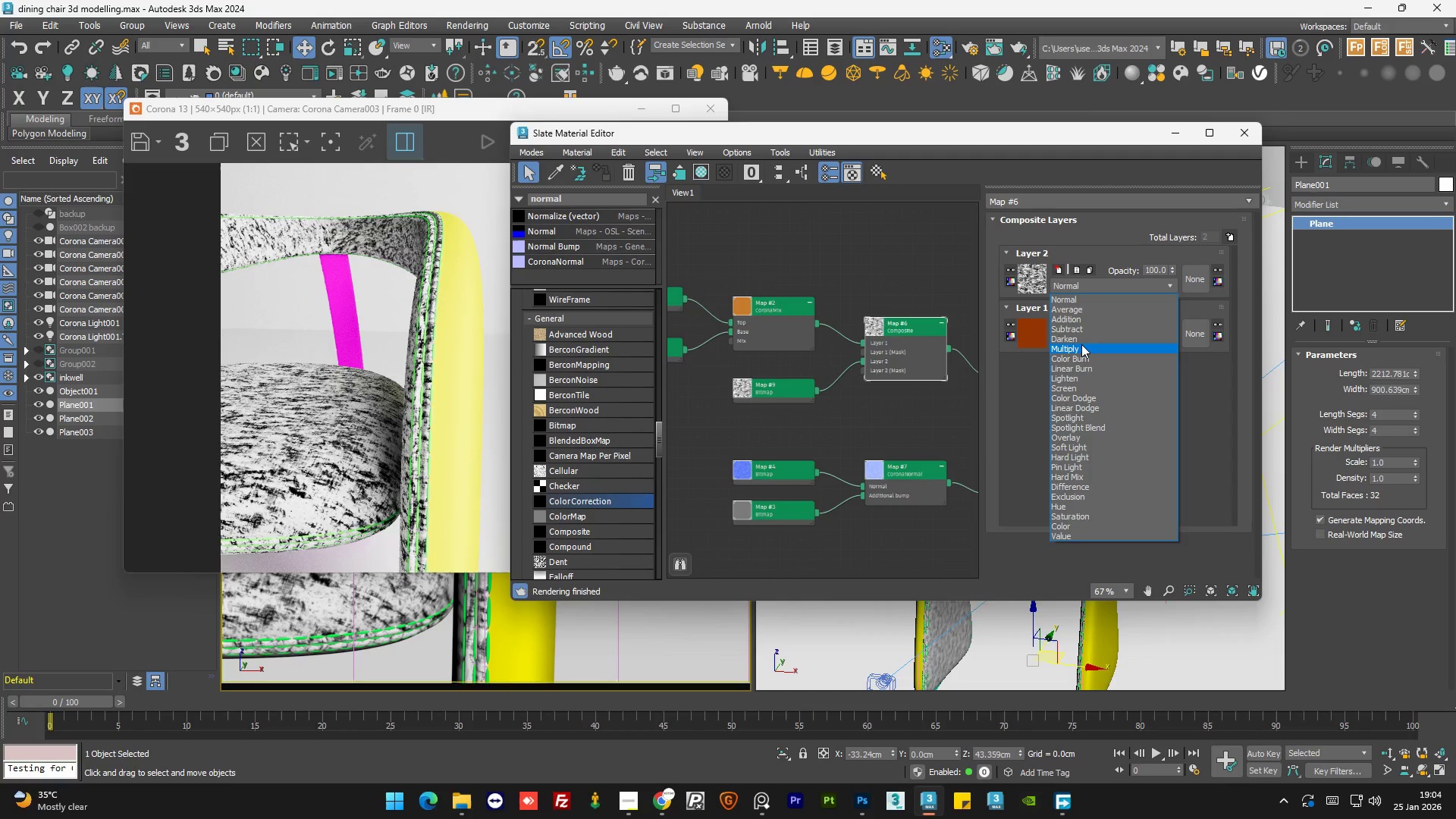 
left_click([1080, 347])
 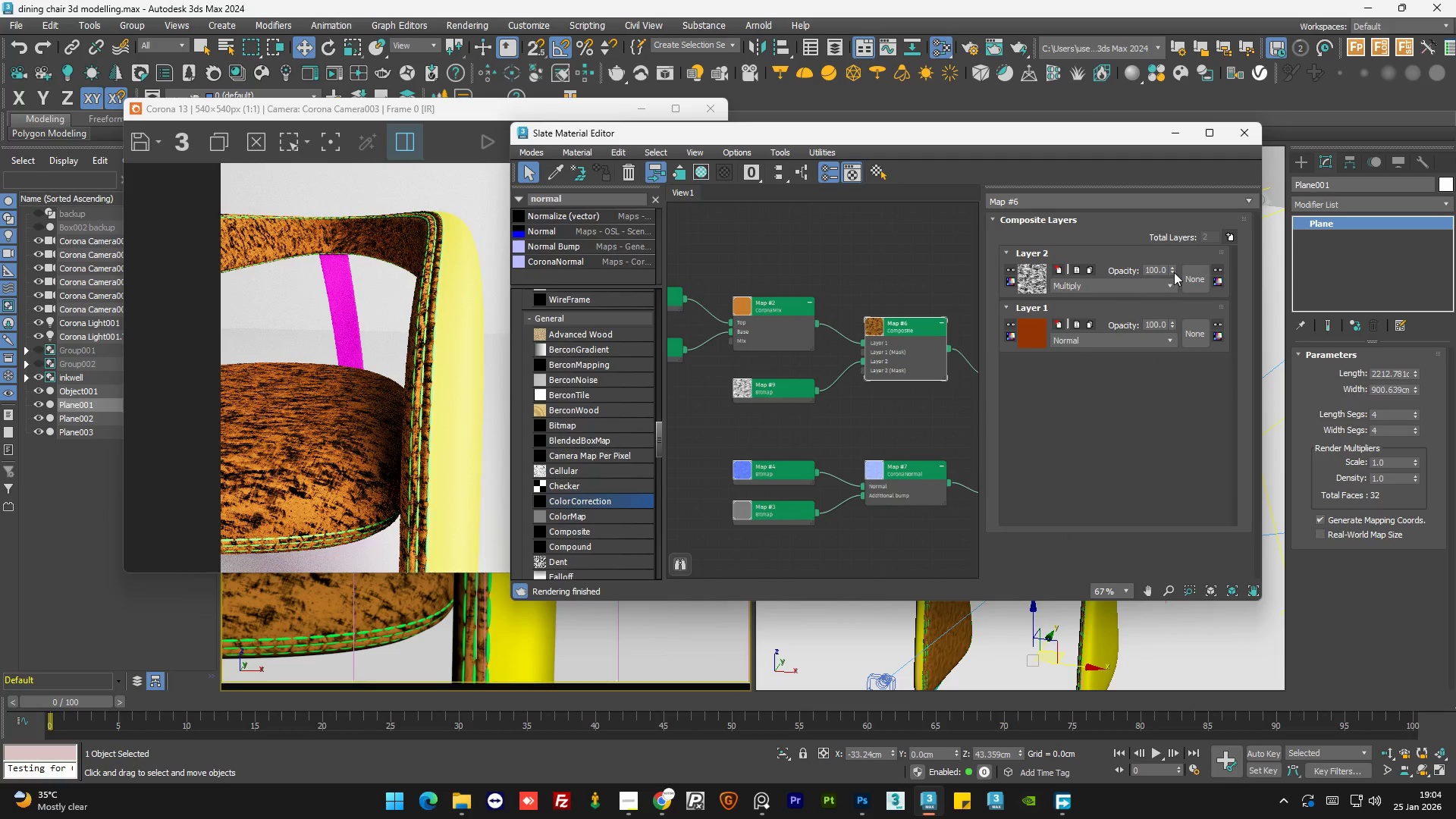 
double_click([1159, 266])
 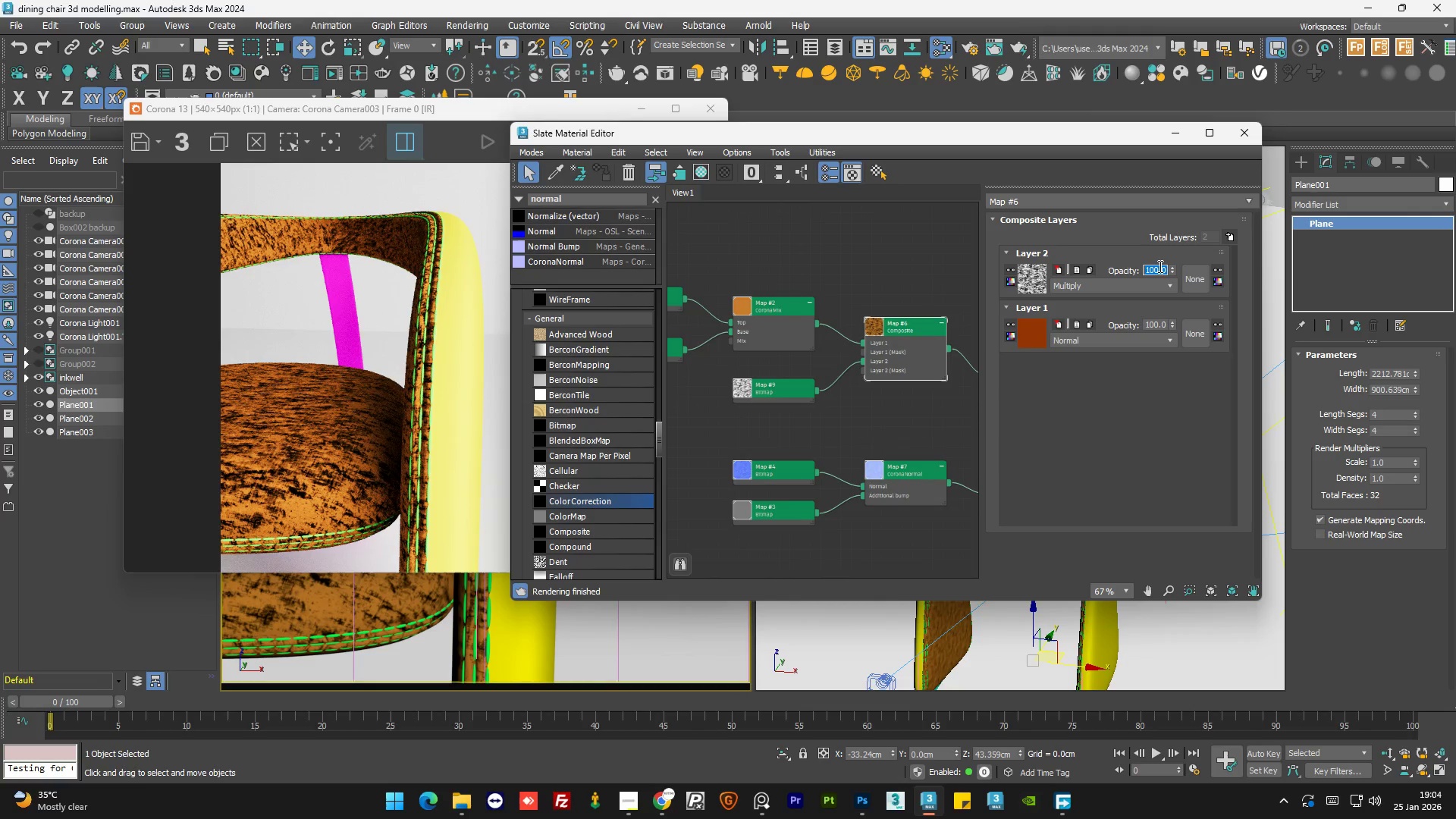 
key(Numpad5)
 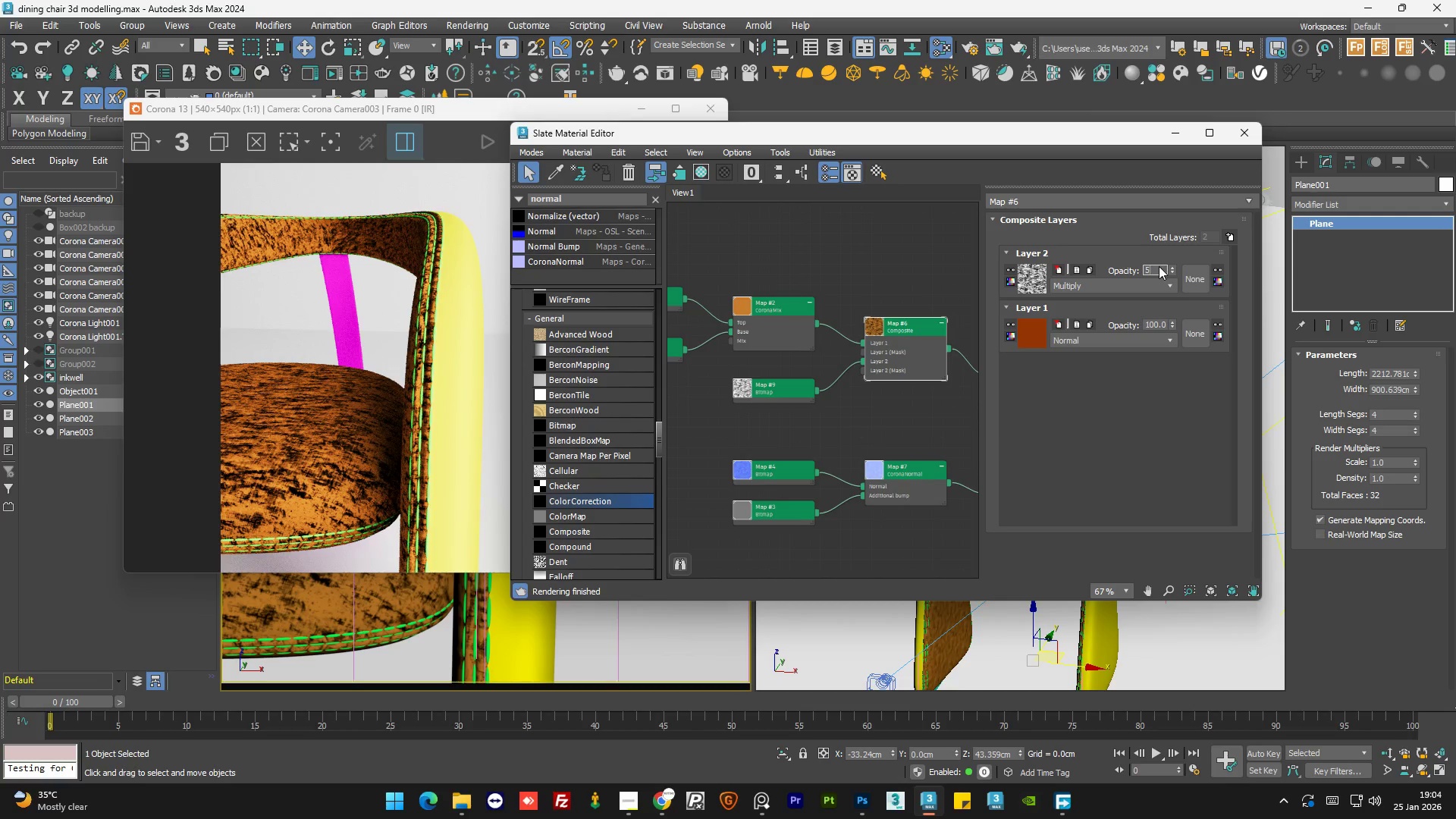 
key(Numpad0)
 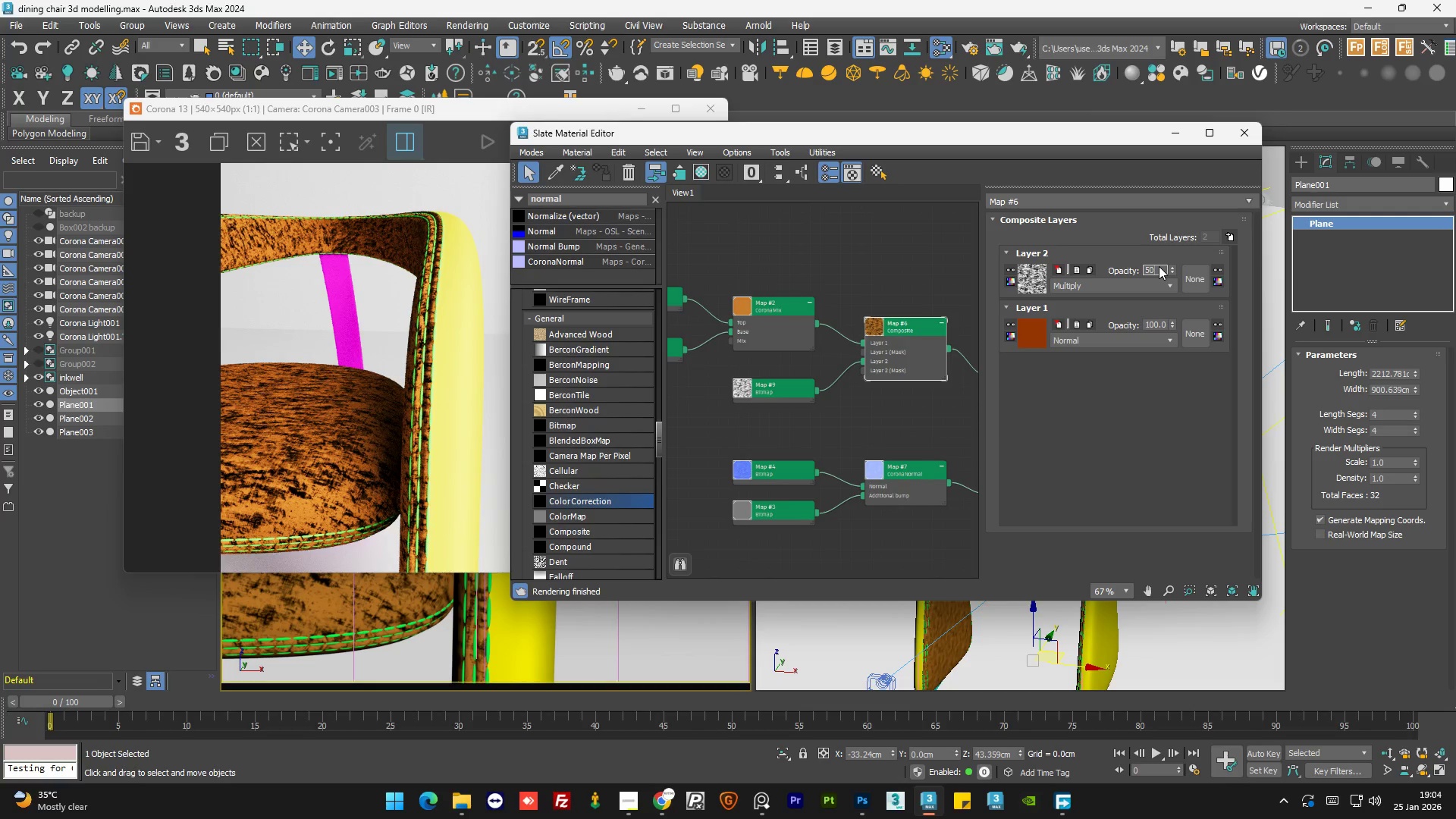 
key(NumpadEnter)
 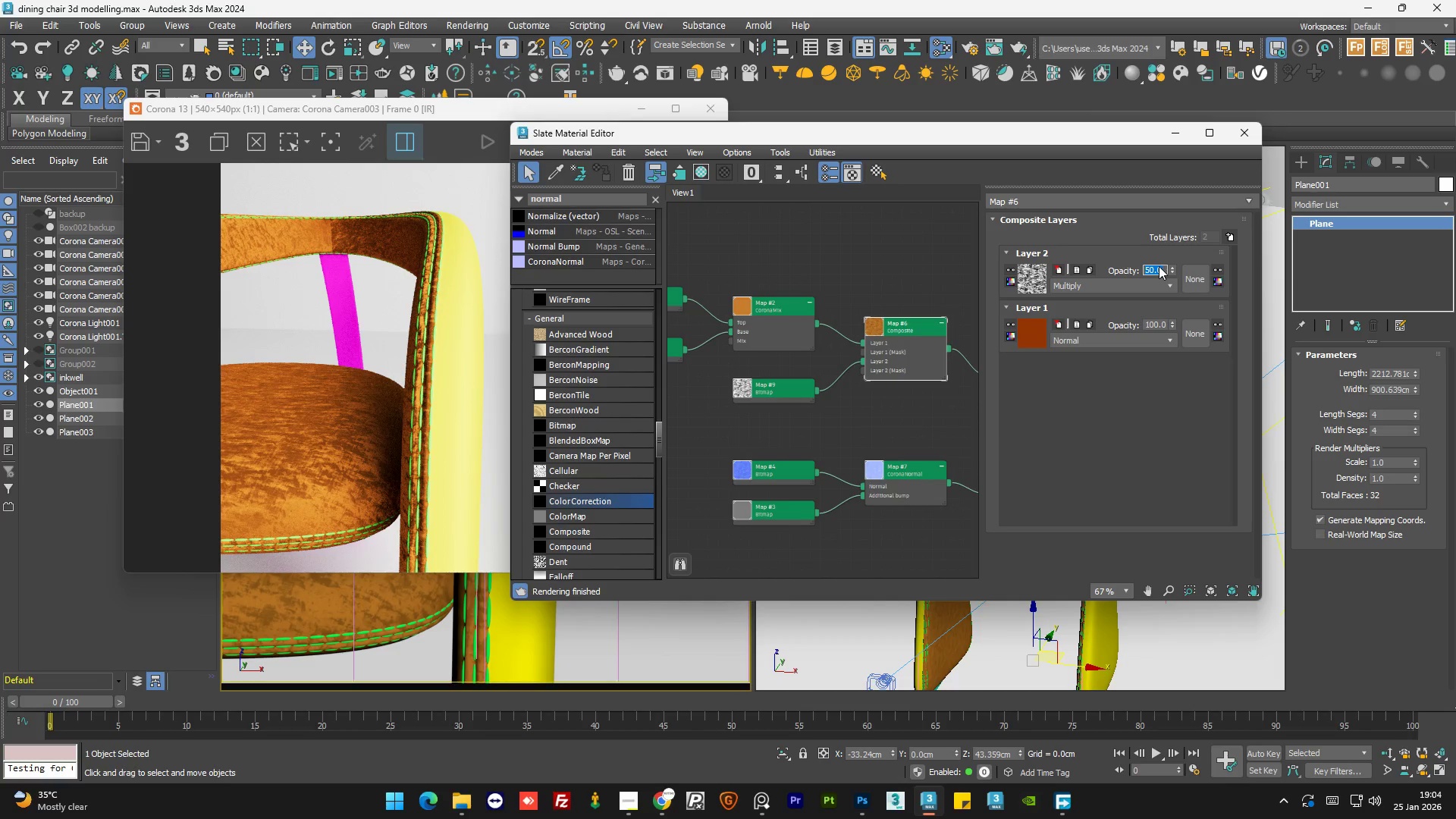 
key(Numpad3)
 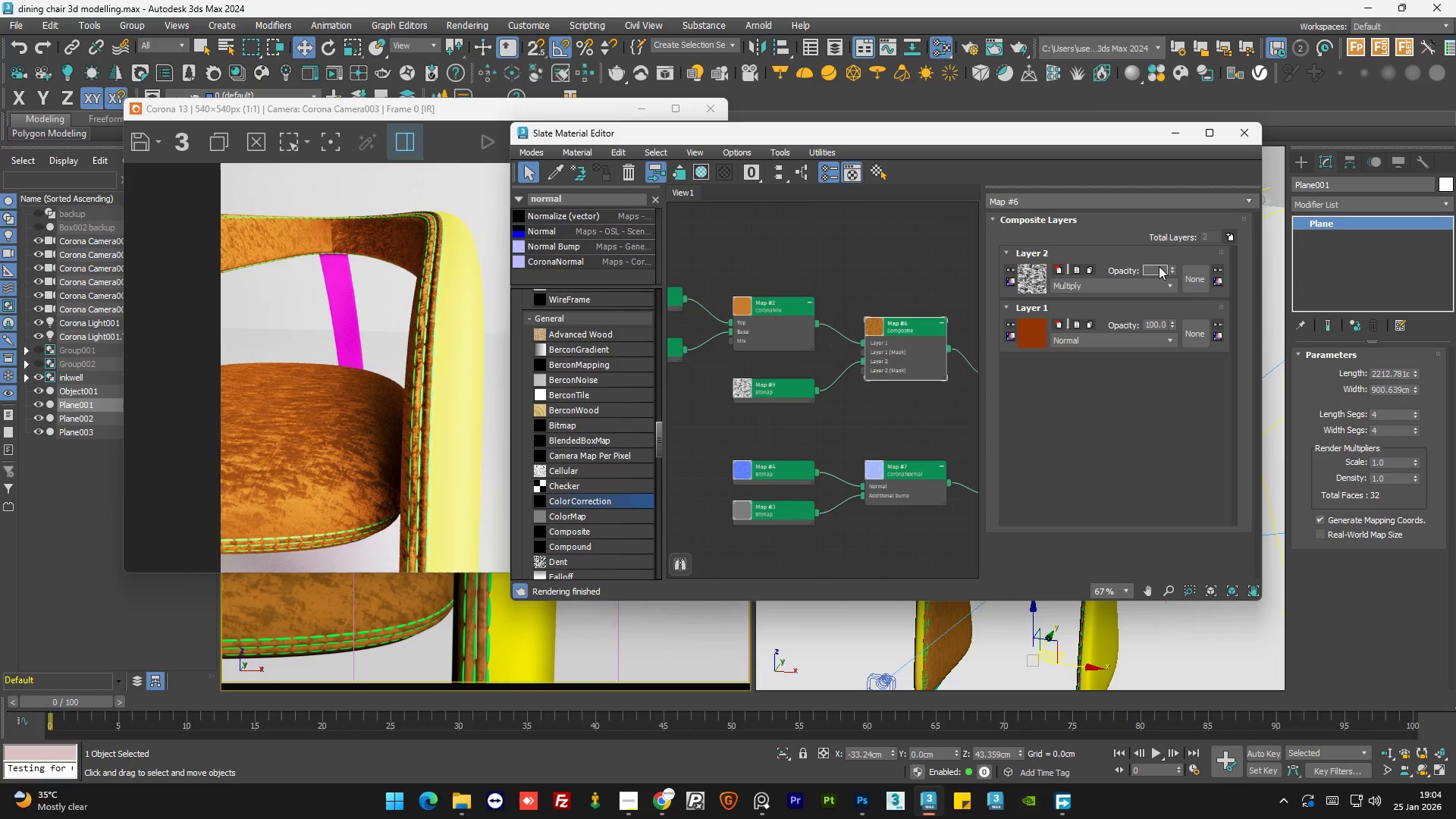 
key(Numpad0)
 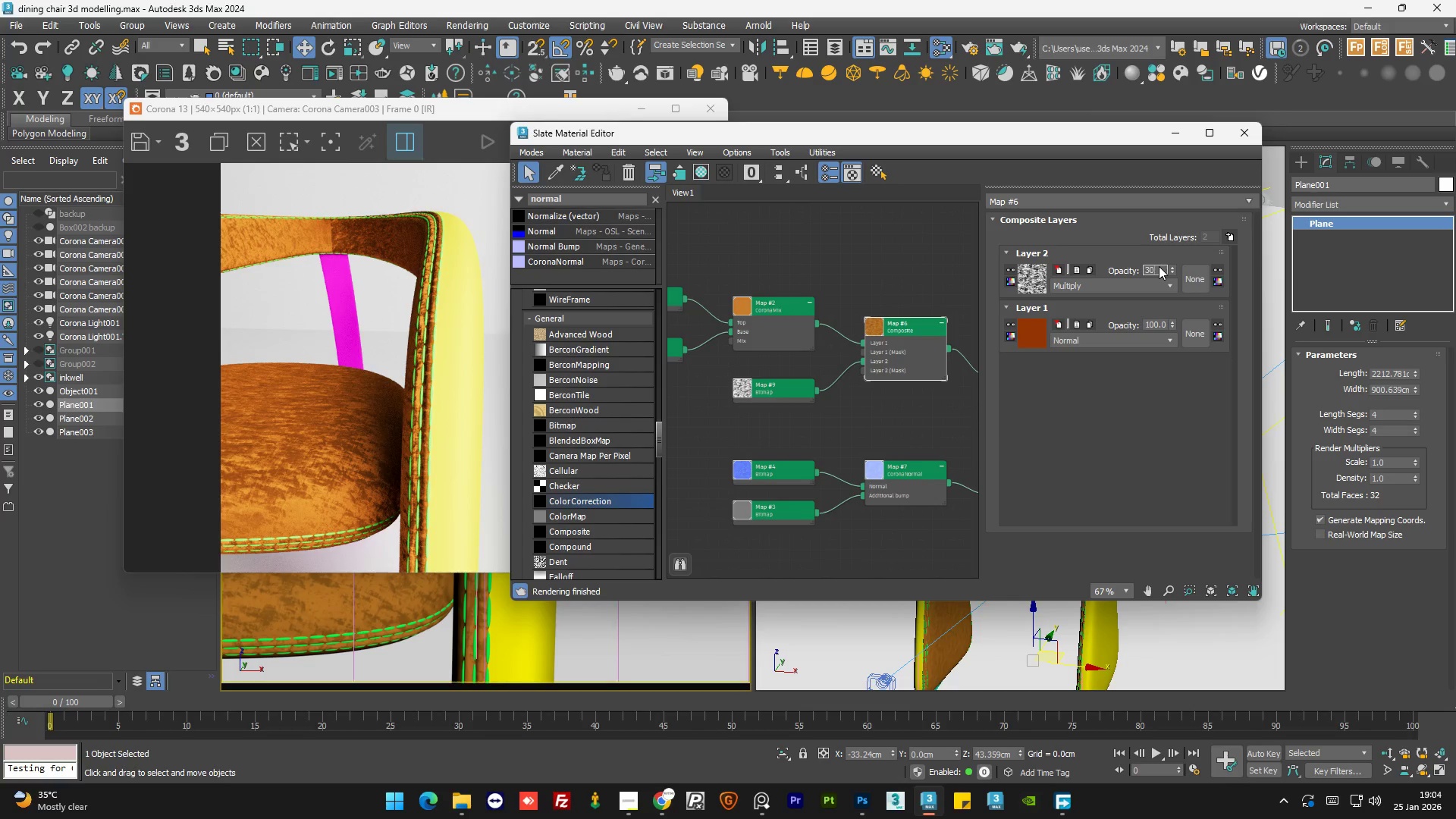 
key(NumpadEnter)
 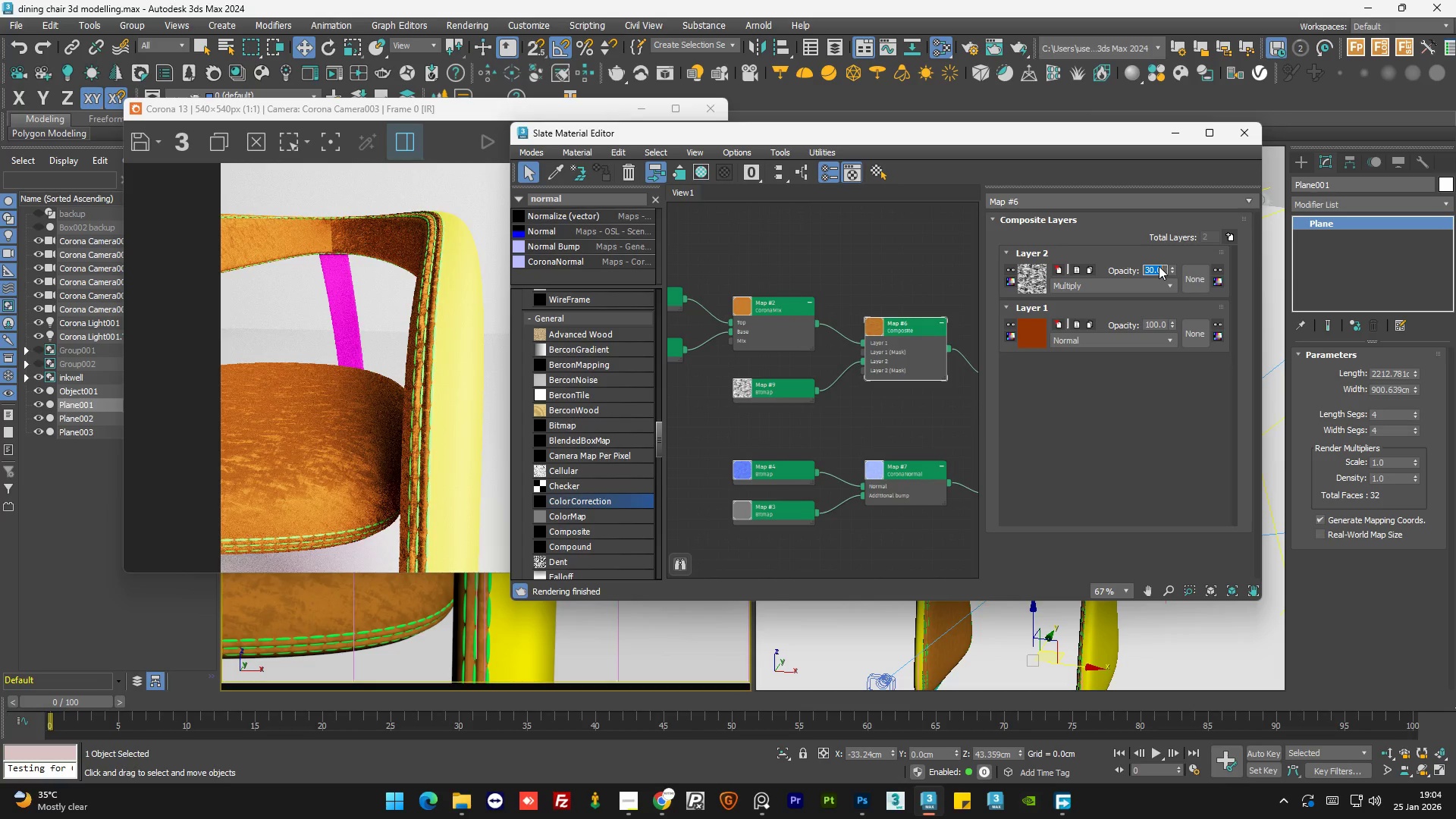 
key(Numpad4)
 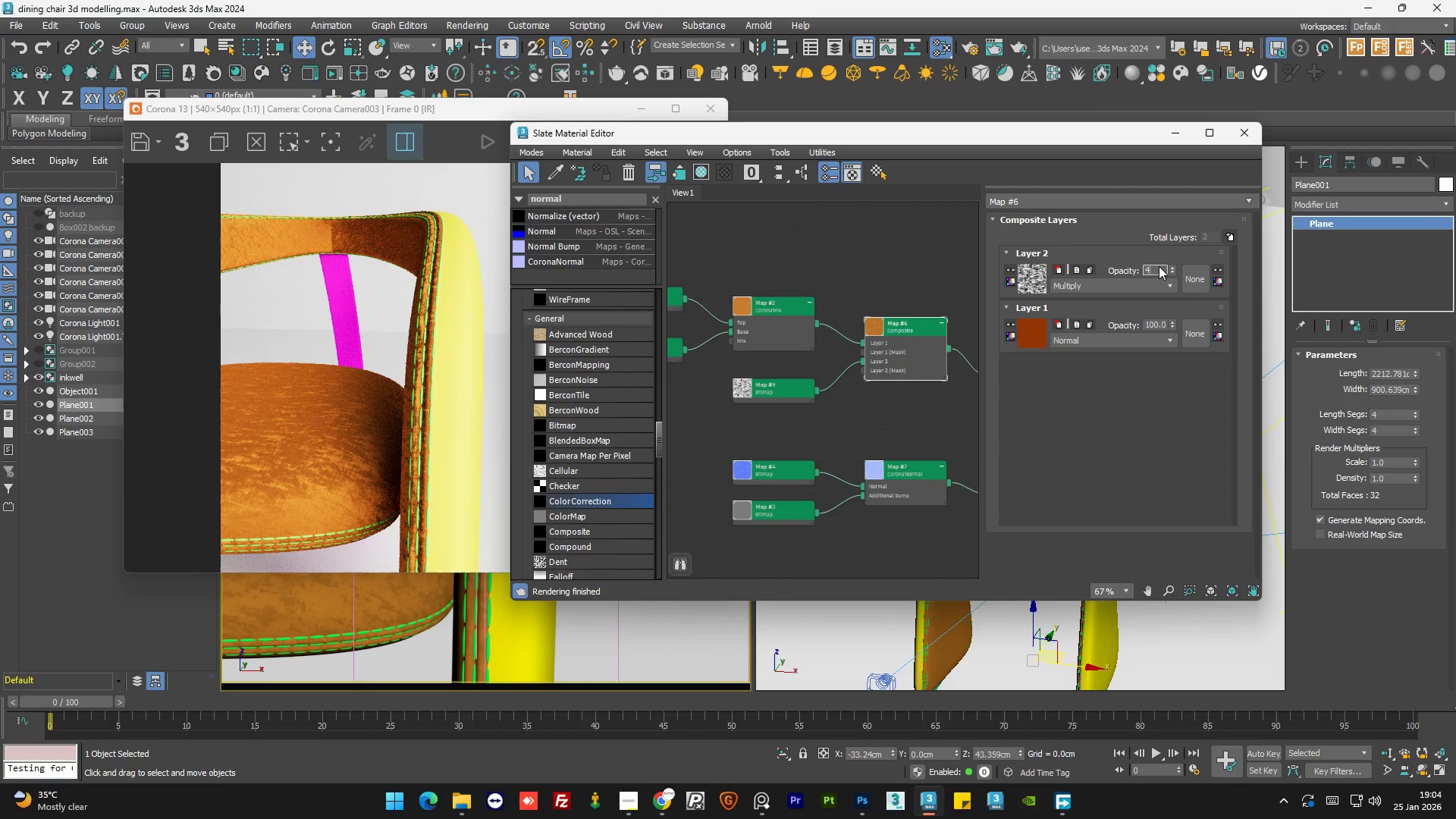 
key(Numpad0)
 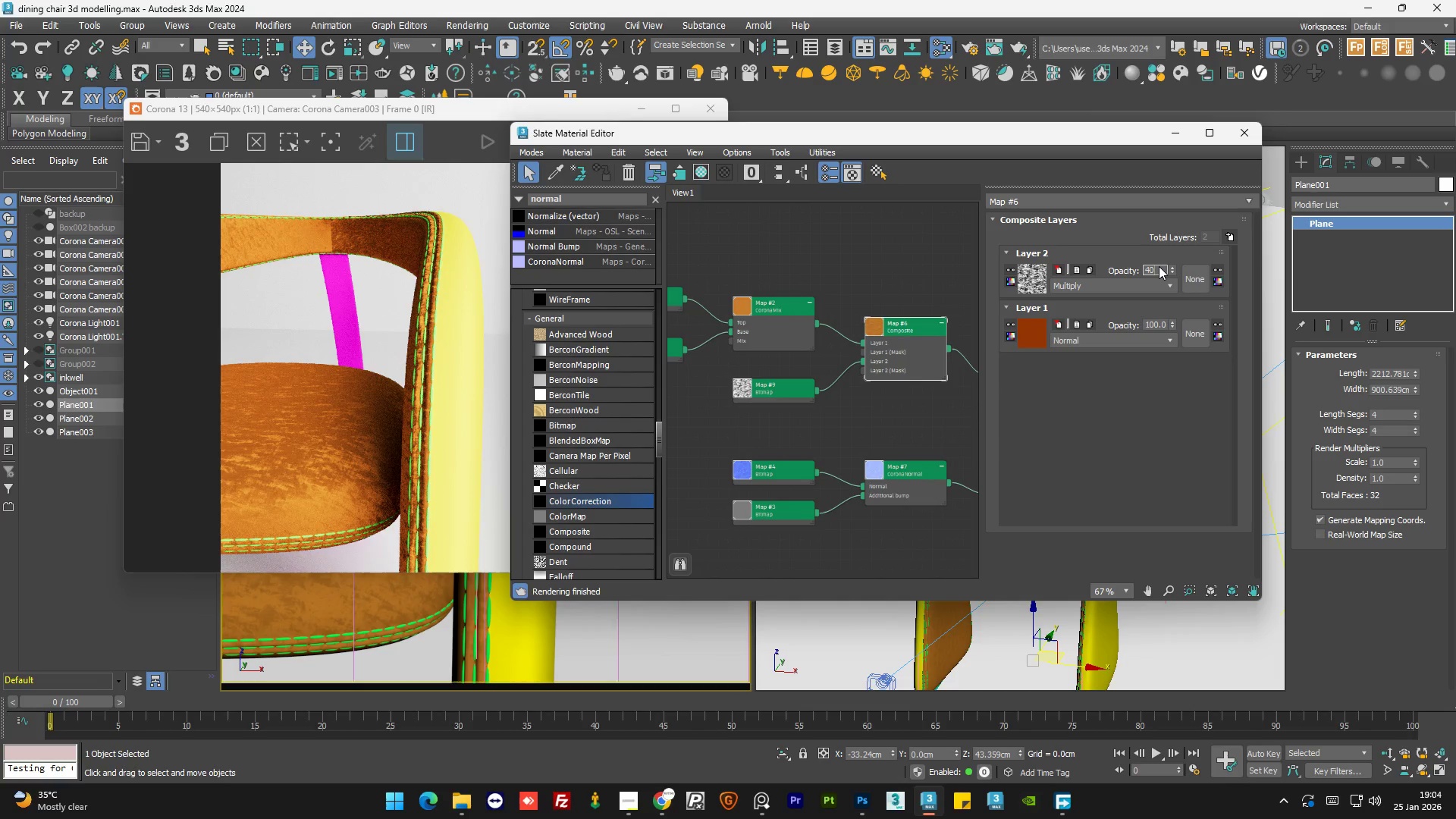 
key(NumpadEnter)
 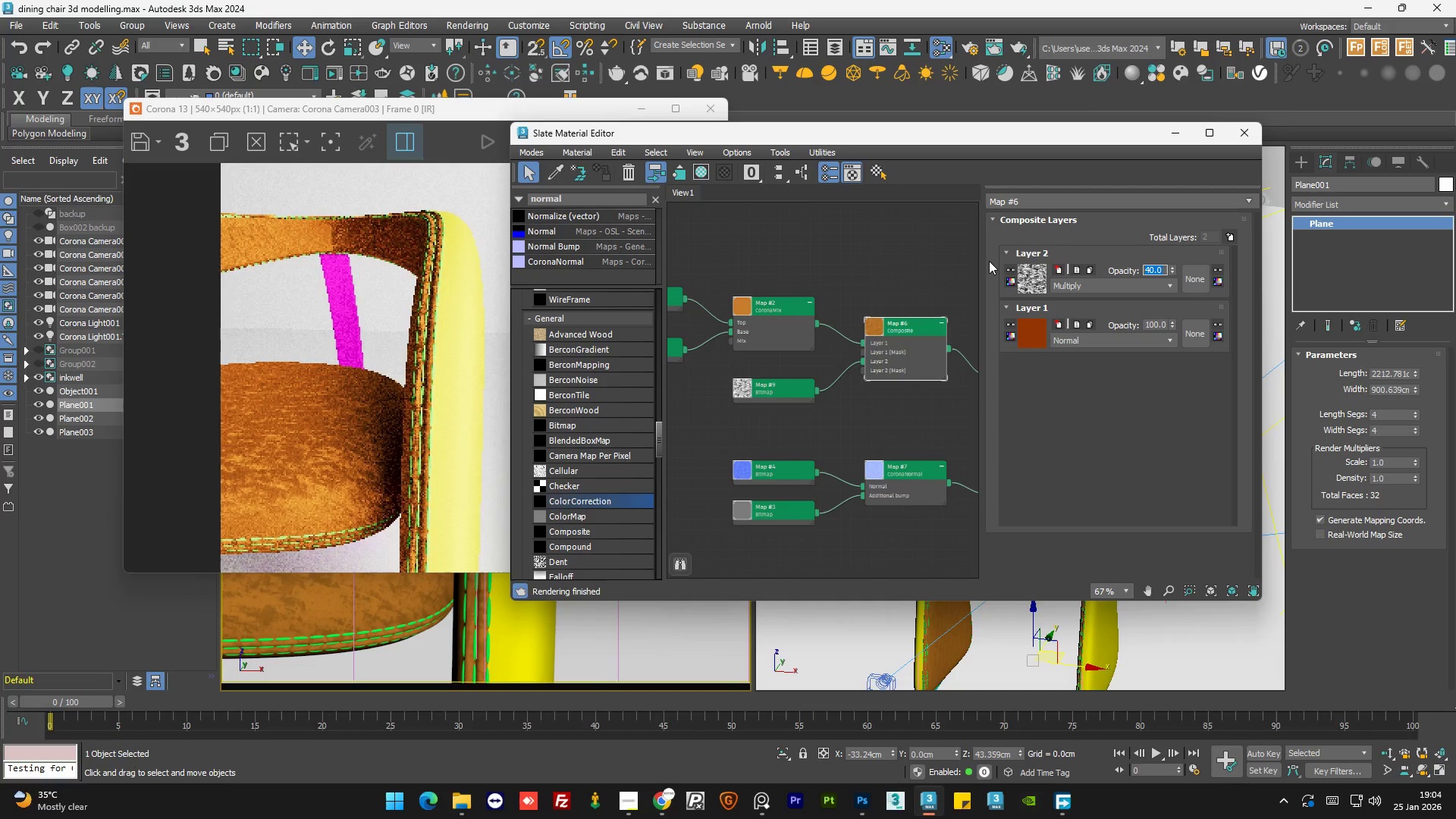 
left_click([757, 262])
 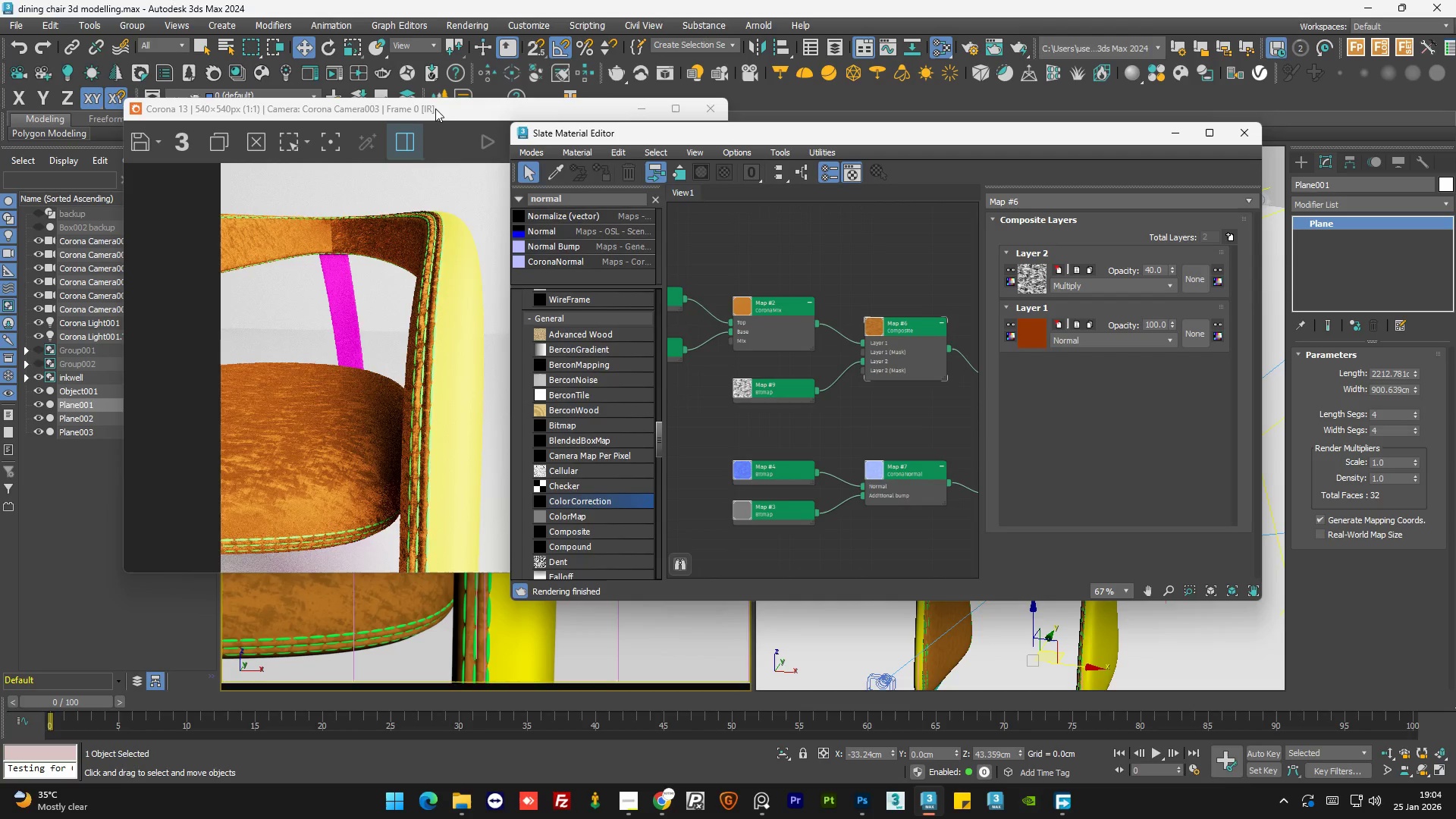 
left_click_drag(start_coordinate=[433, 108], to_coordinate=[422, 180])
 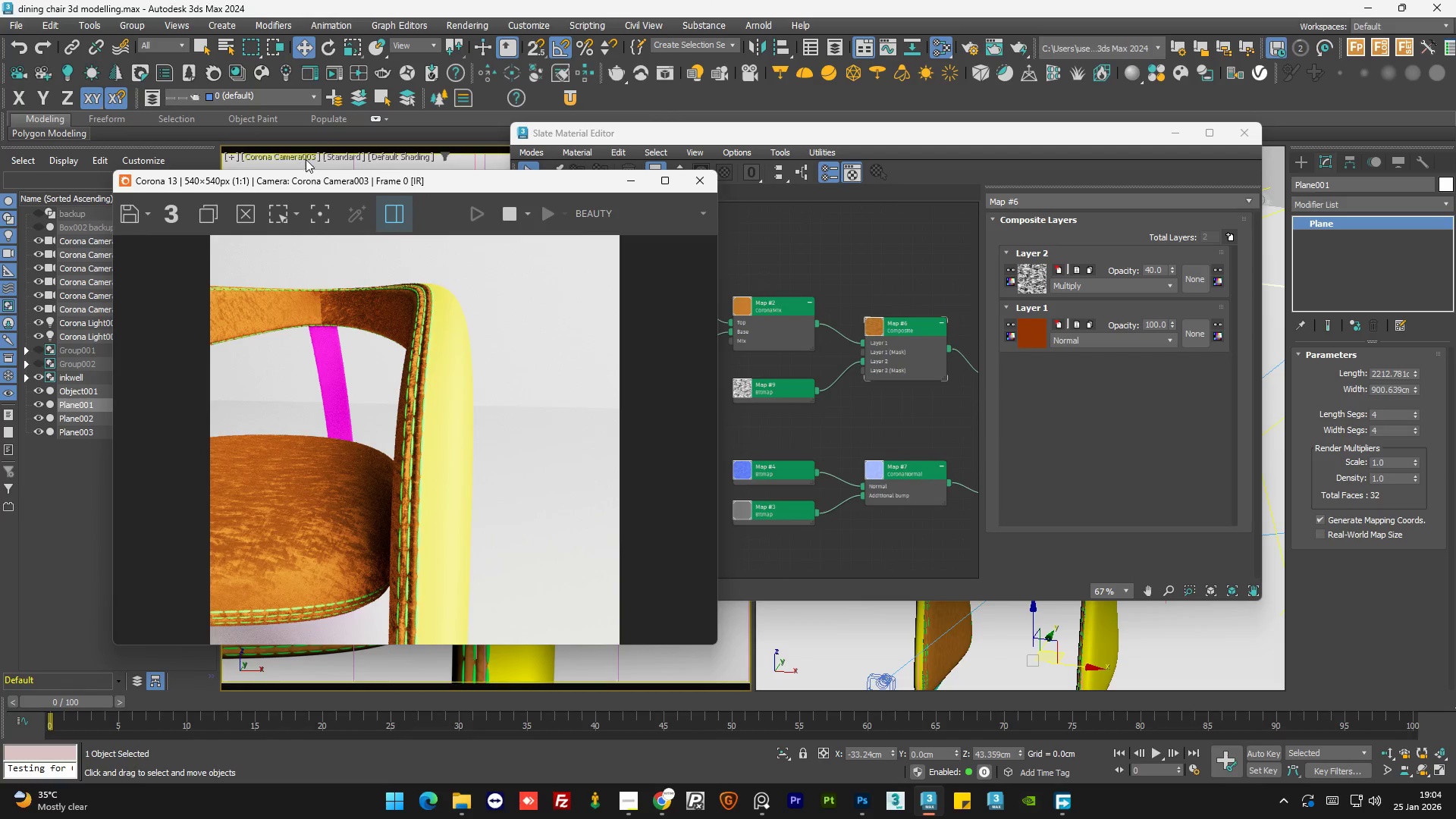 
left_click([305, 158])
 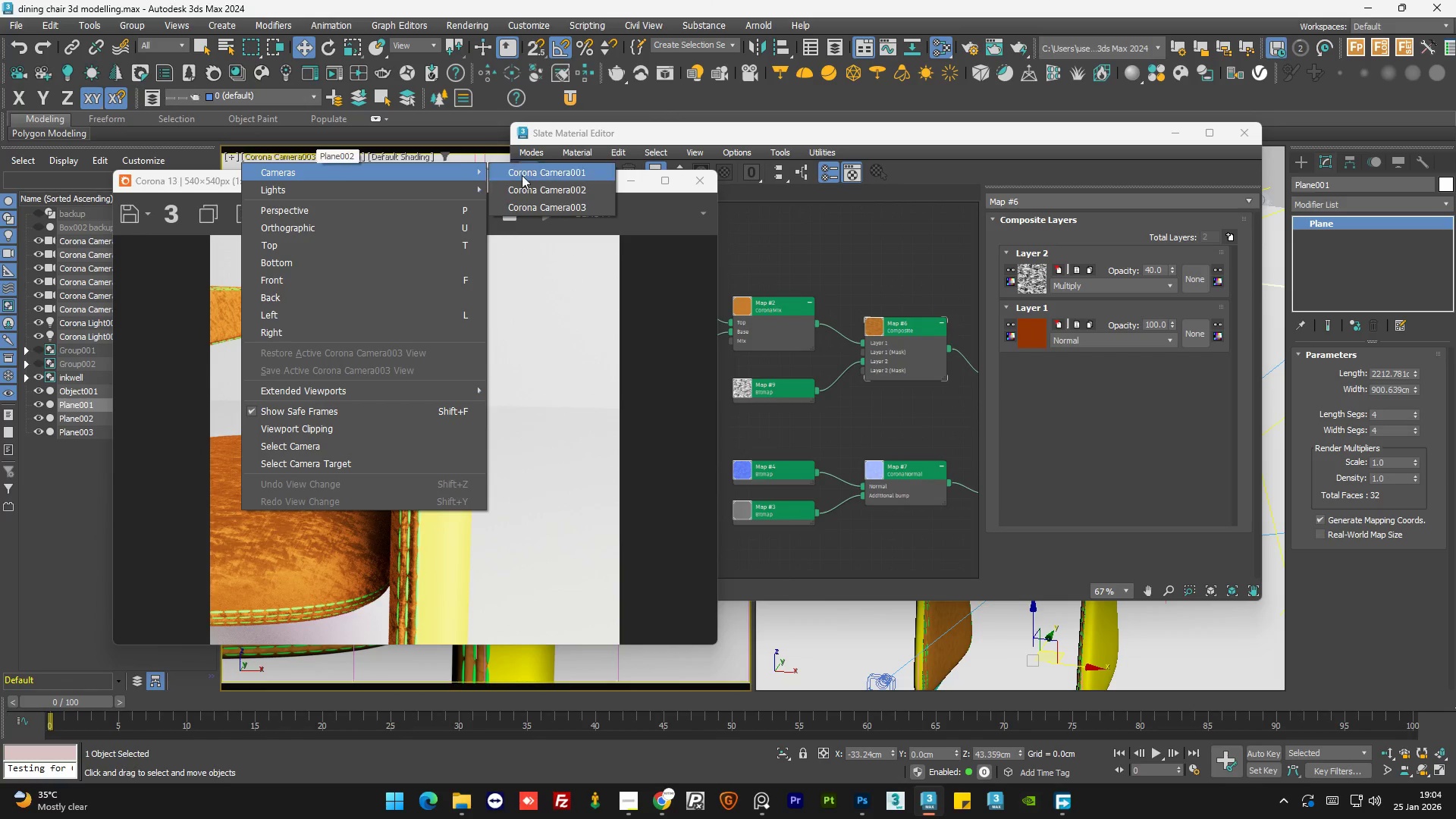 
left_click([559, 190])
 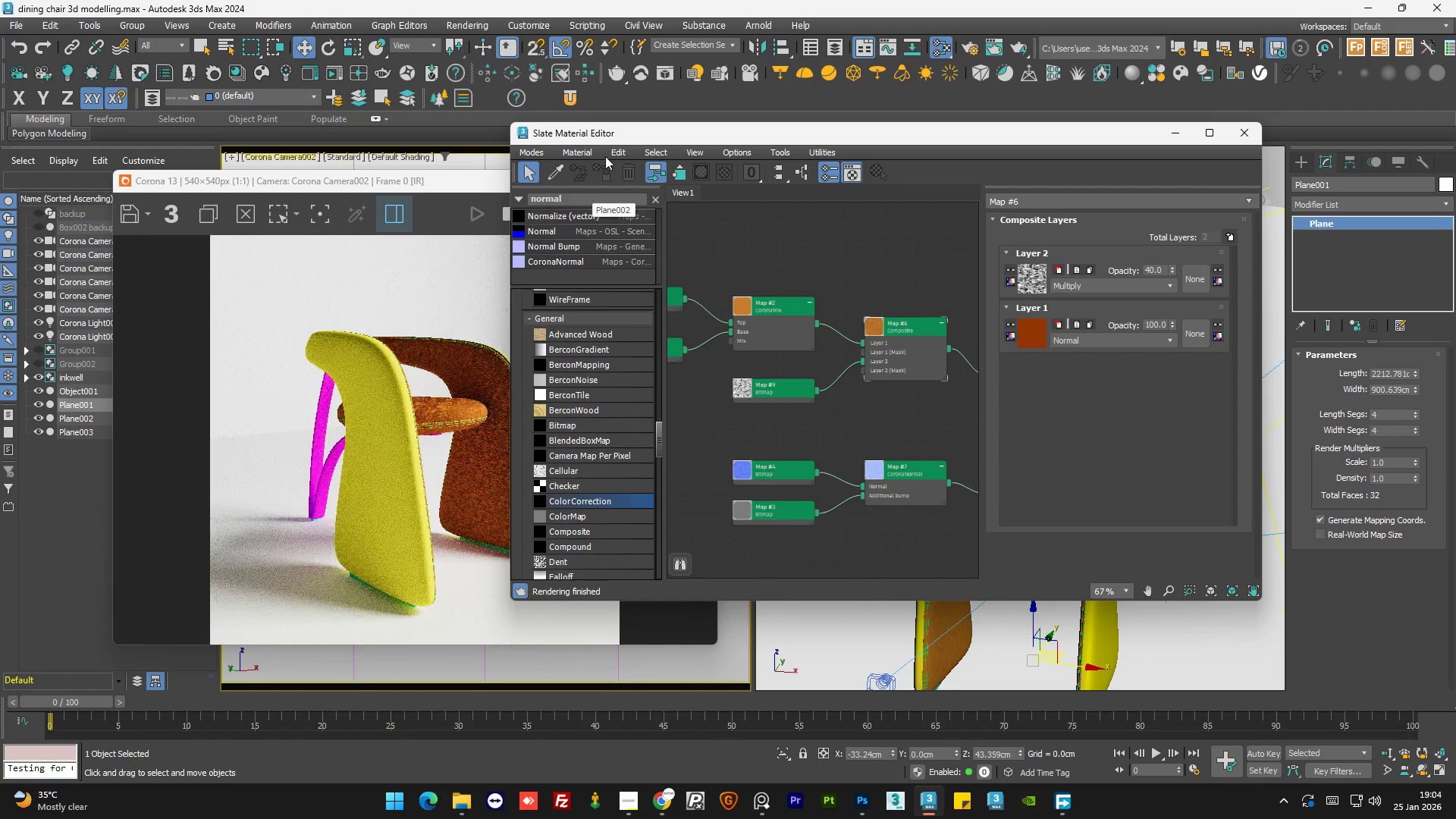 
left_click_drag(start_coordinate=[620, 127], to_coordinate=[664, 154])
 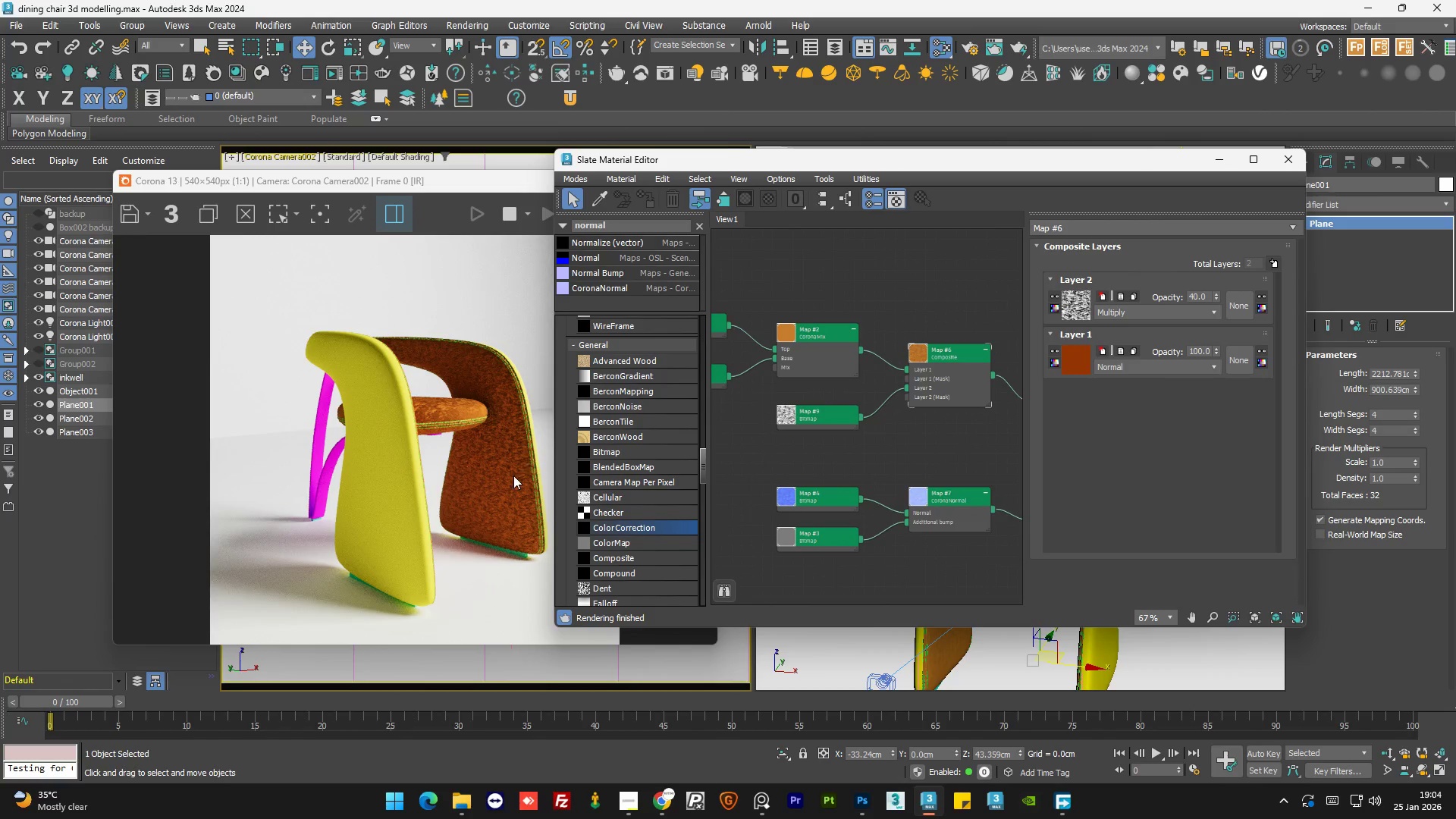 
scroll: coordinate [513, 475], scroll_direction: up, amount: 2.0
 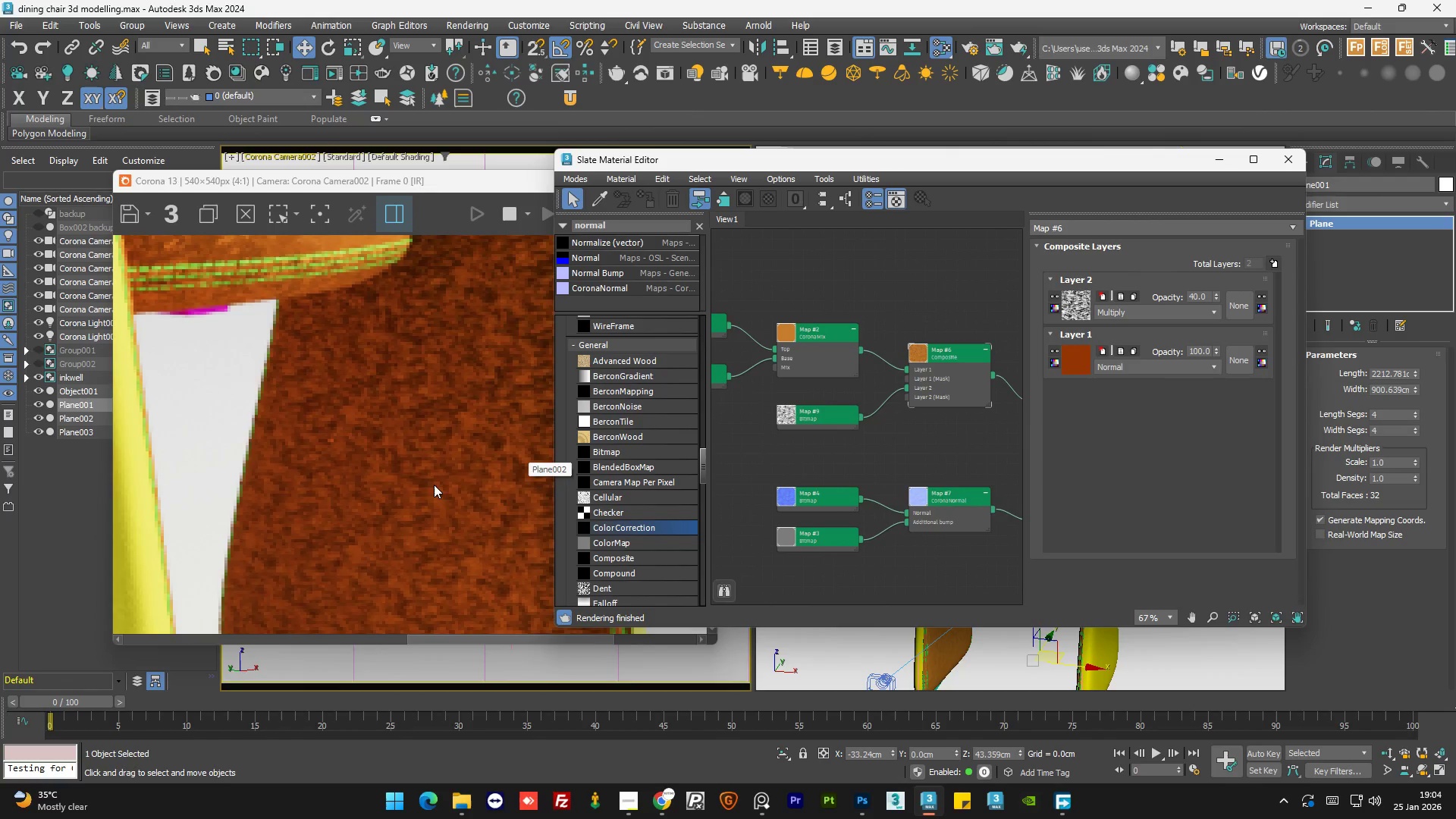 
scroll: coordinate [432, 488], scroll_direction: down, amount: 1.0
 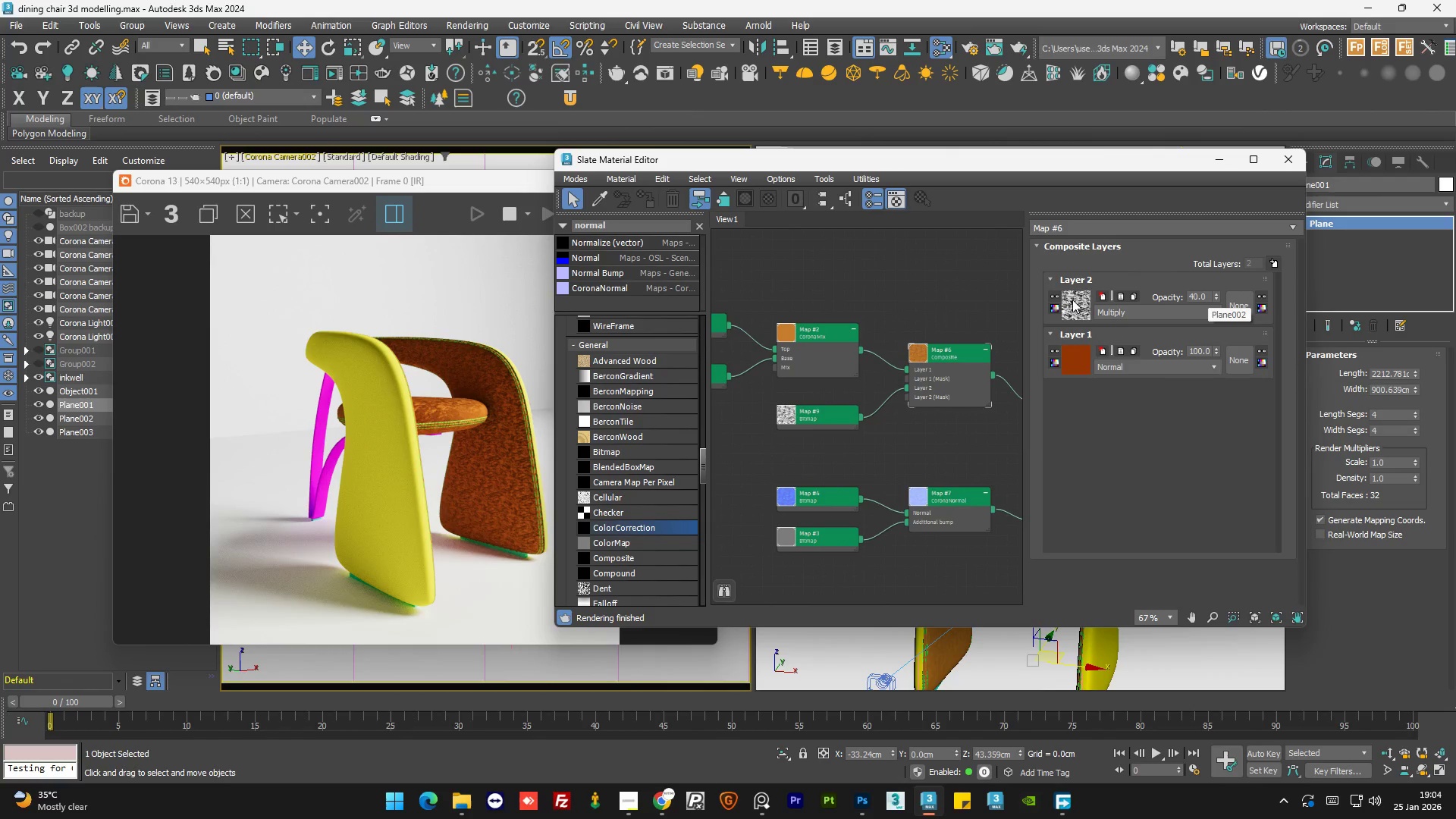 
left_click([1054, 295])
 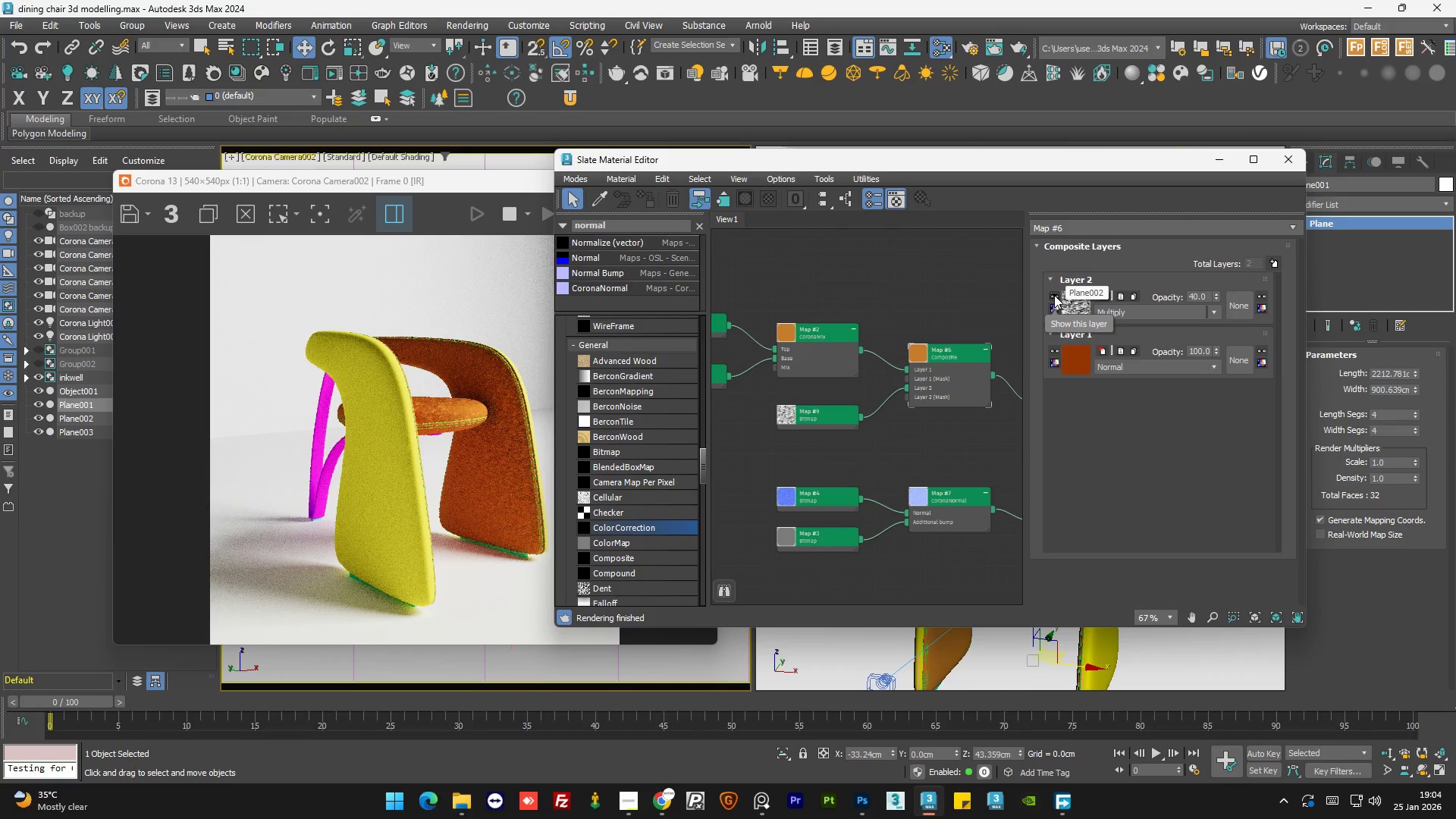 
left_click([1054, 295])
 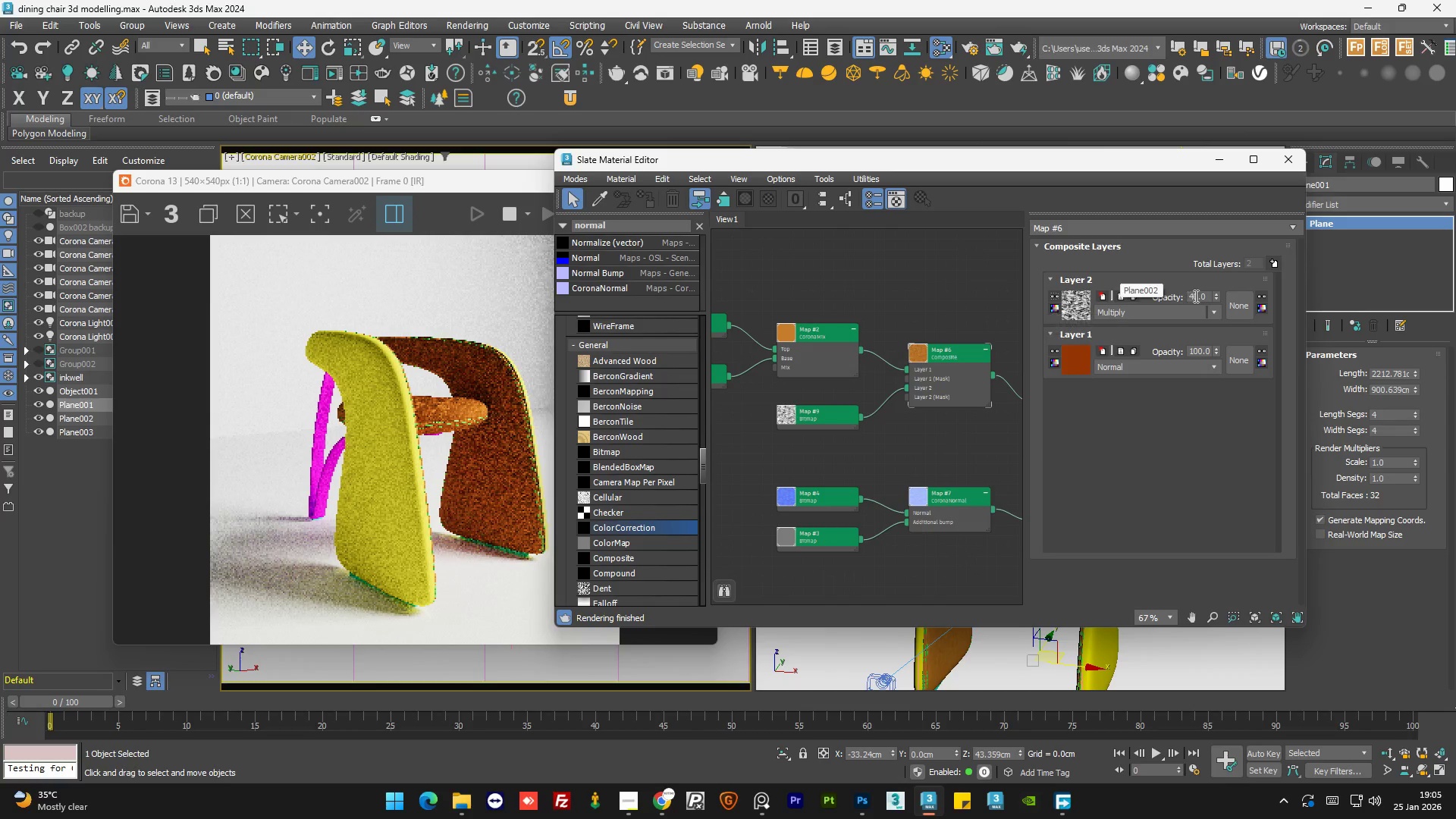 
double_click([1200, 294])
 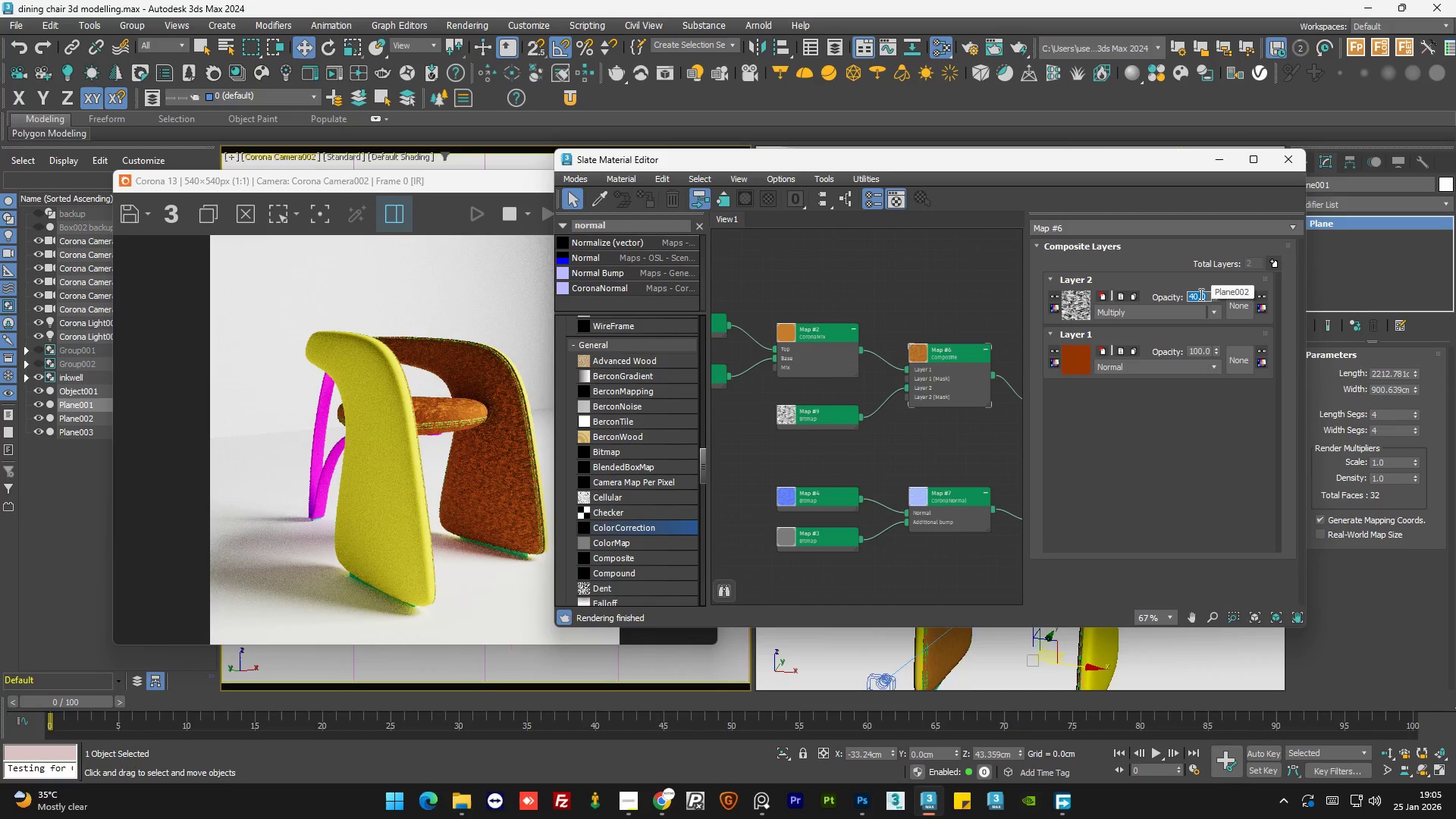 
key(Numpad2)
 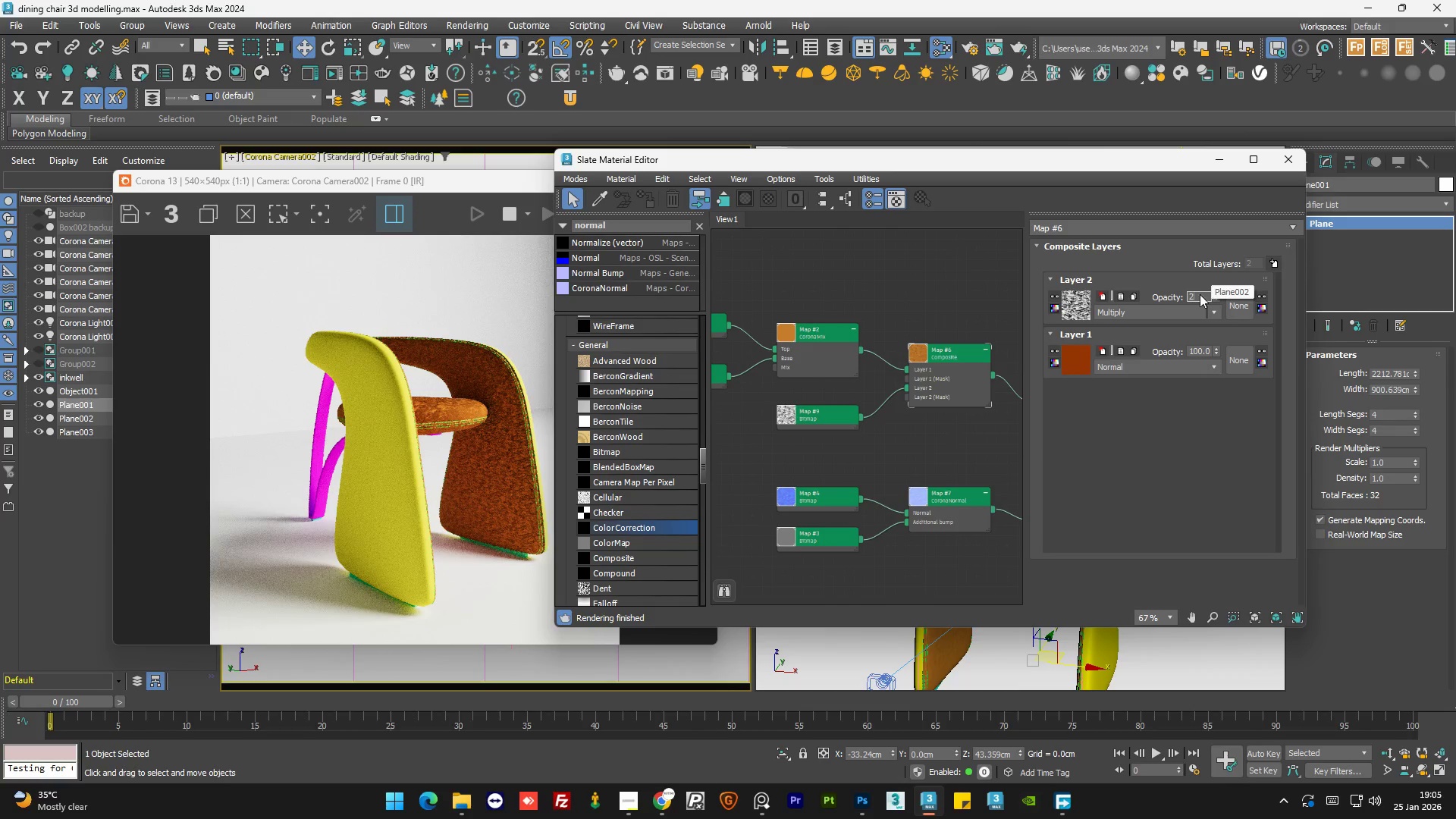 
key(Numpad0)
 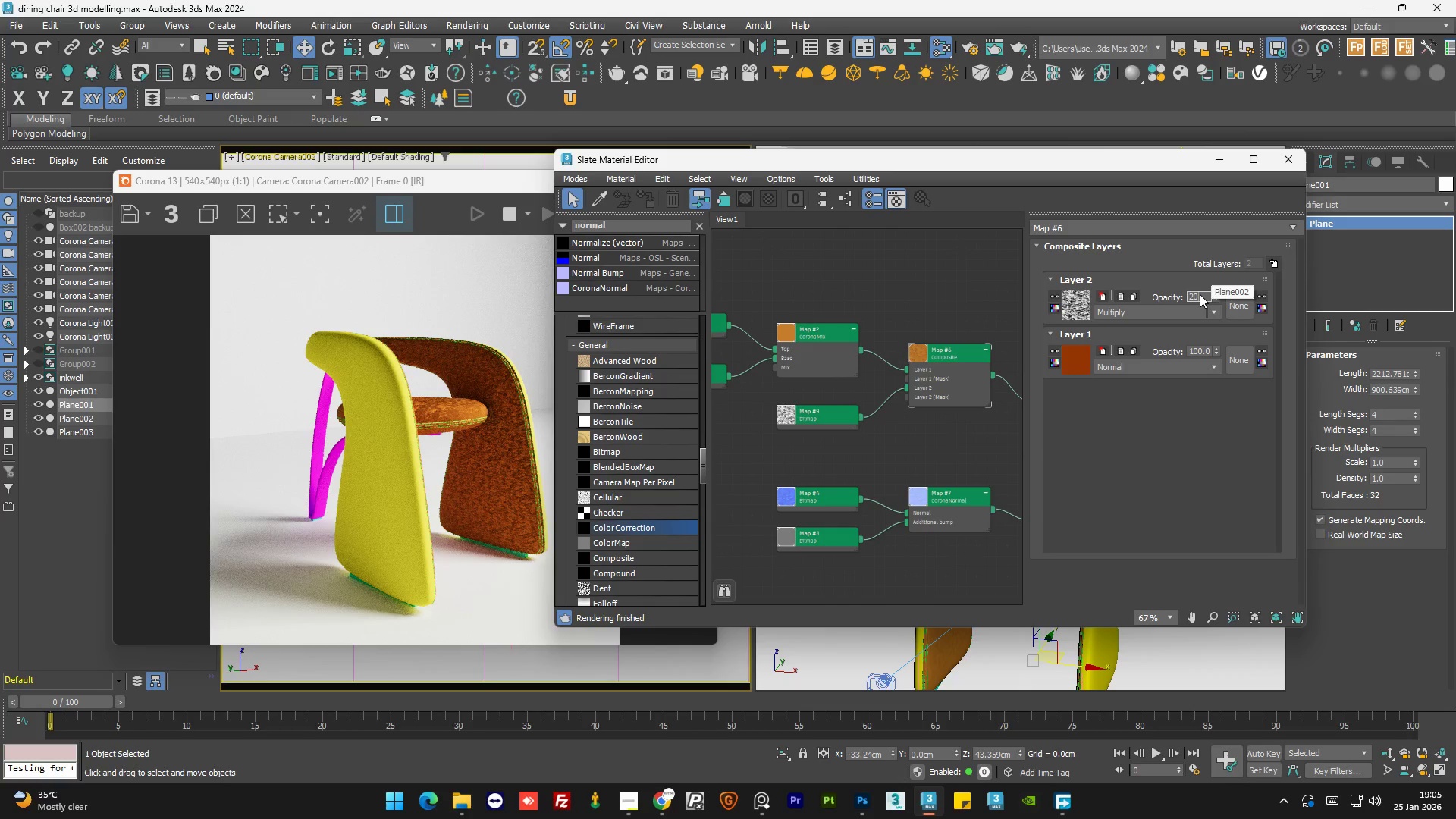 
key(NumpadEnter)
 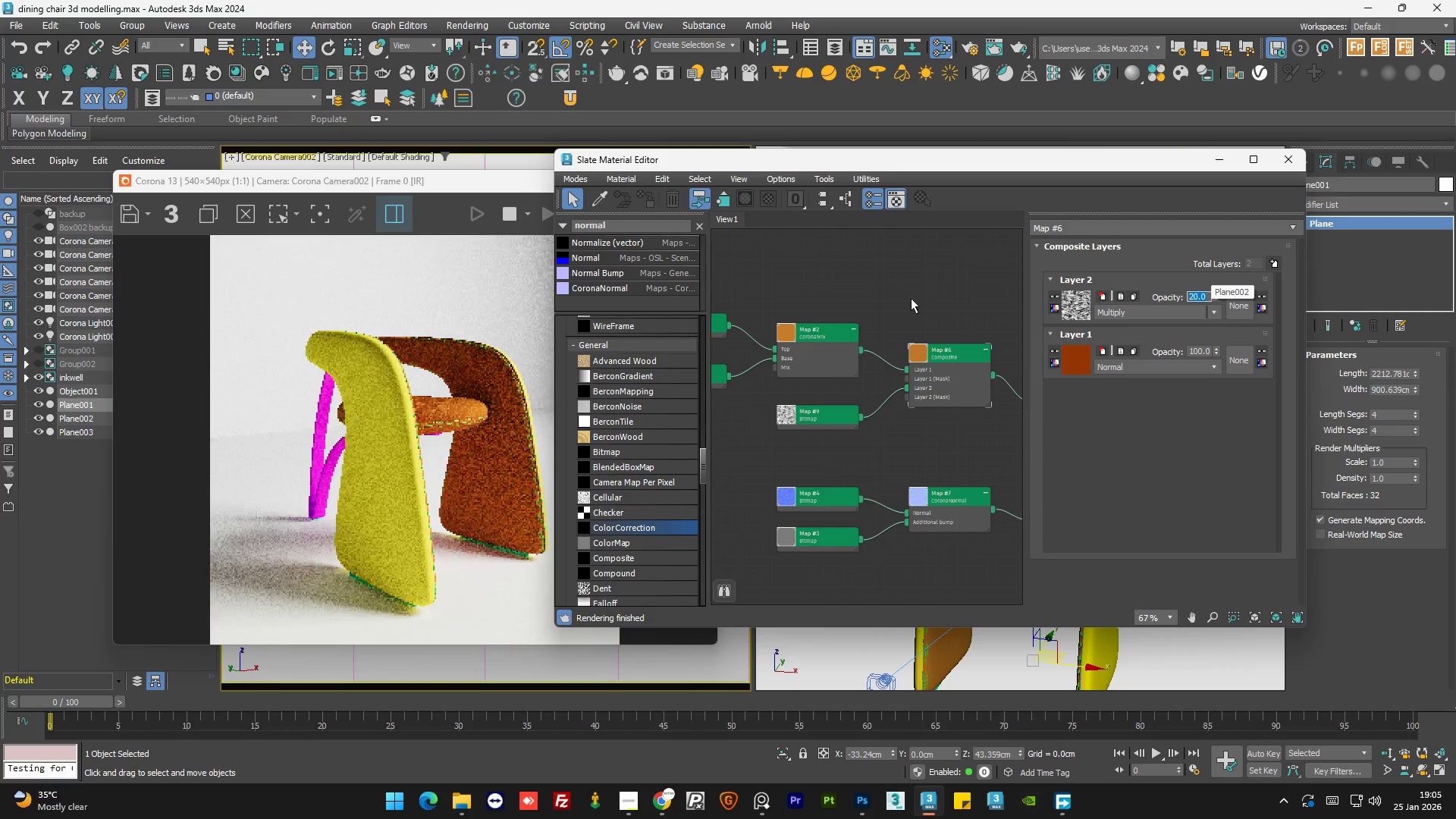 
double_click([918, 292])
 